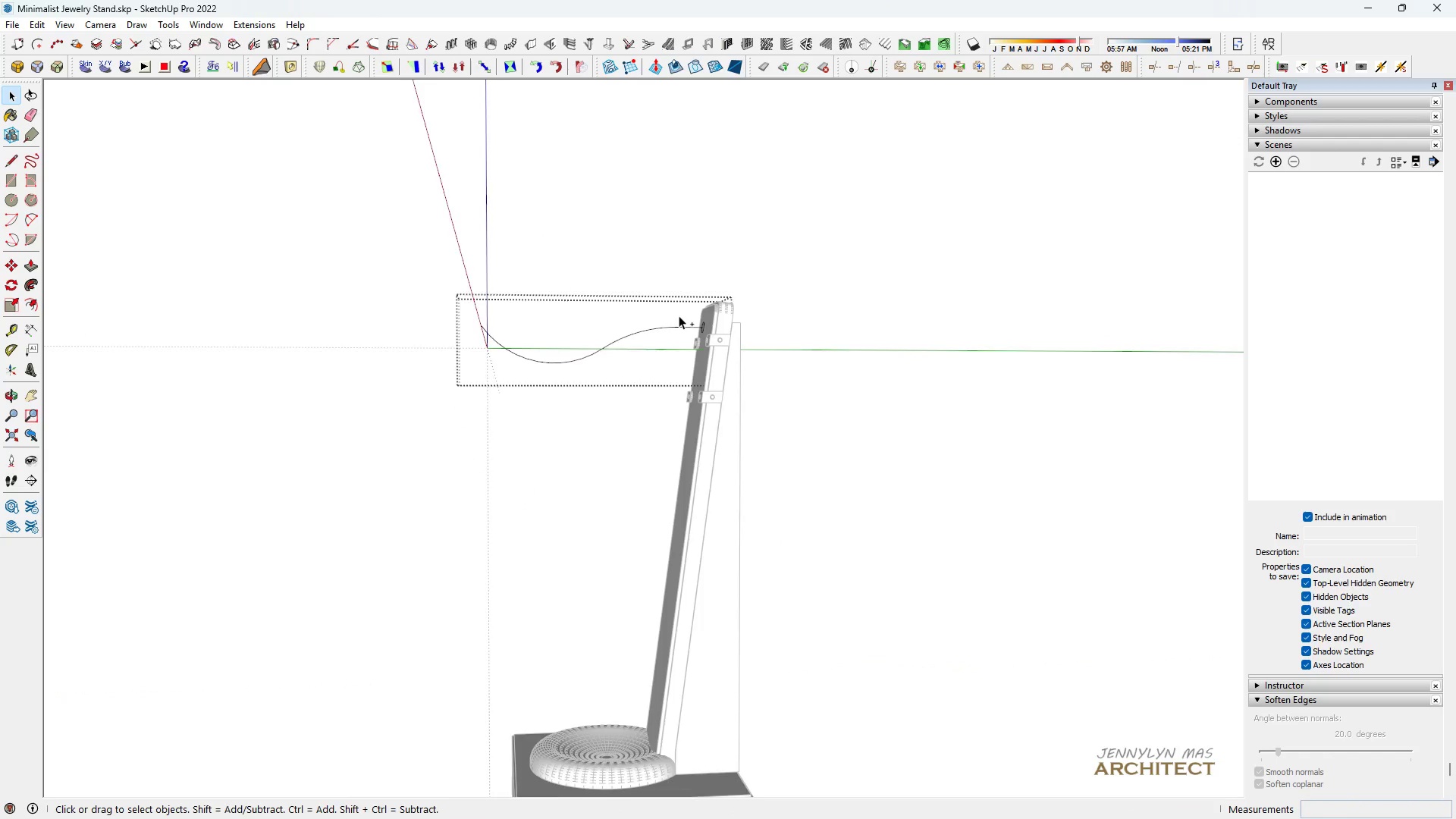 
scroll: coordinate [698, 332], scroll_direction: up, amount: 7.0
 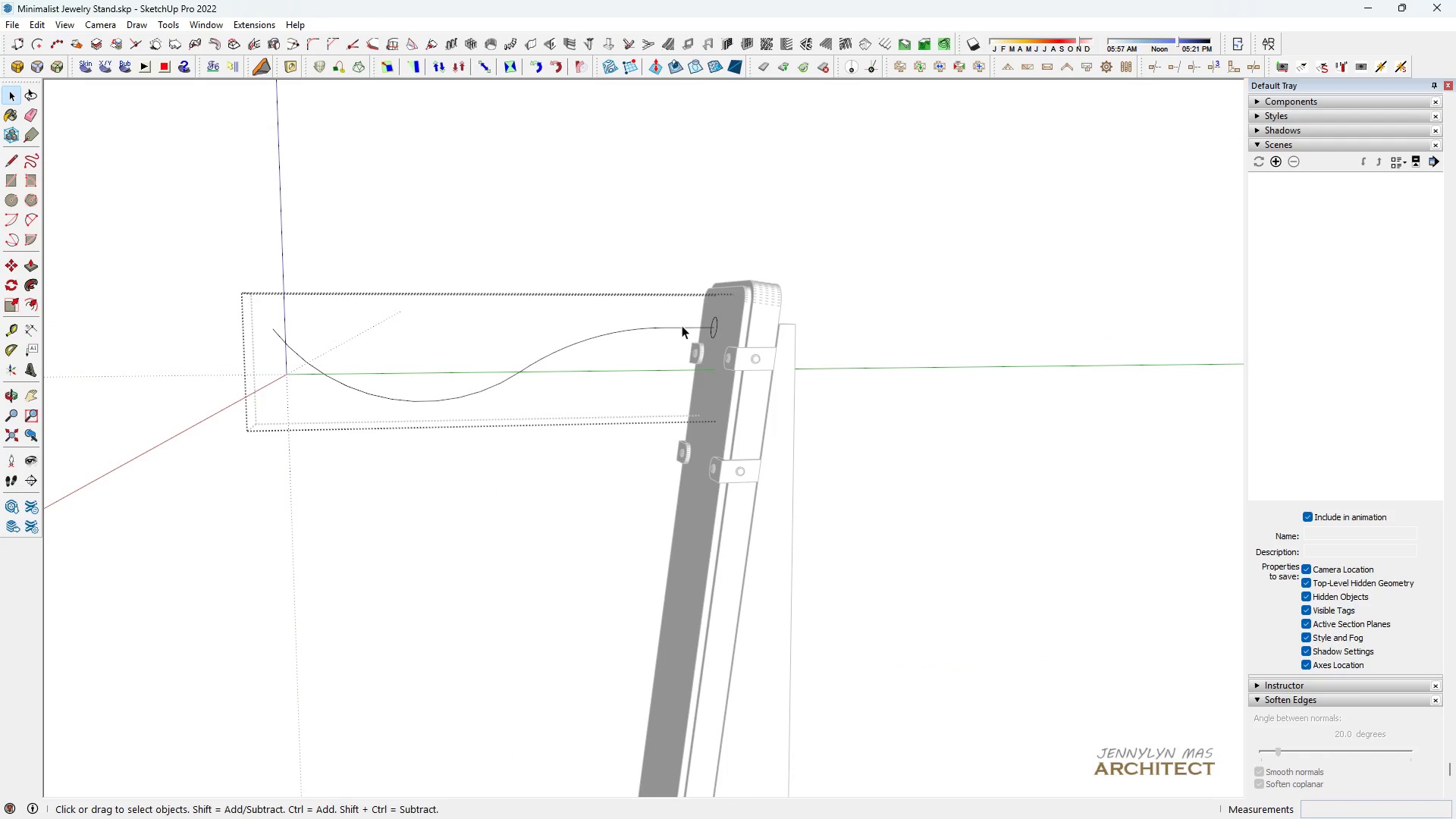 
double_click([683, 327])
 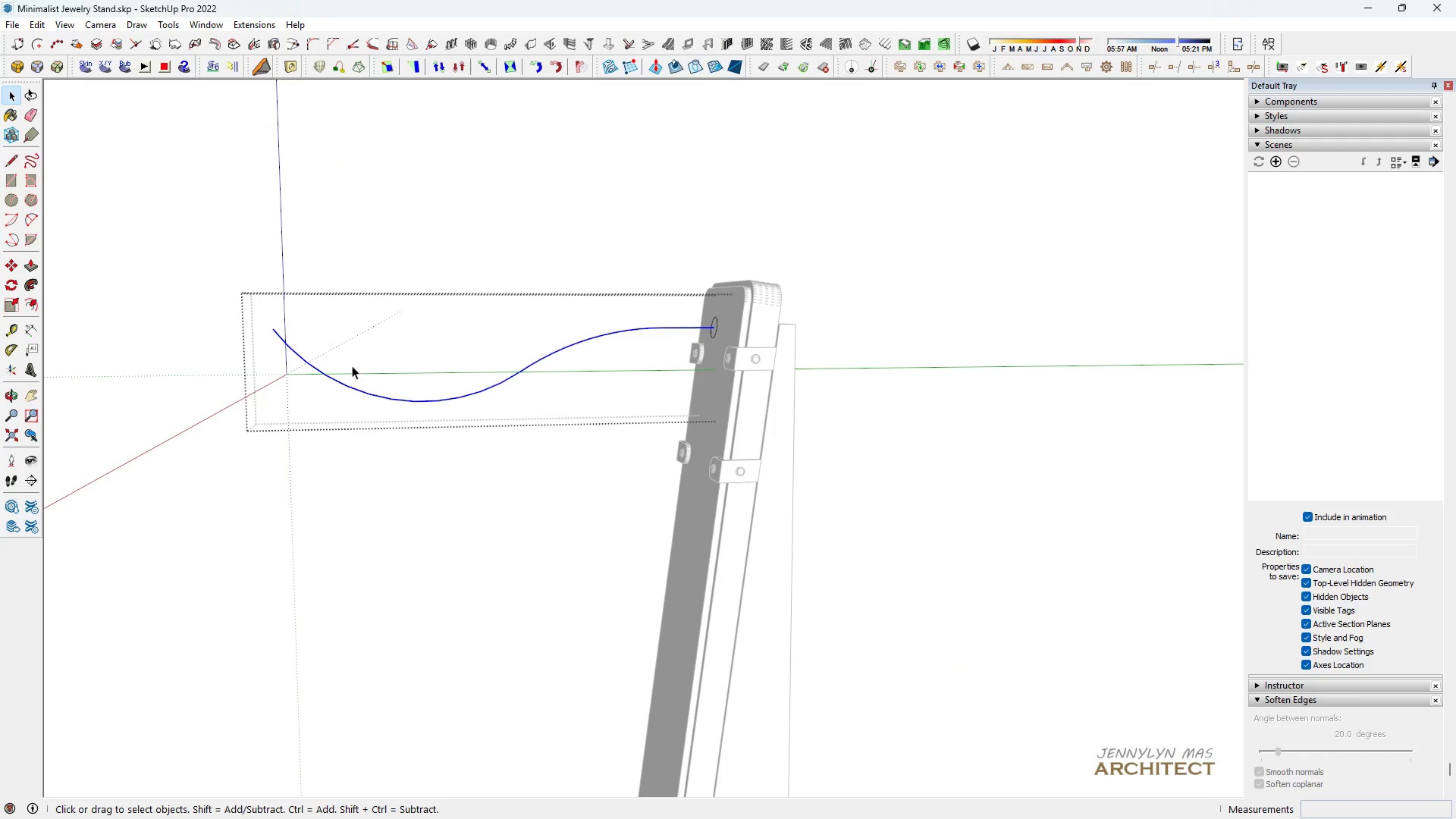 
key(Space)
 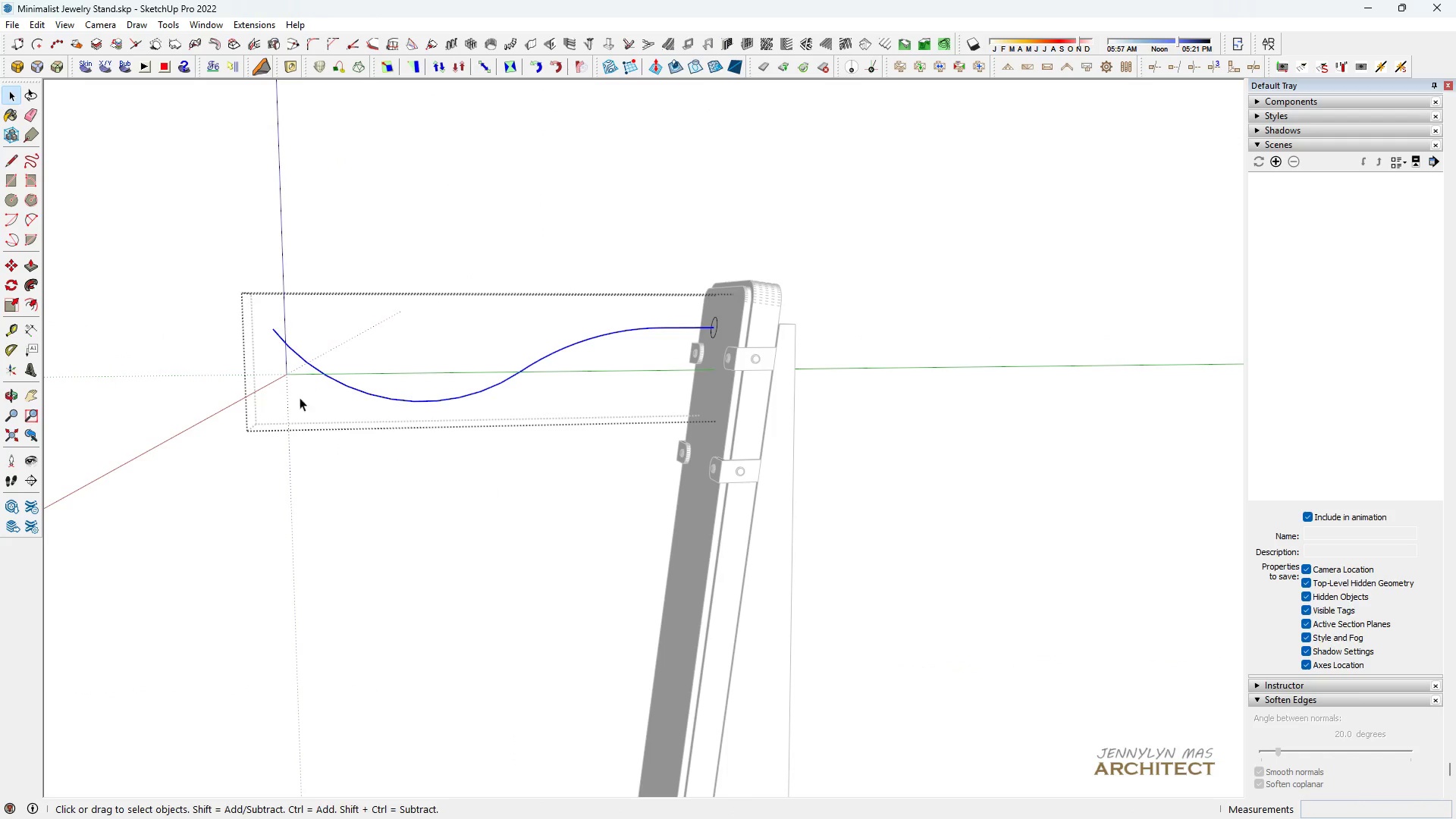 
key(S)
 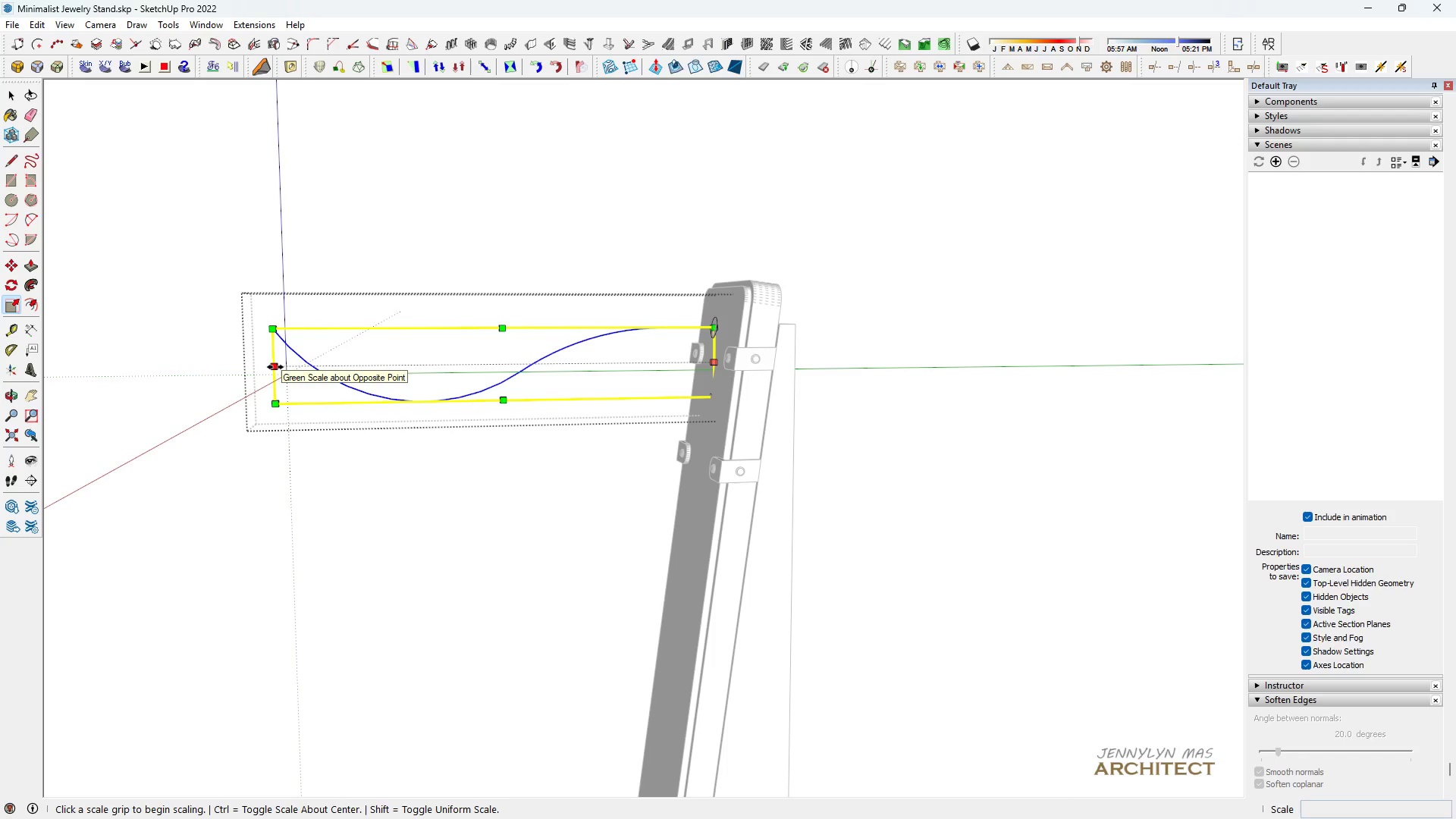 
left_click([275, 367])
 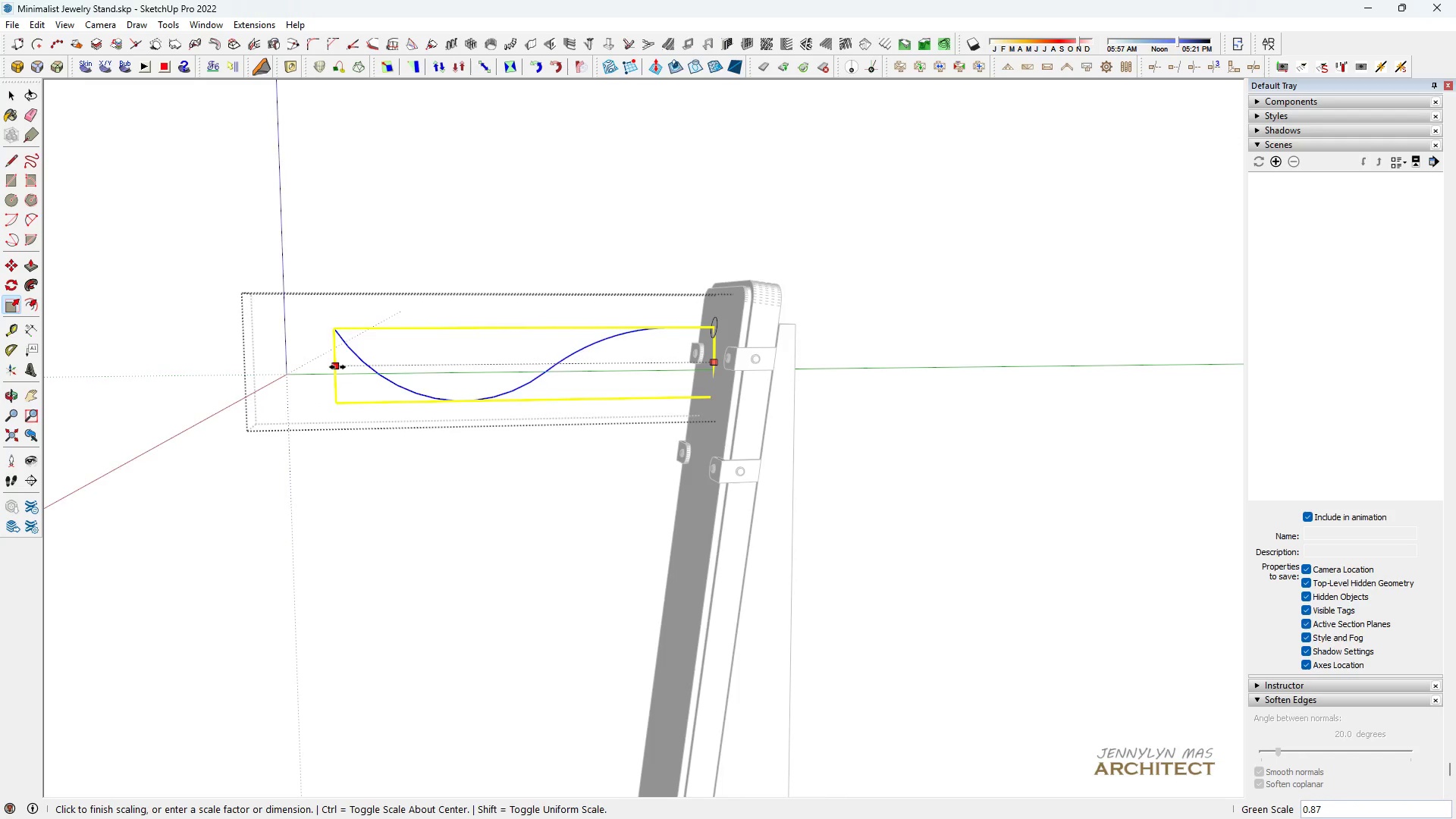 
scroll: coordinate [339, 367], scroll_direction: down, amount: 12.0
 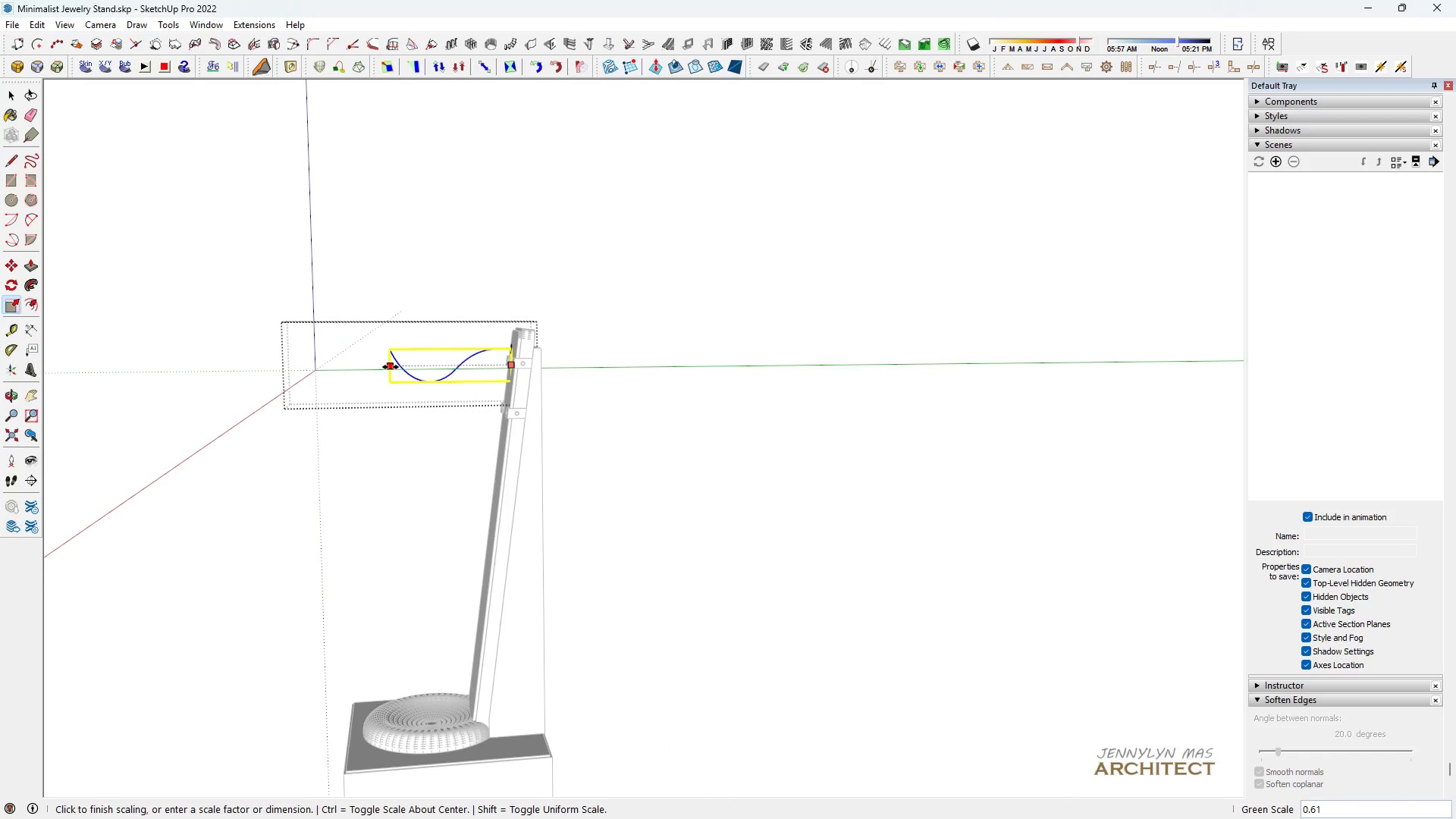 
type(.60\)
key(Backspace)
 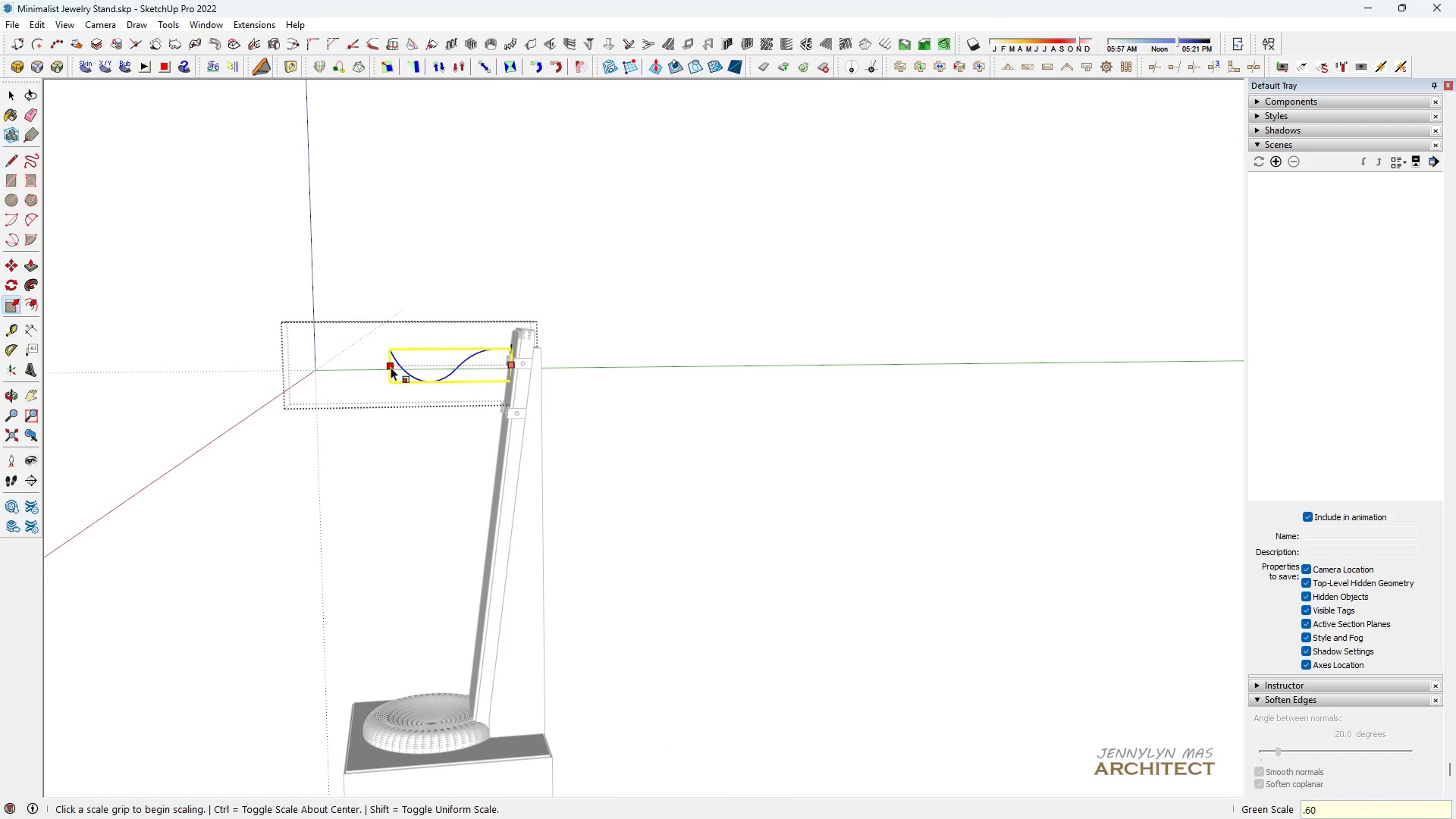 
key(Enter)
 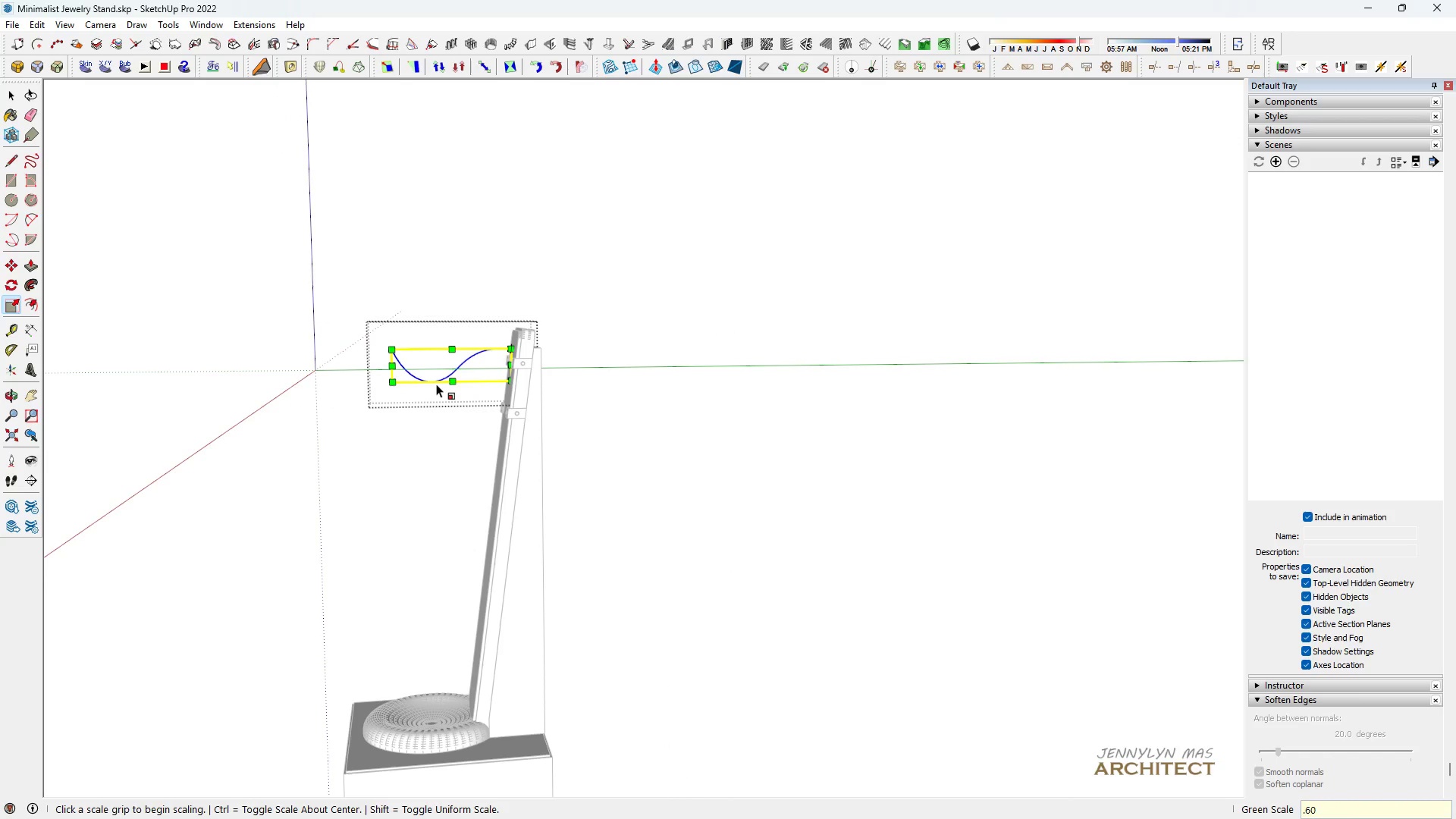 
type( hhh )
 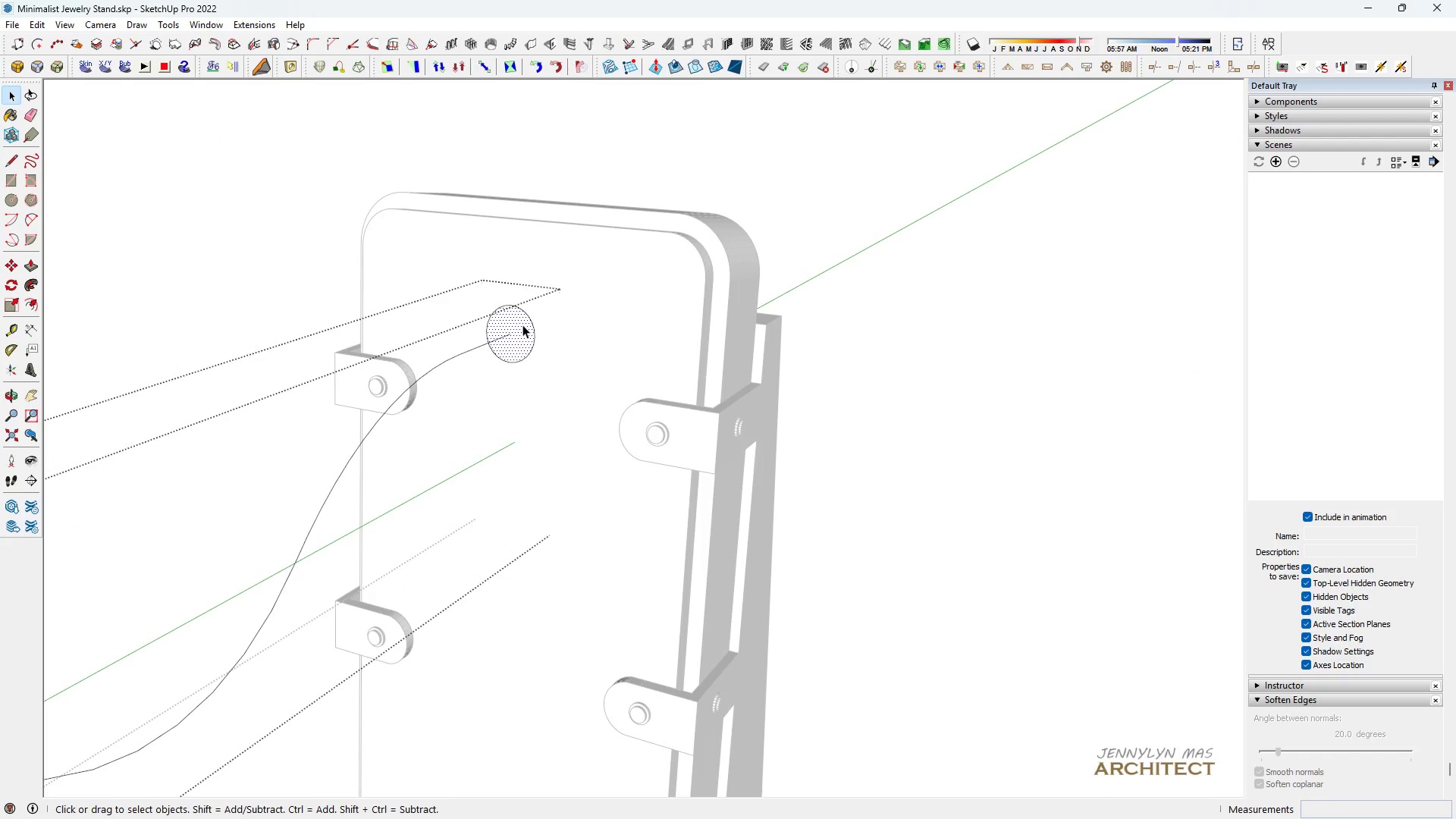 
scroll: coordinate [566, 353], scroll_direction: up, amount: 19.0
 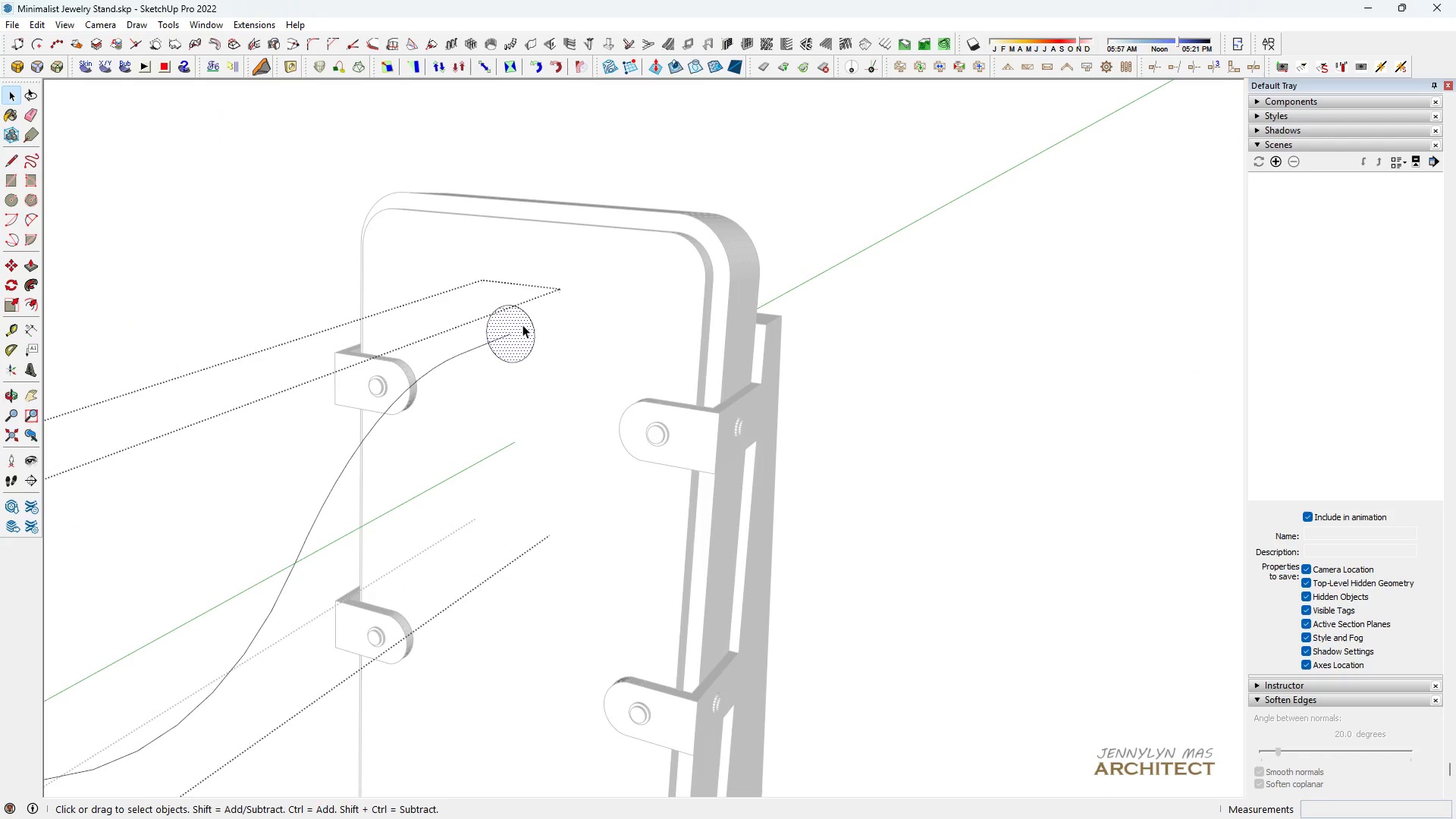 
left_click([522, 325])
 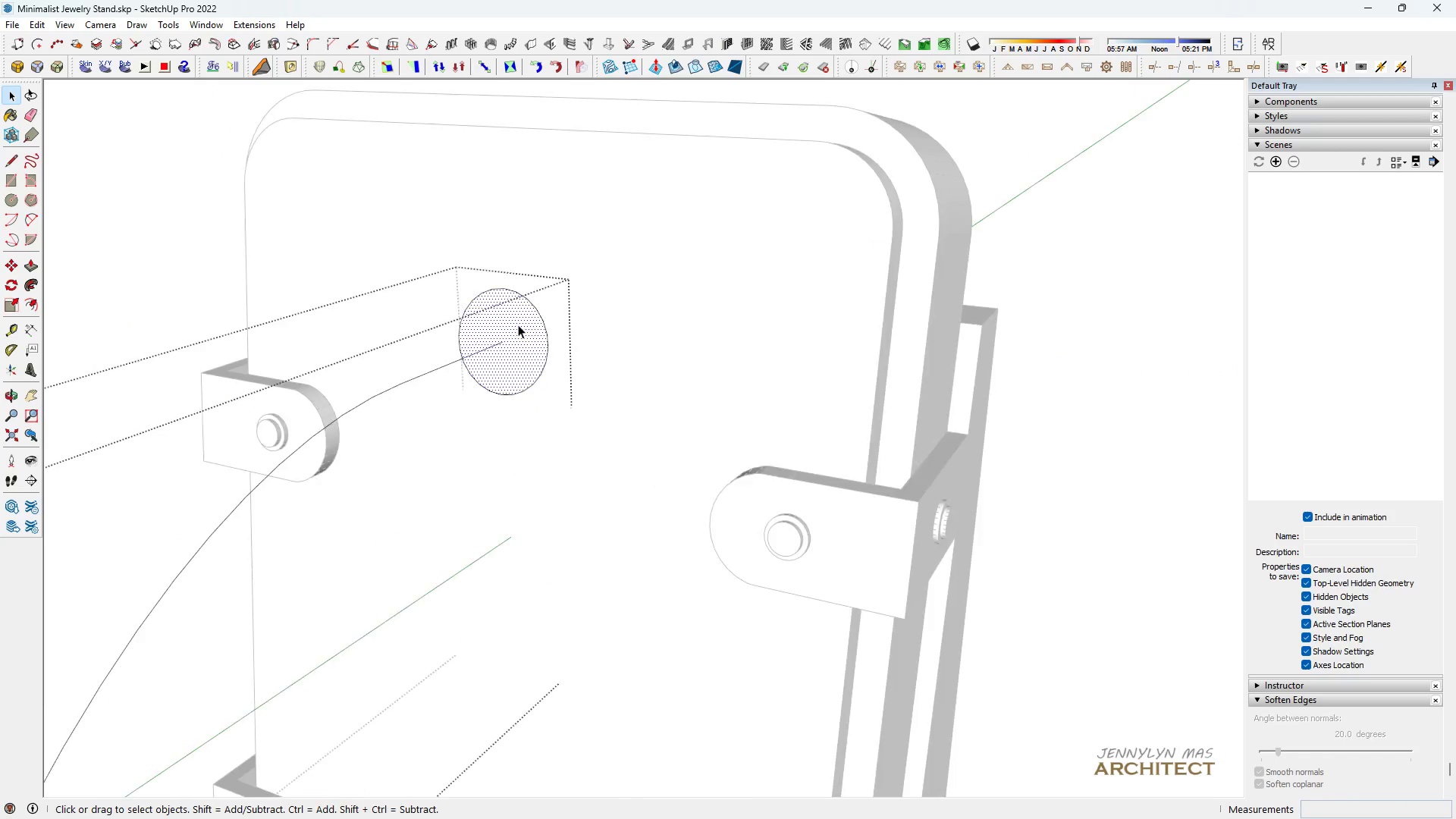 
scroll: coordinate [518, 325], scroll_direction: up, amount: 11.0
 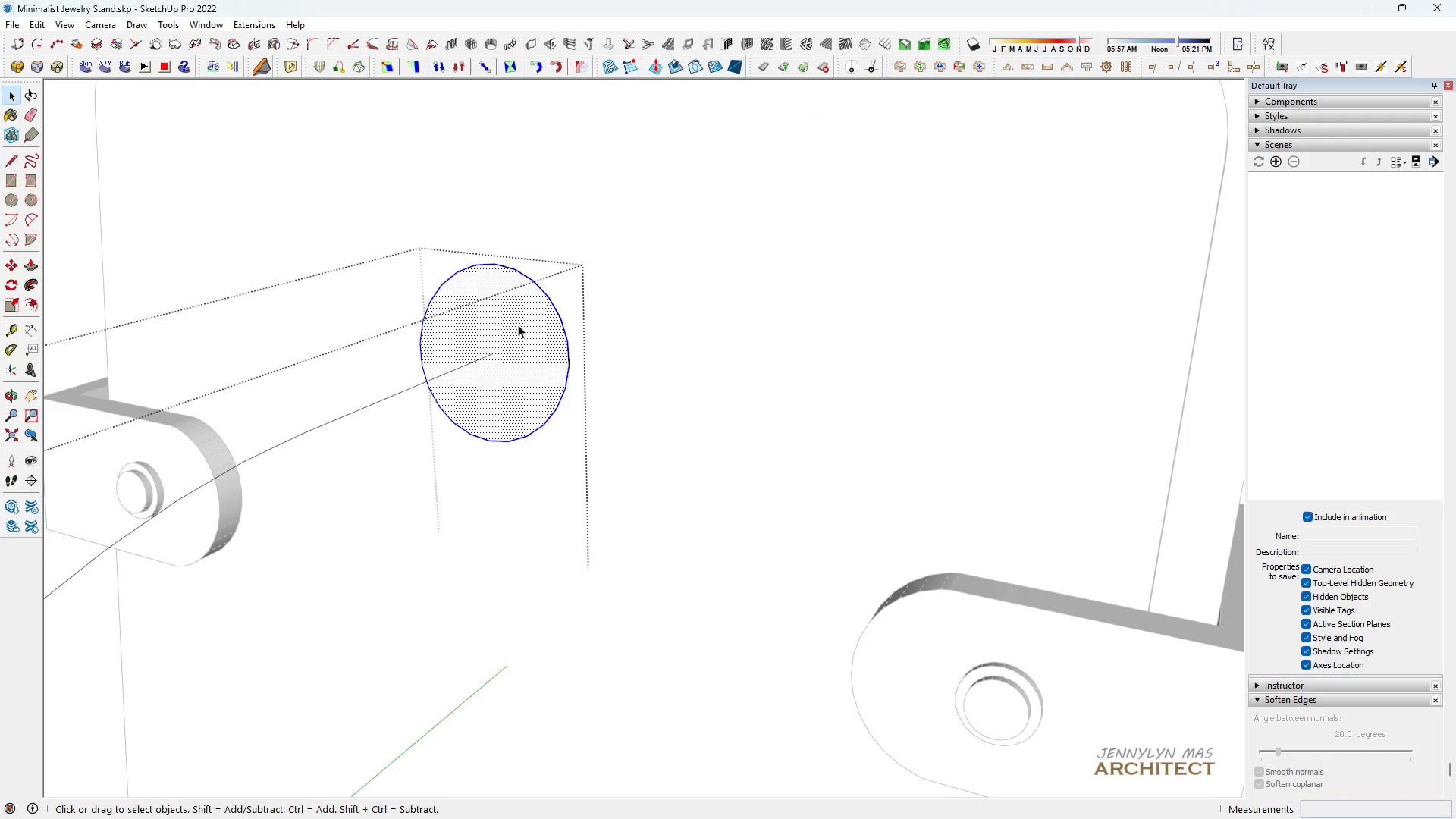 
double_click([518, 325])
 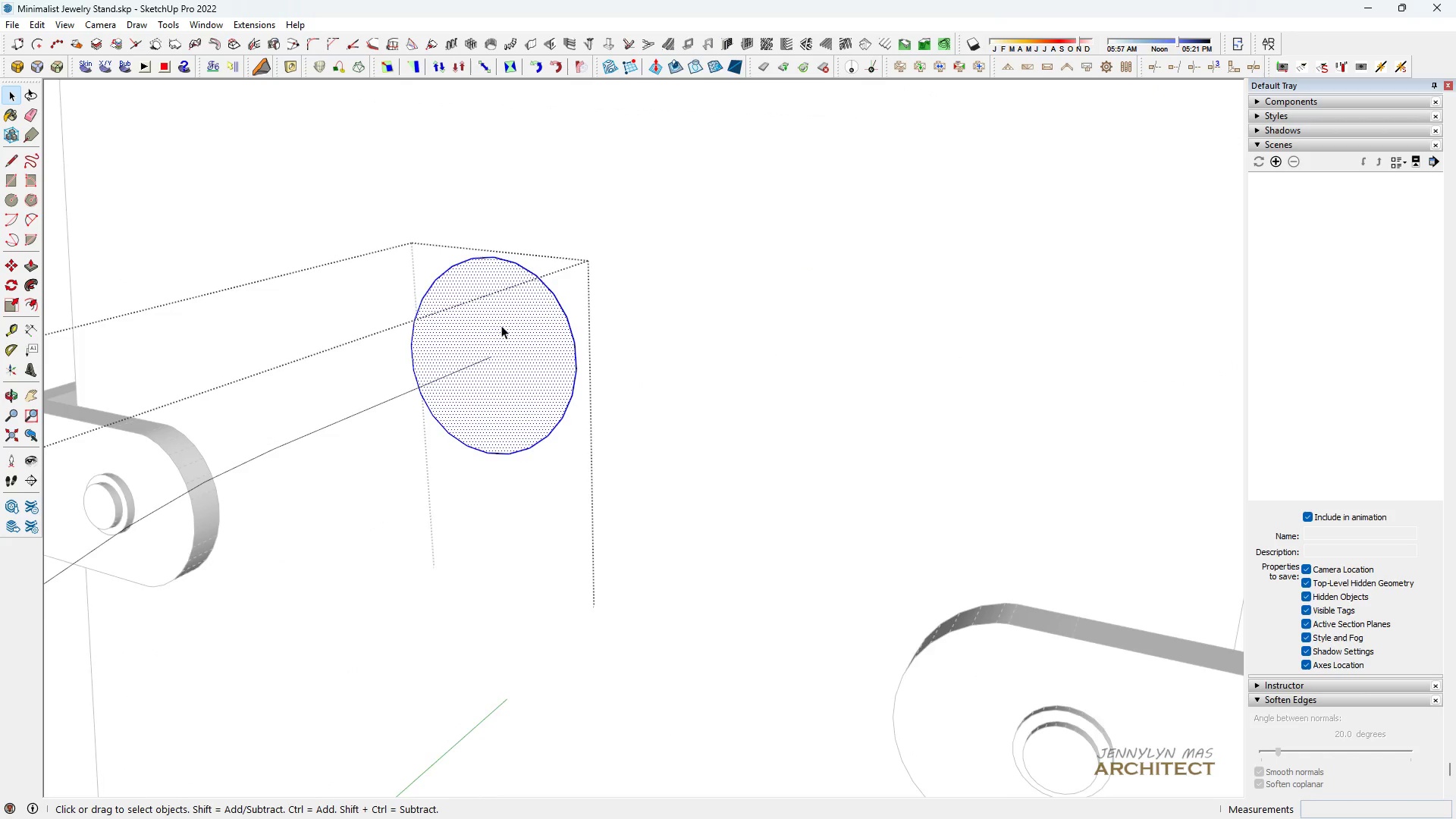 
scroll: coordinate [488, 325], scroll_direction: up, amount: 6.0
 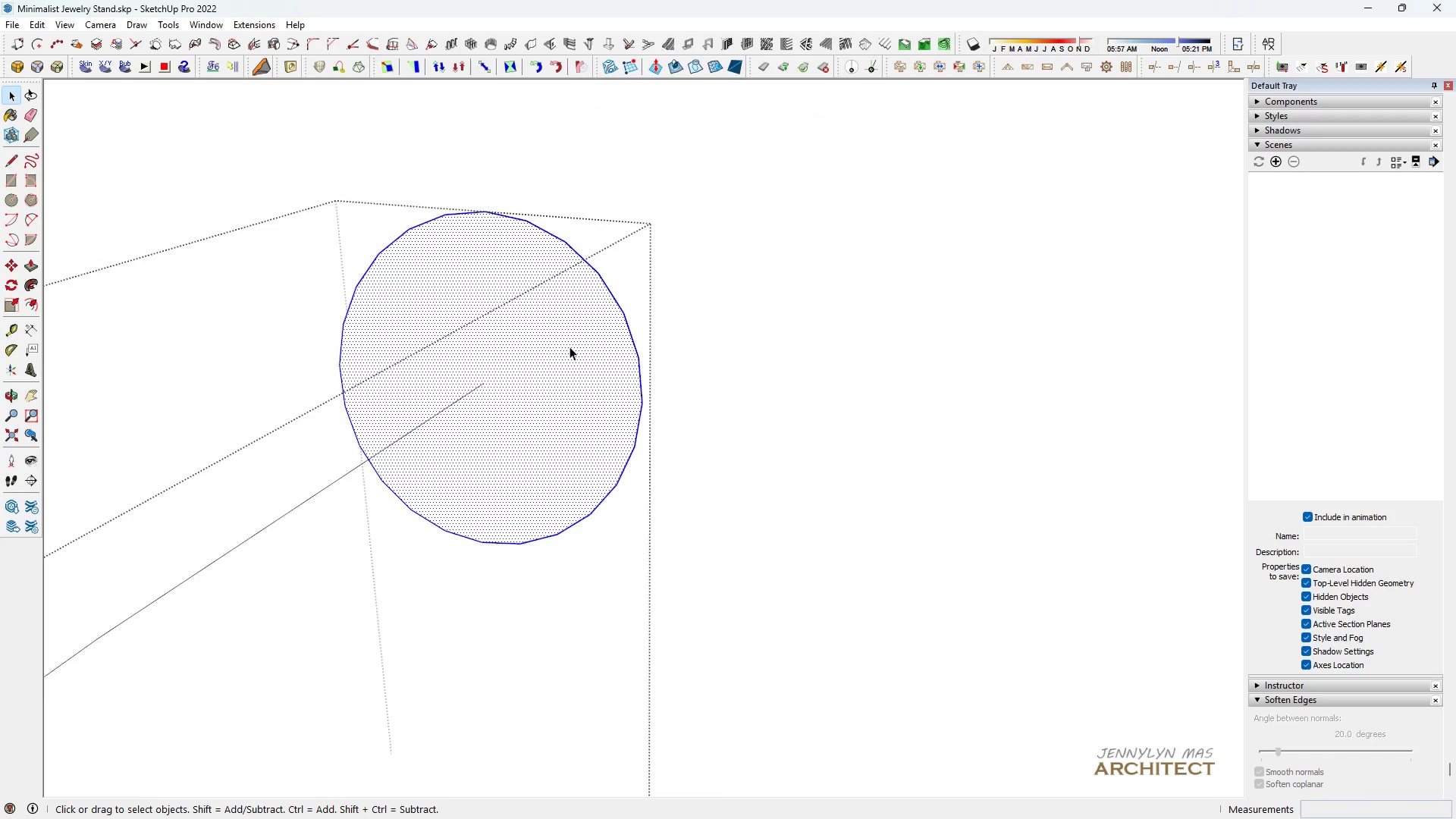 
key(Space)
 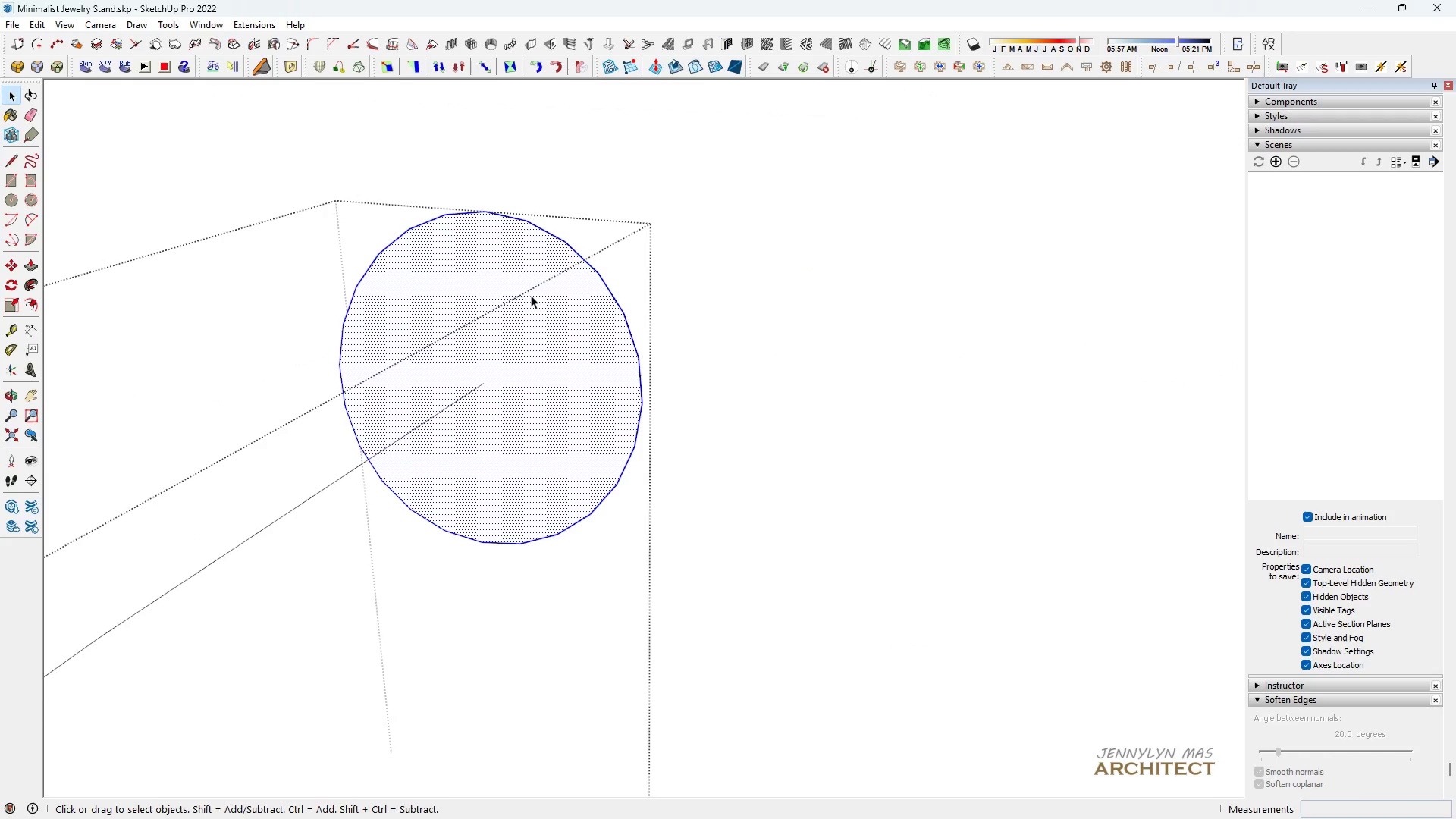 
key(L)
 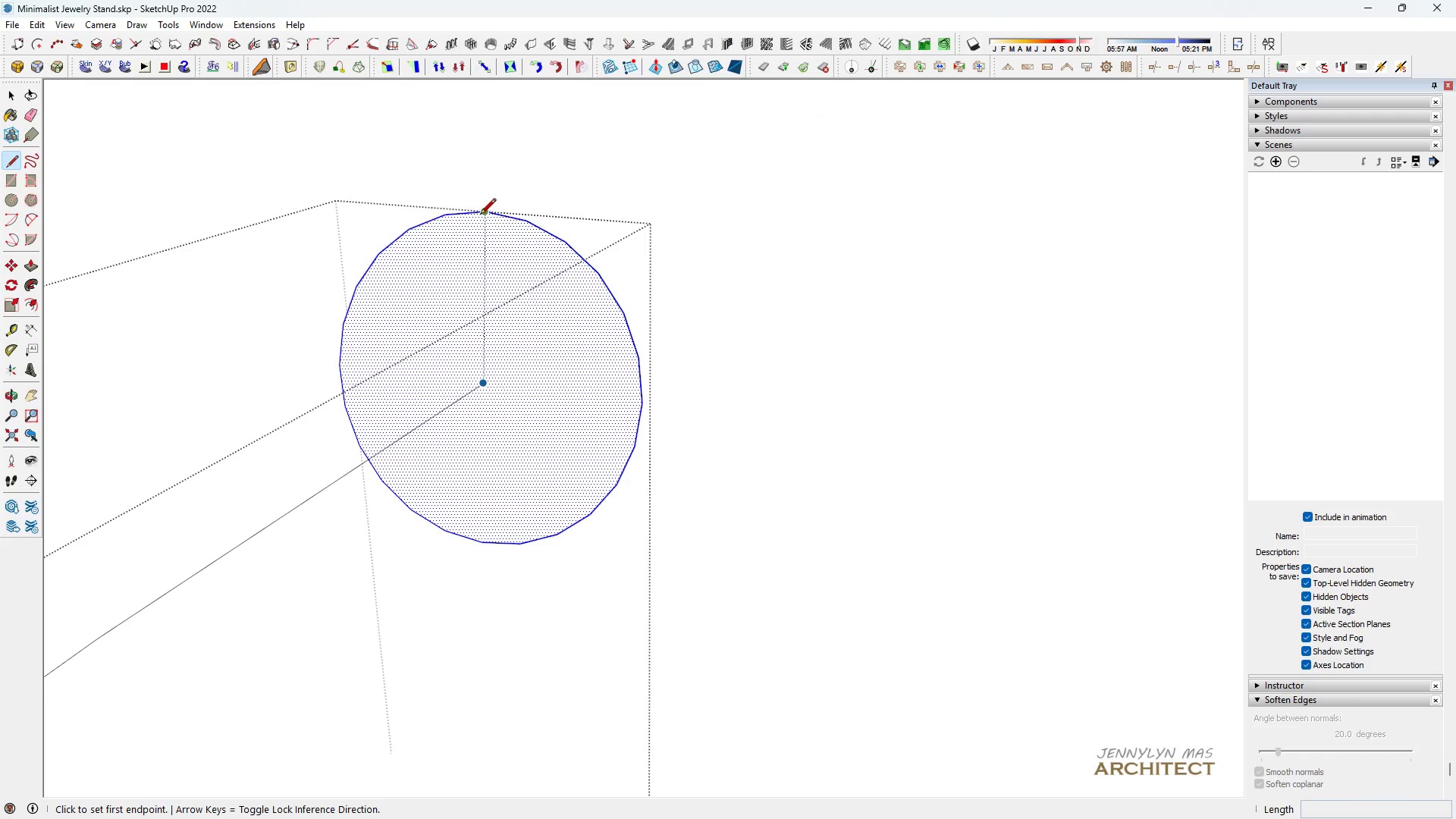 
left_click([480, 215])
 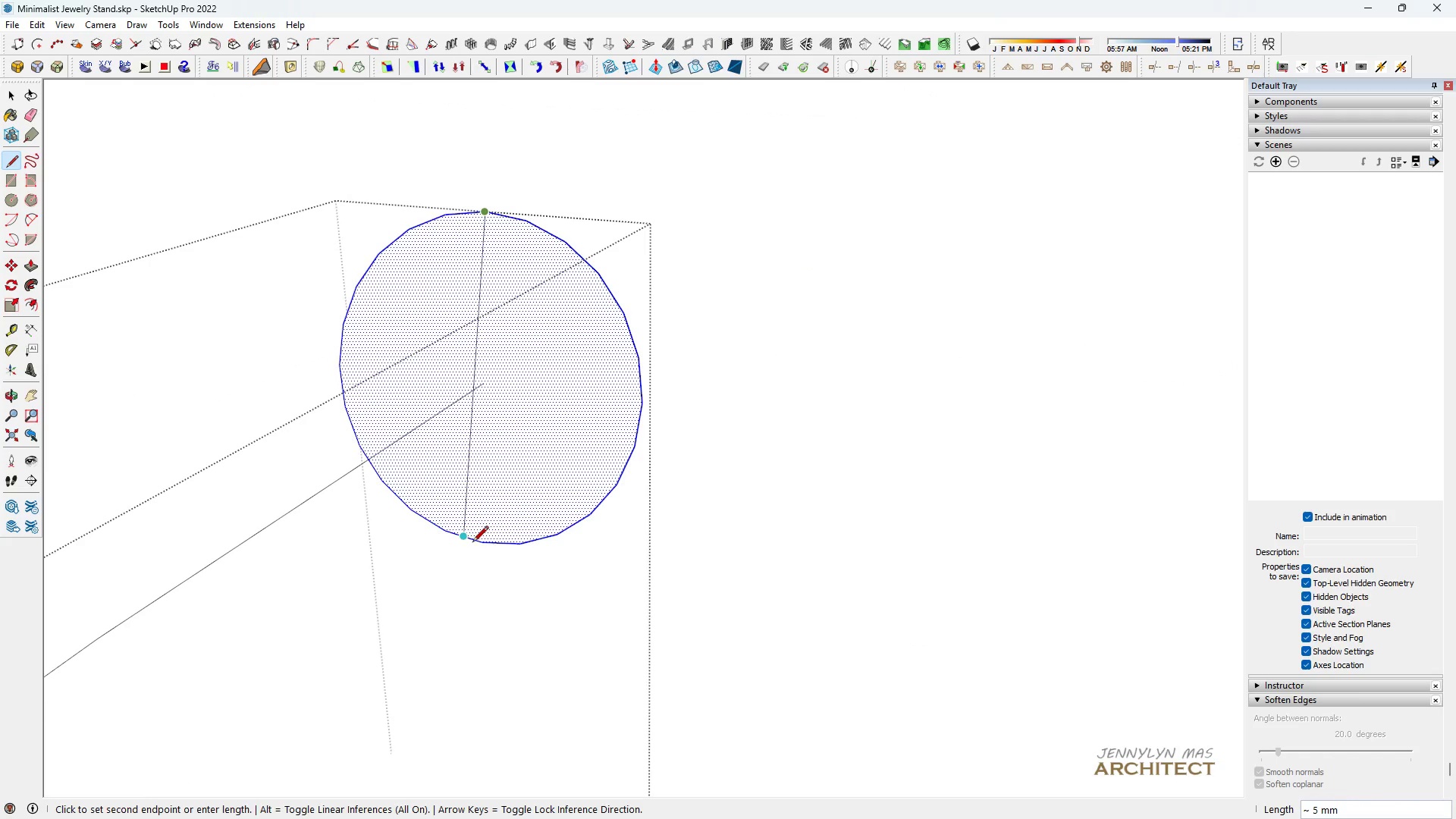 
left_click([479, 544])
 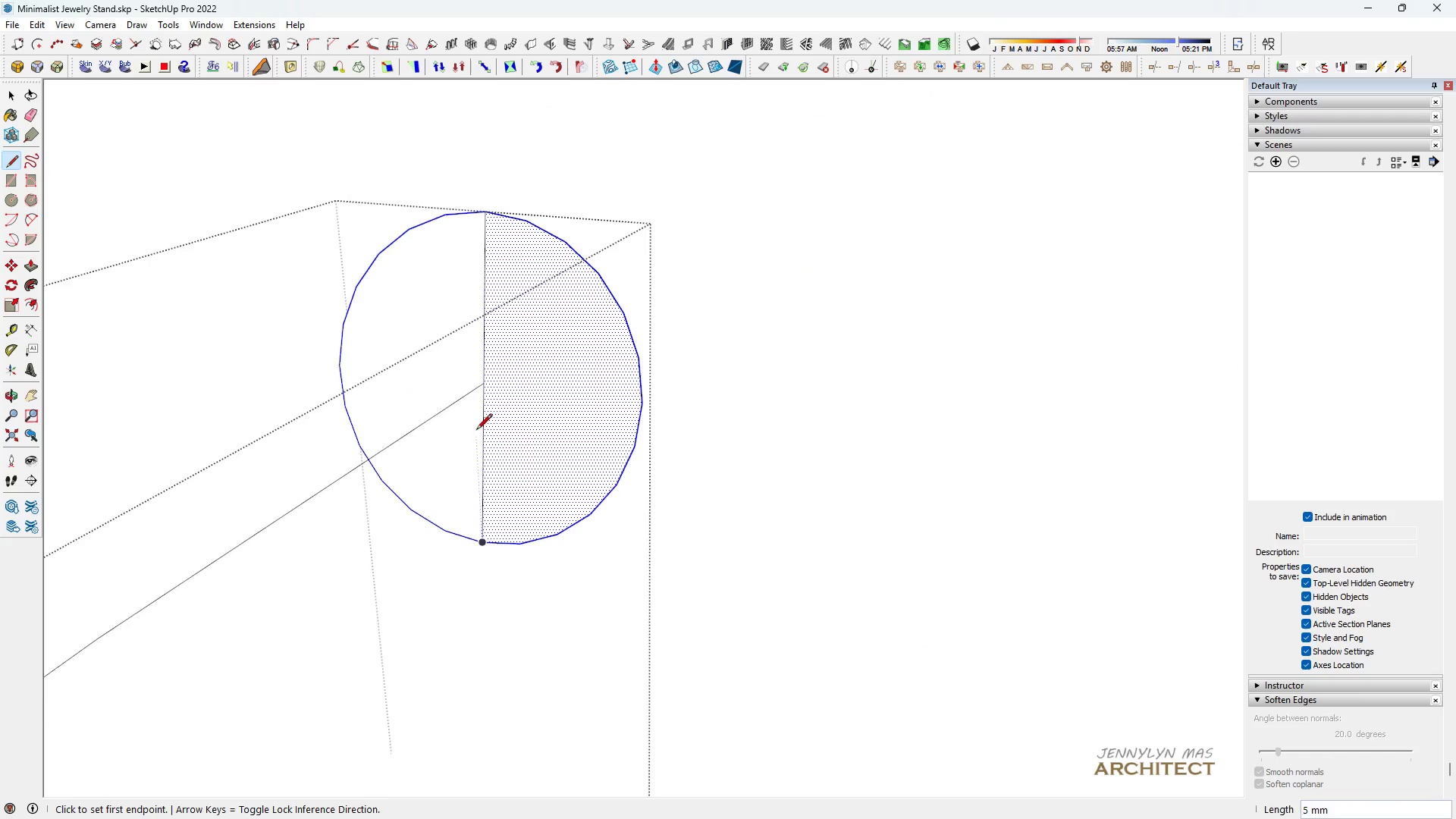 
key(Space)
 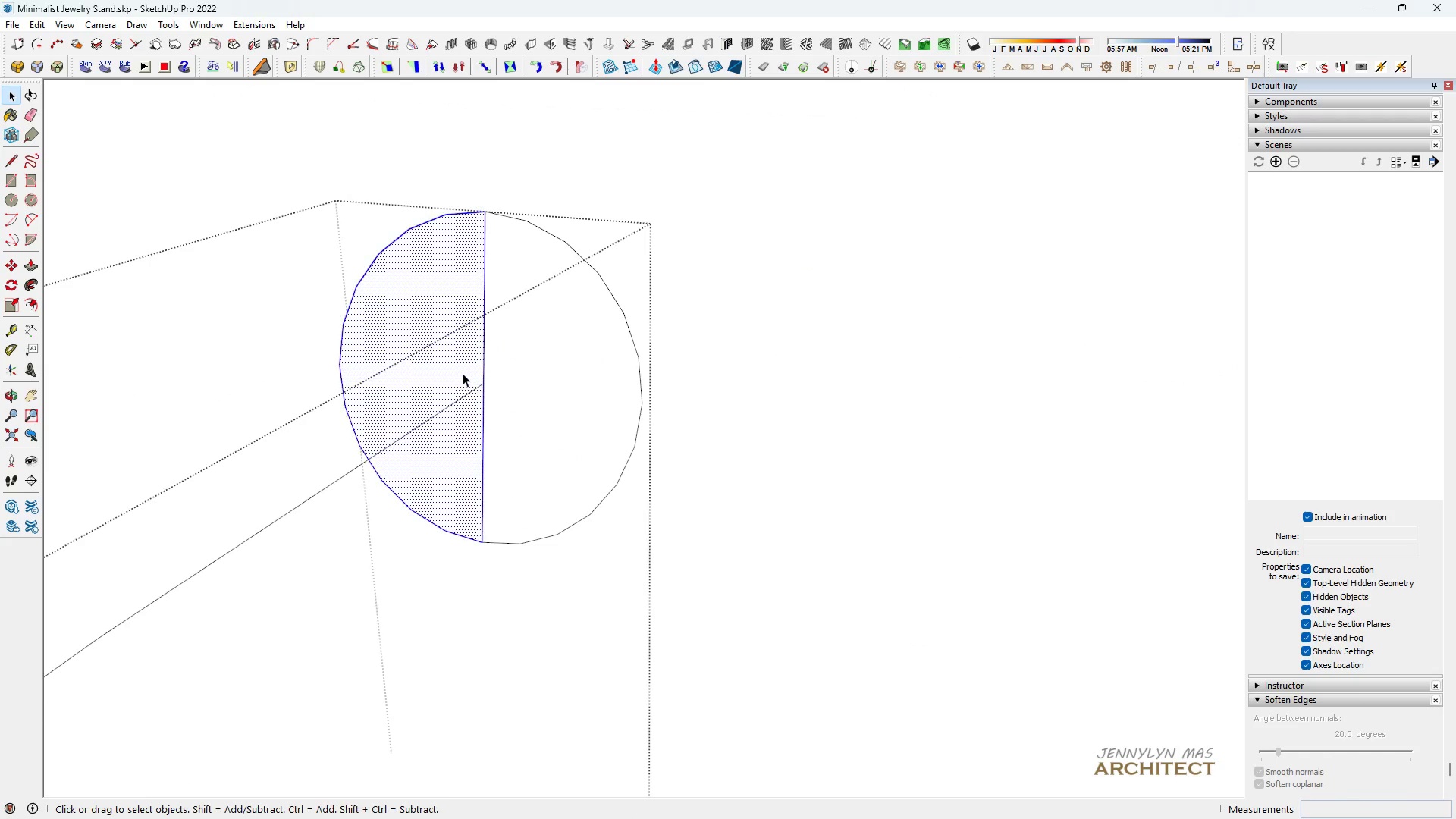 
double_click([463, 373])
 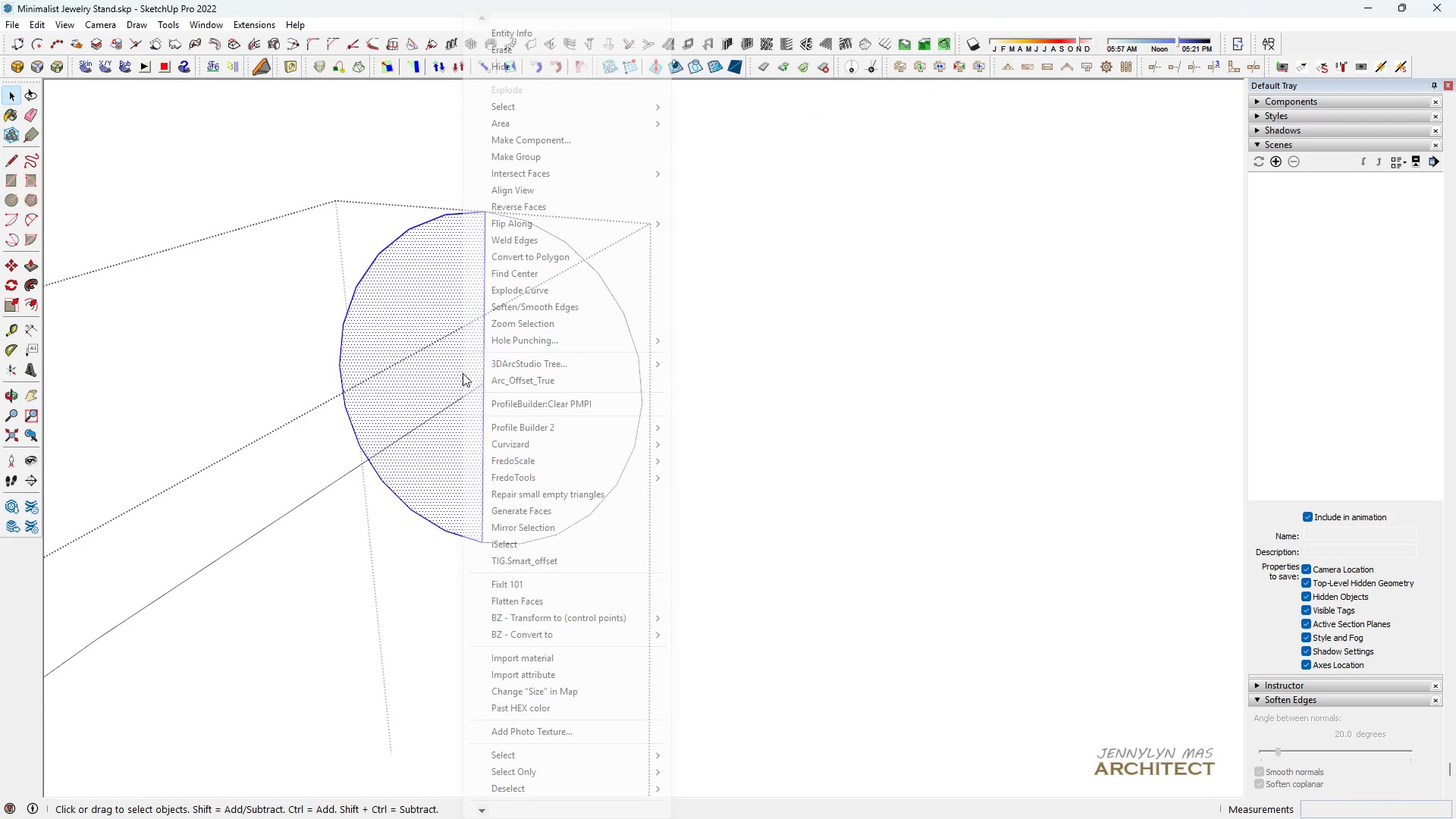 
right_click([463, 373])
 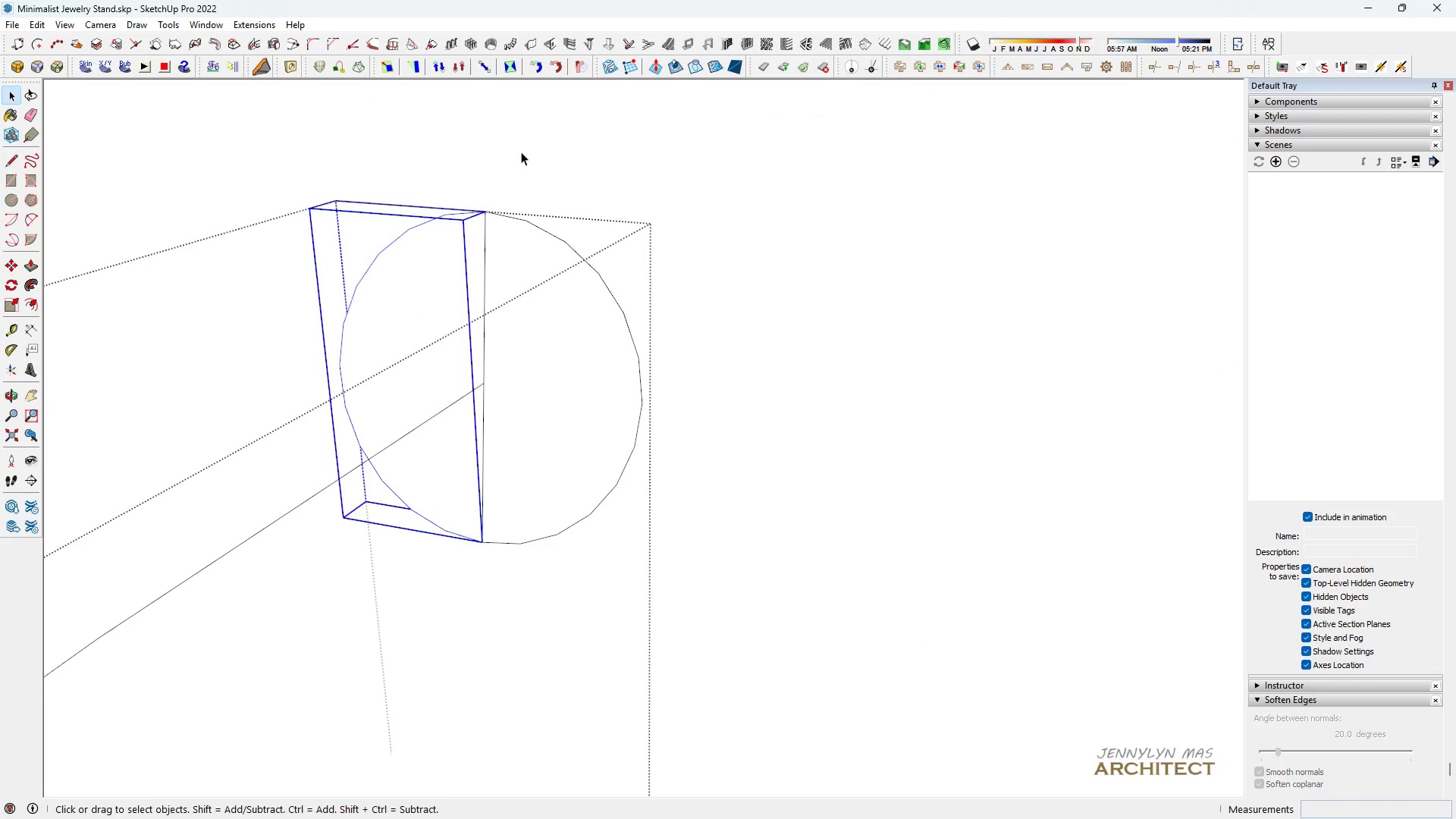 
key(Delete)
 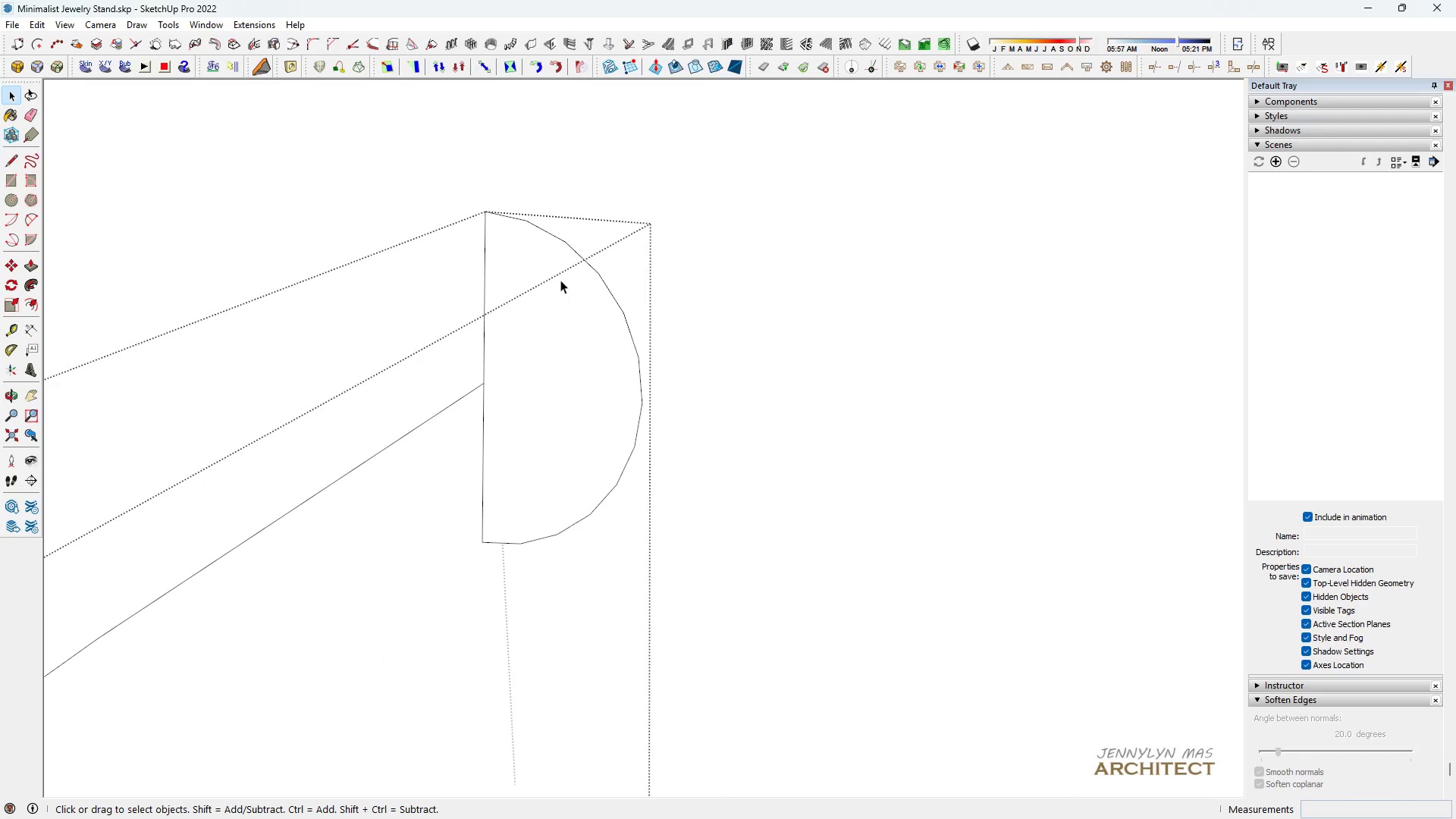 
left_click([560, 280])
 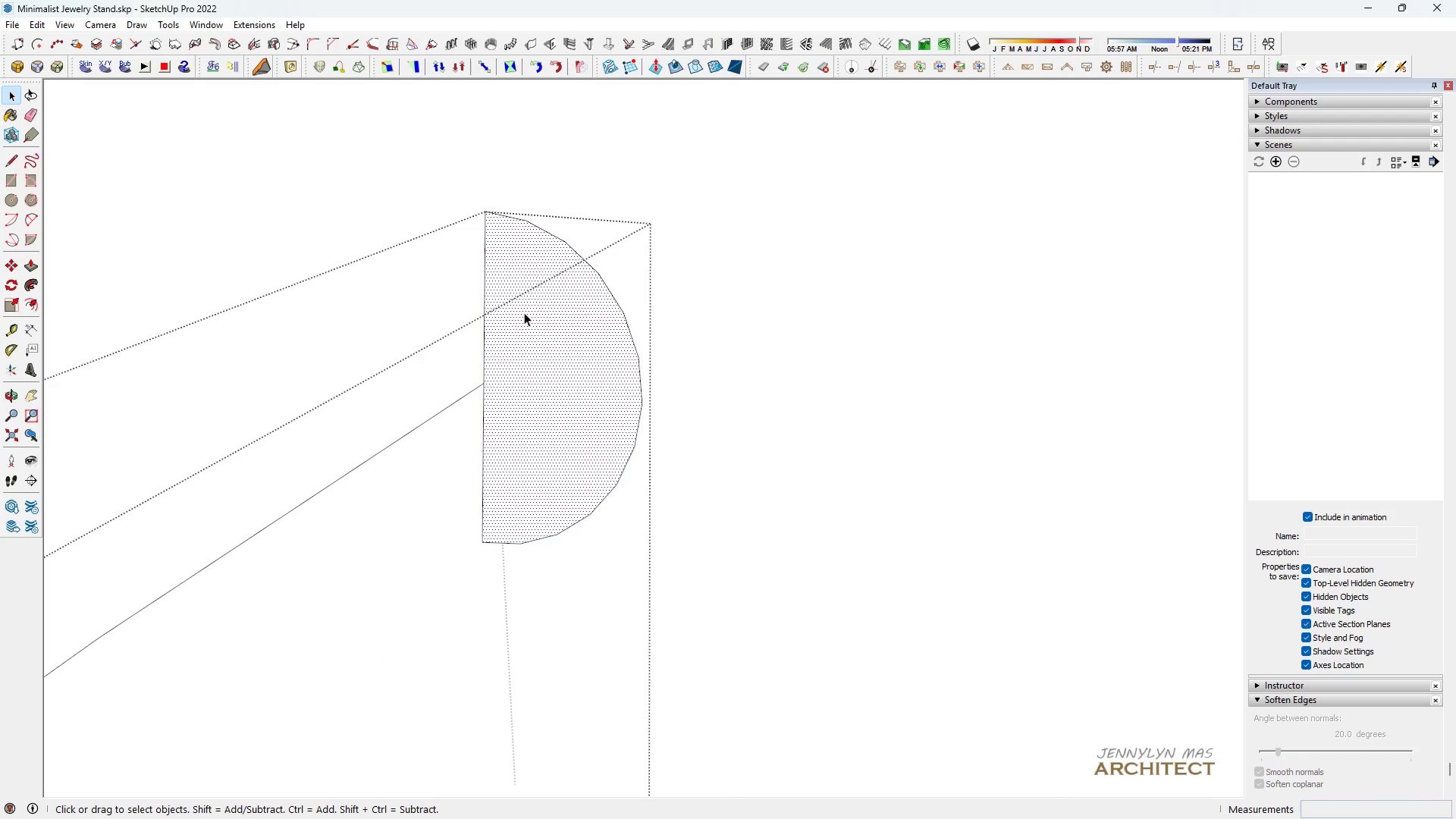 
double_click([524, 312])
 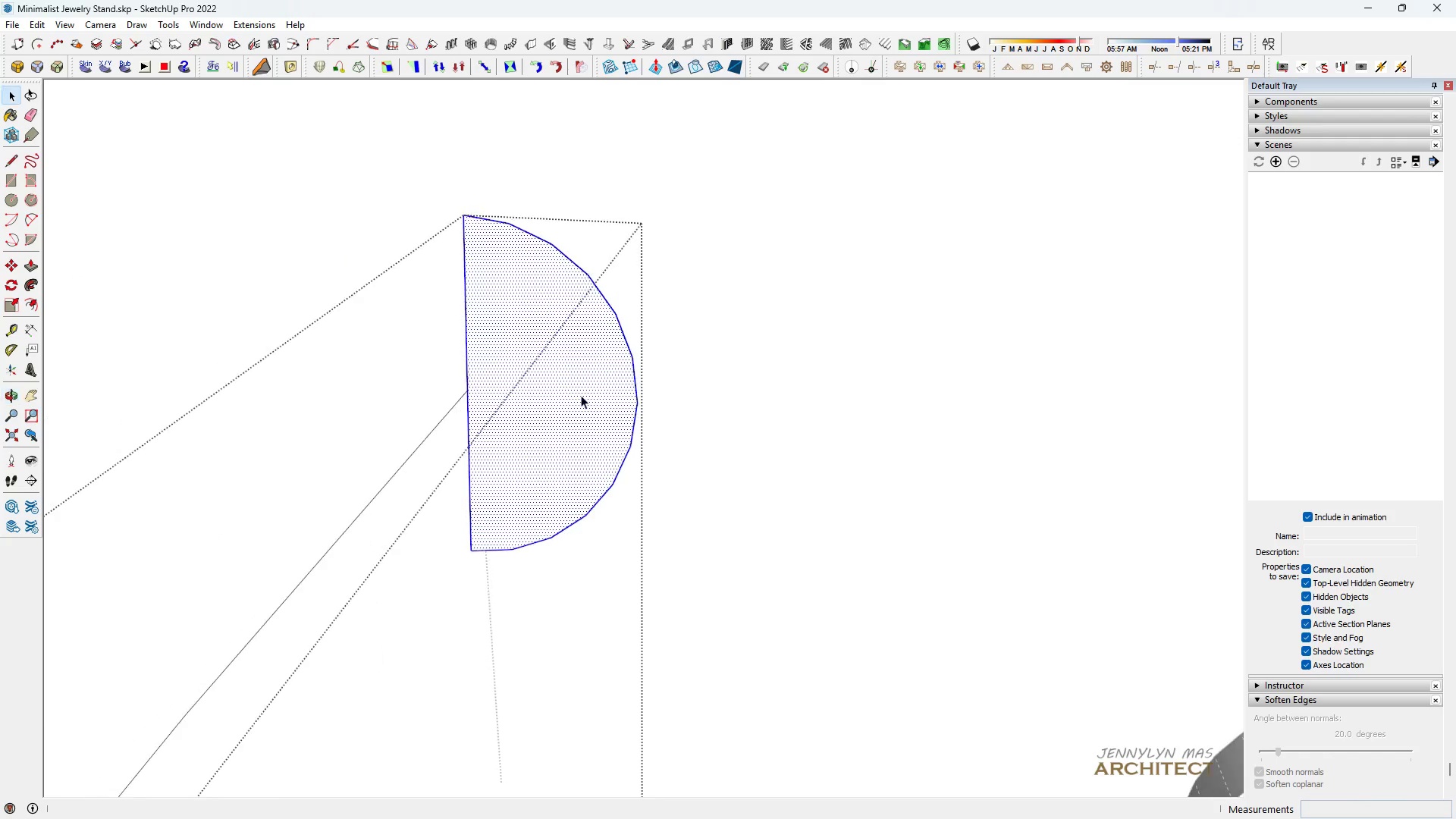 
key(M)
 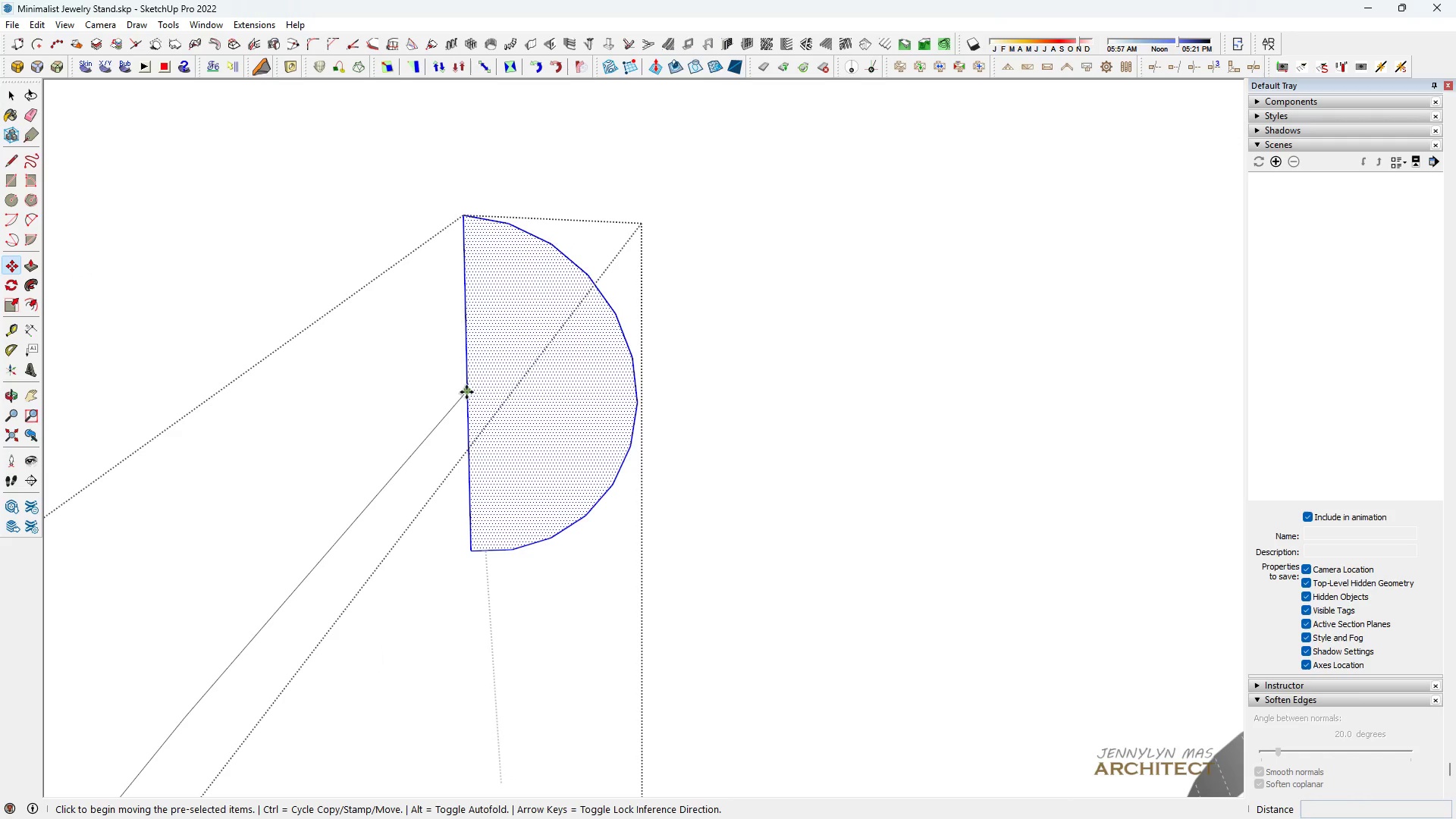 
left_click([466, 392])
 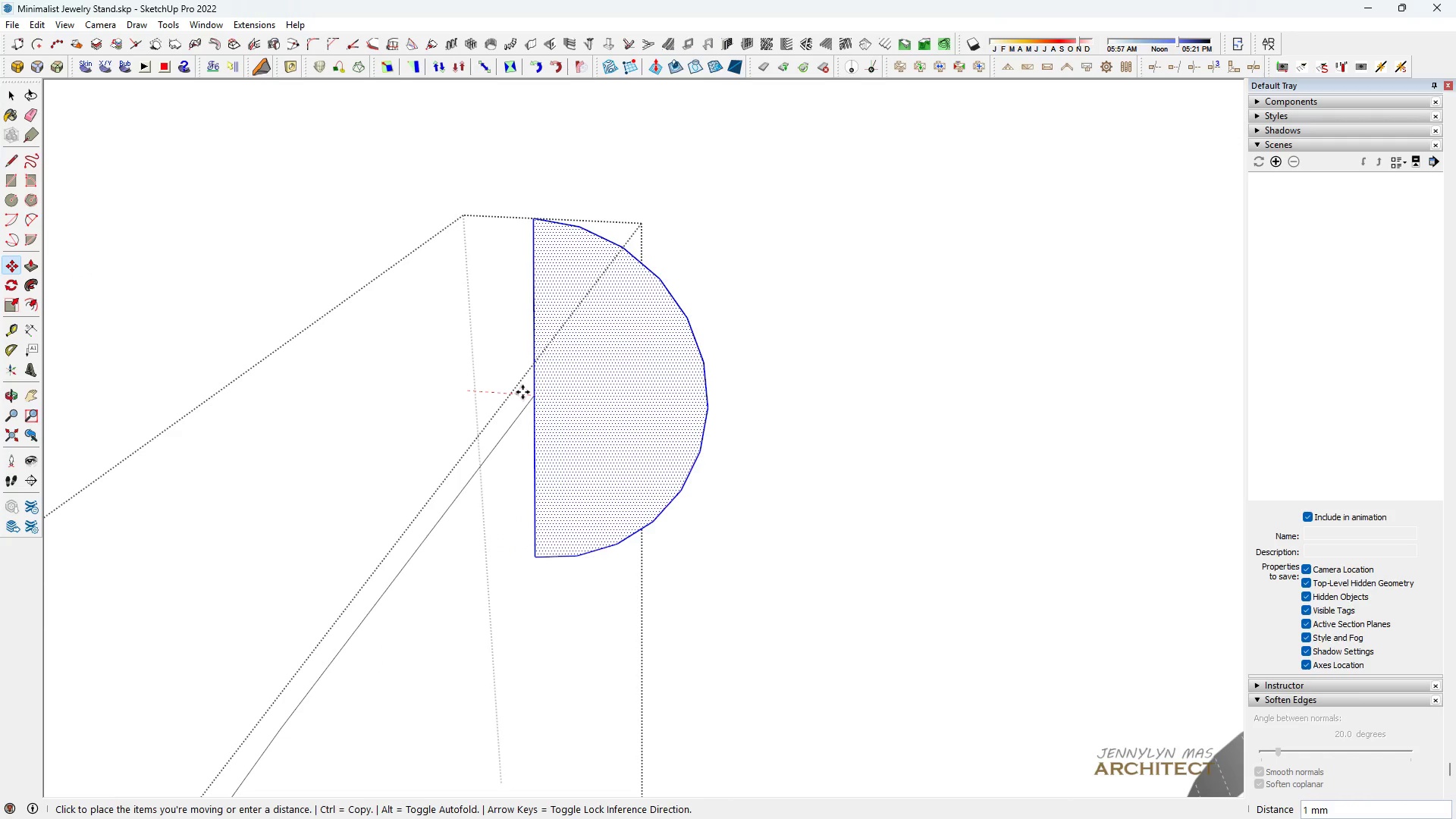 
key(Control+ControlLeft)
 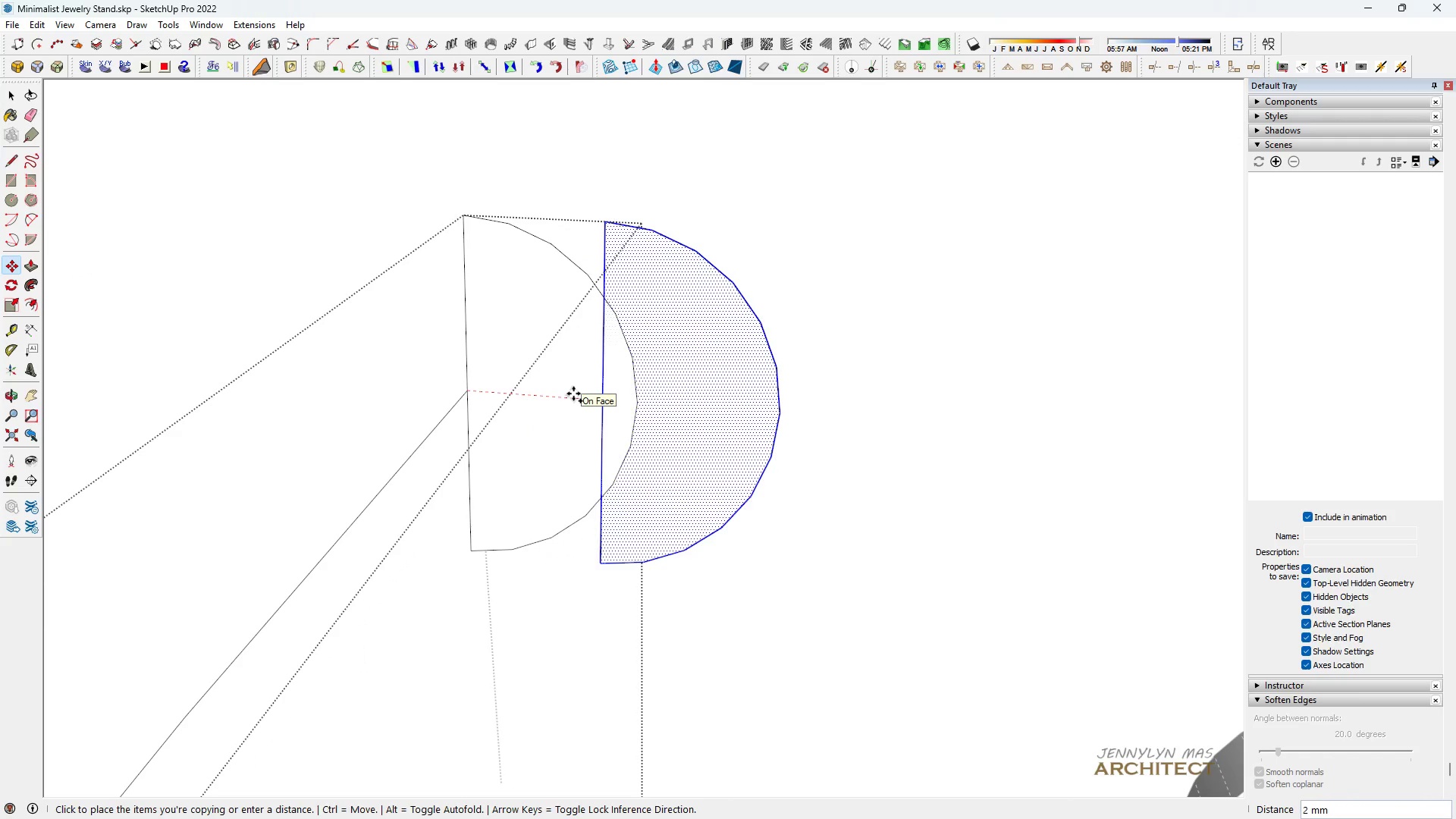 
key(2)
 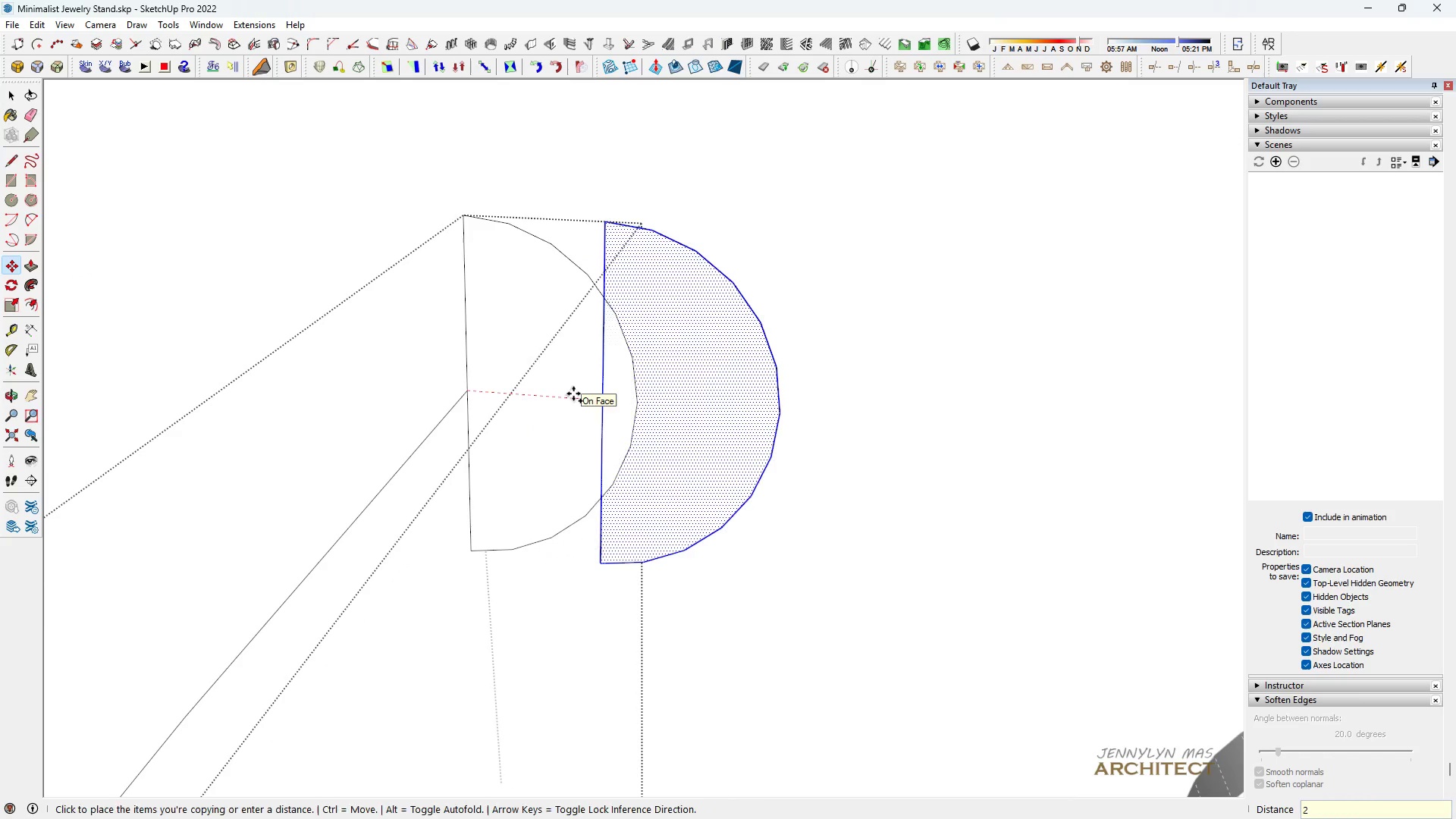 
key(Enter)
 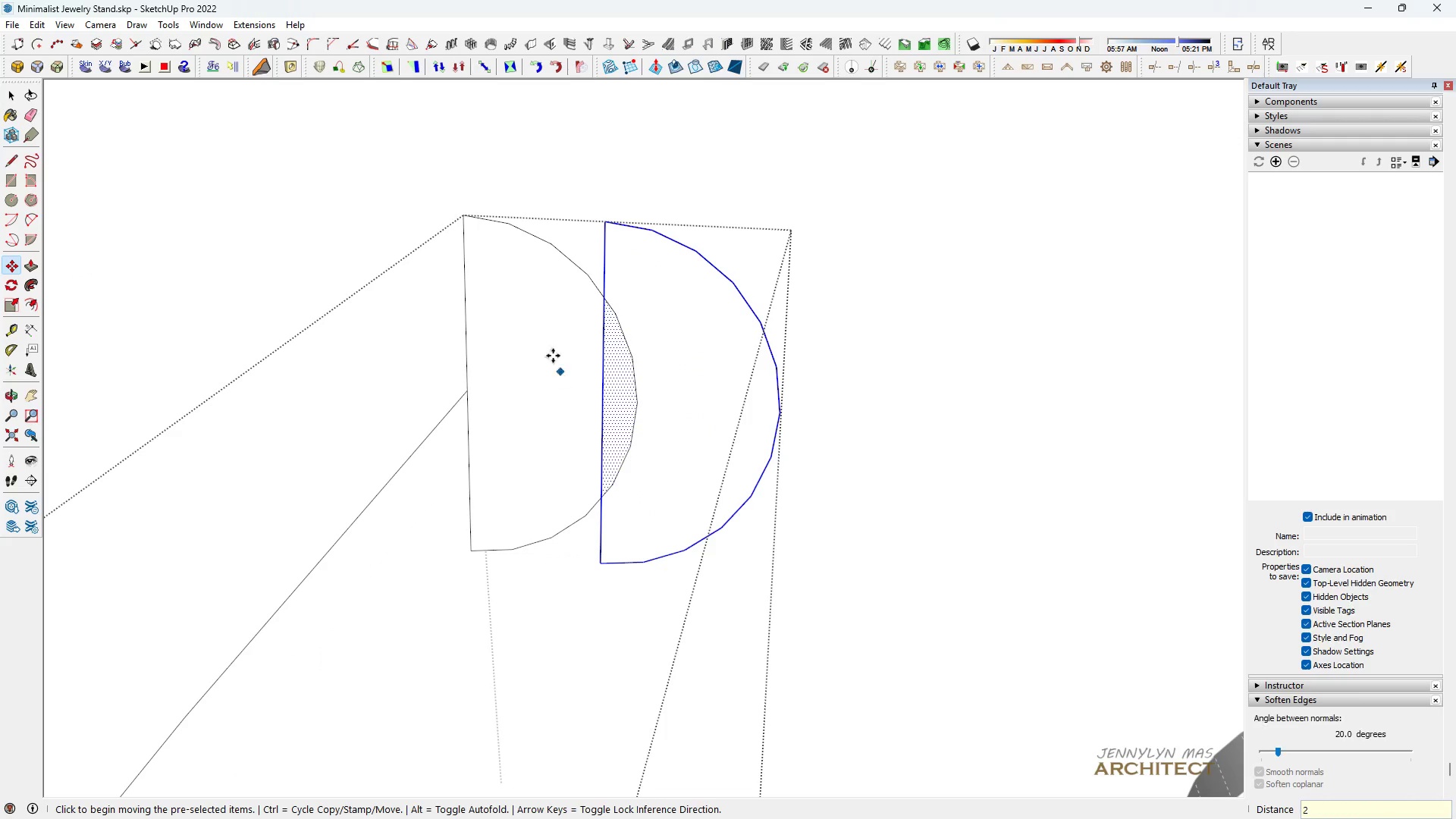 
key(Space)
 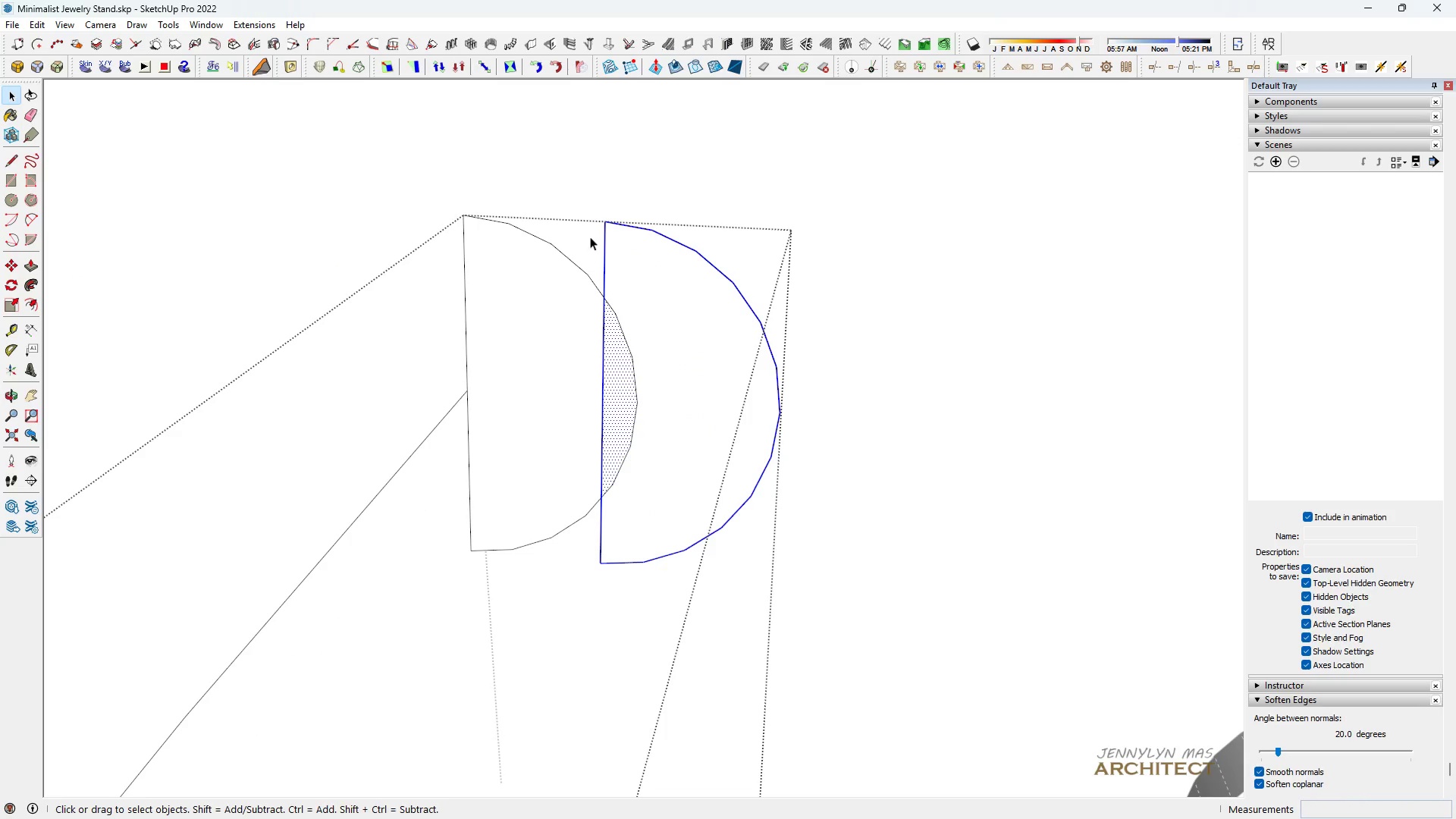 
key(R)
 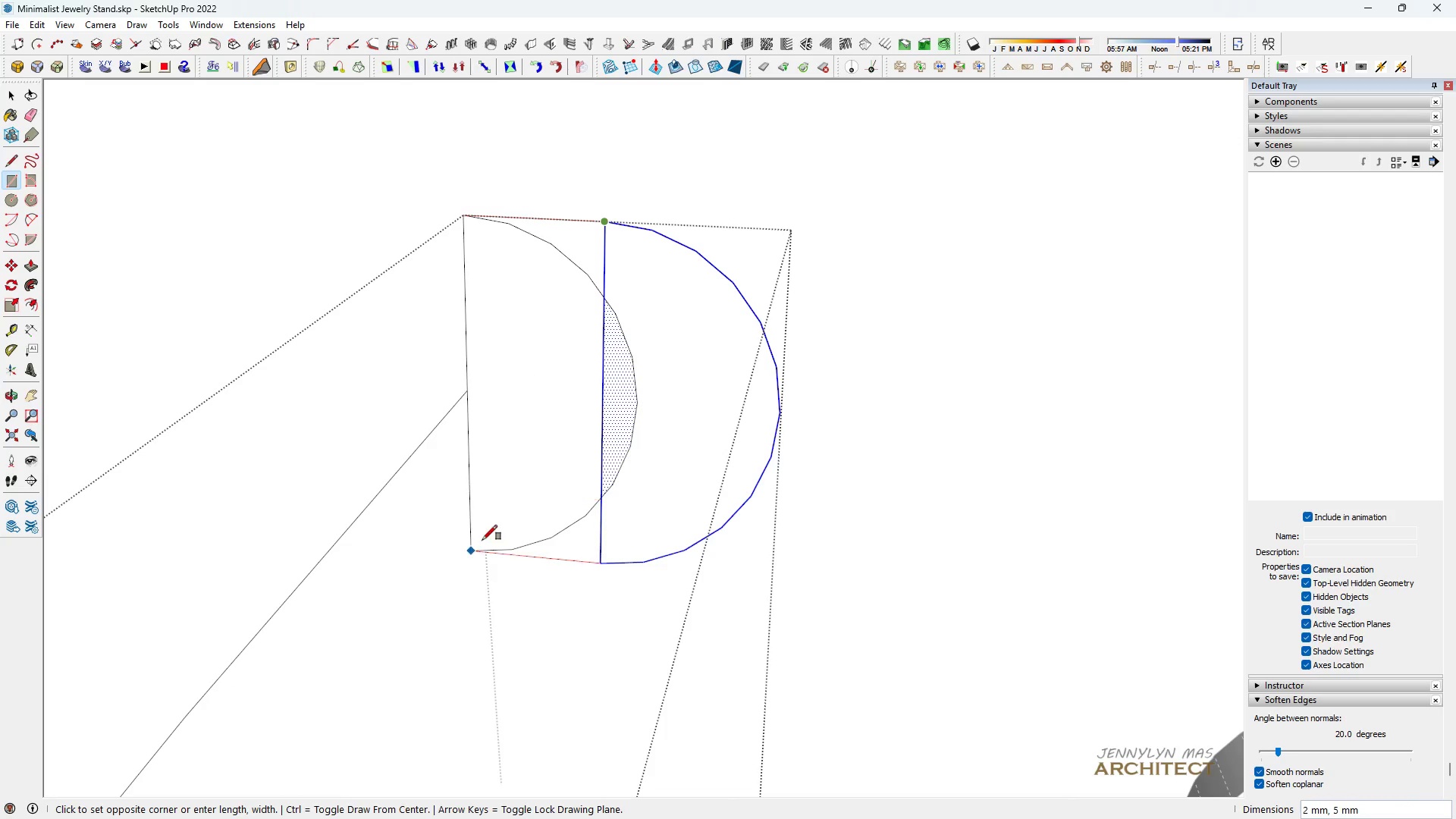 
left_click([482, 540])
 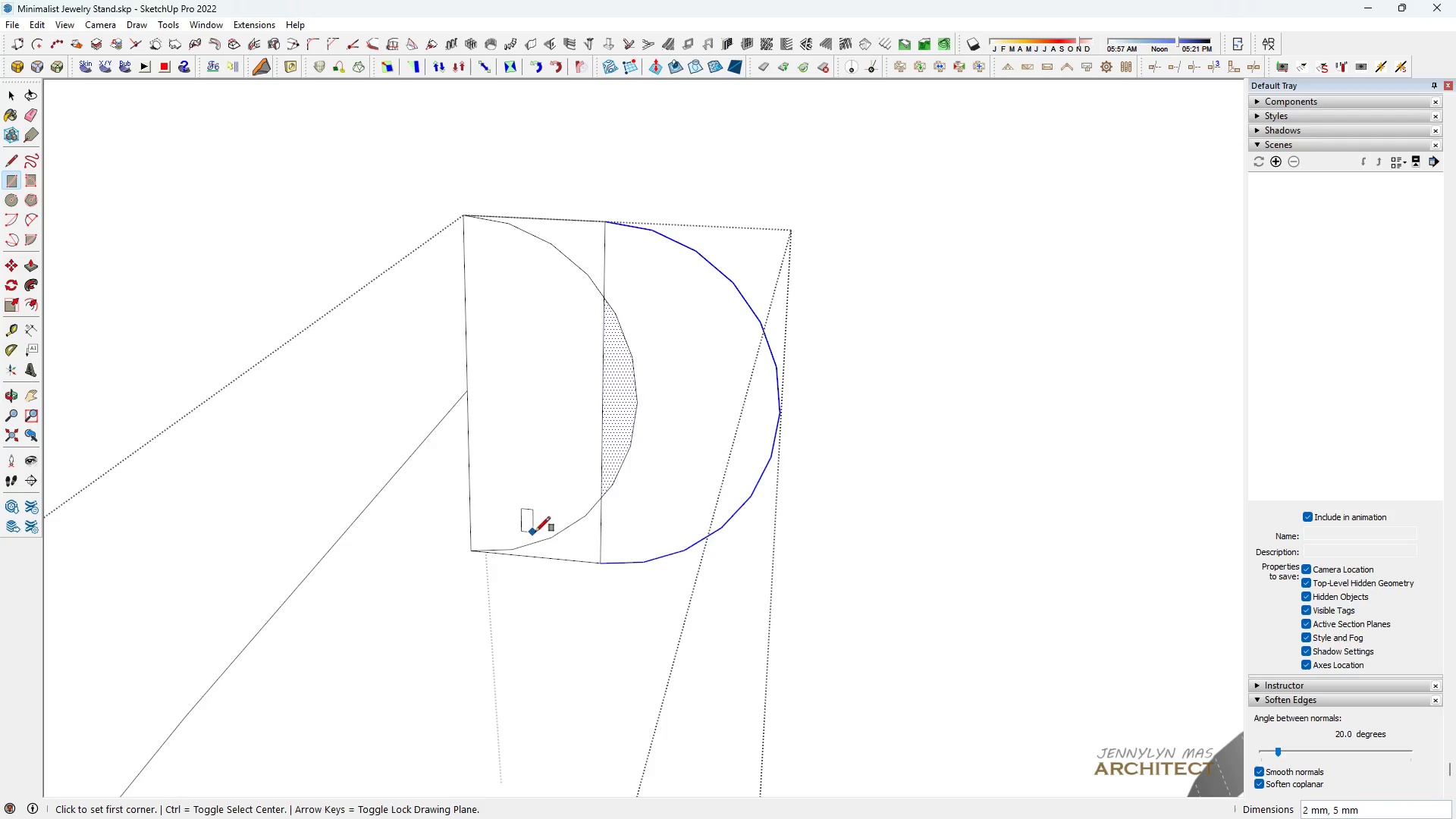 
key(Space)
 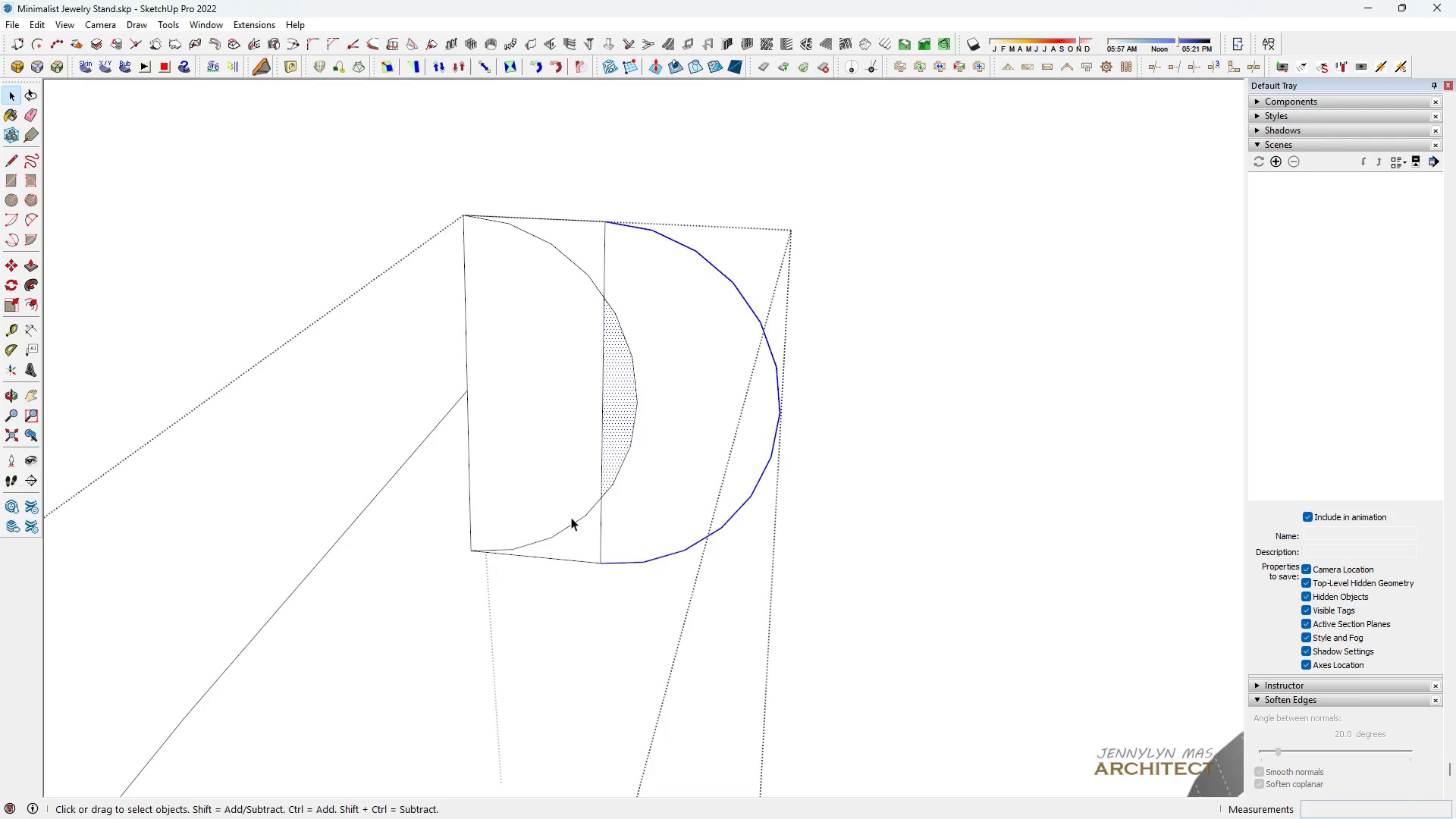 
key(E)
 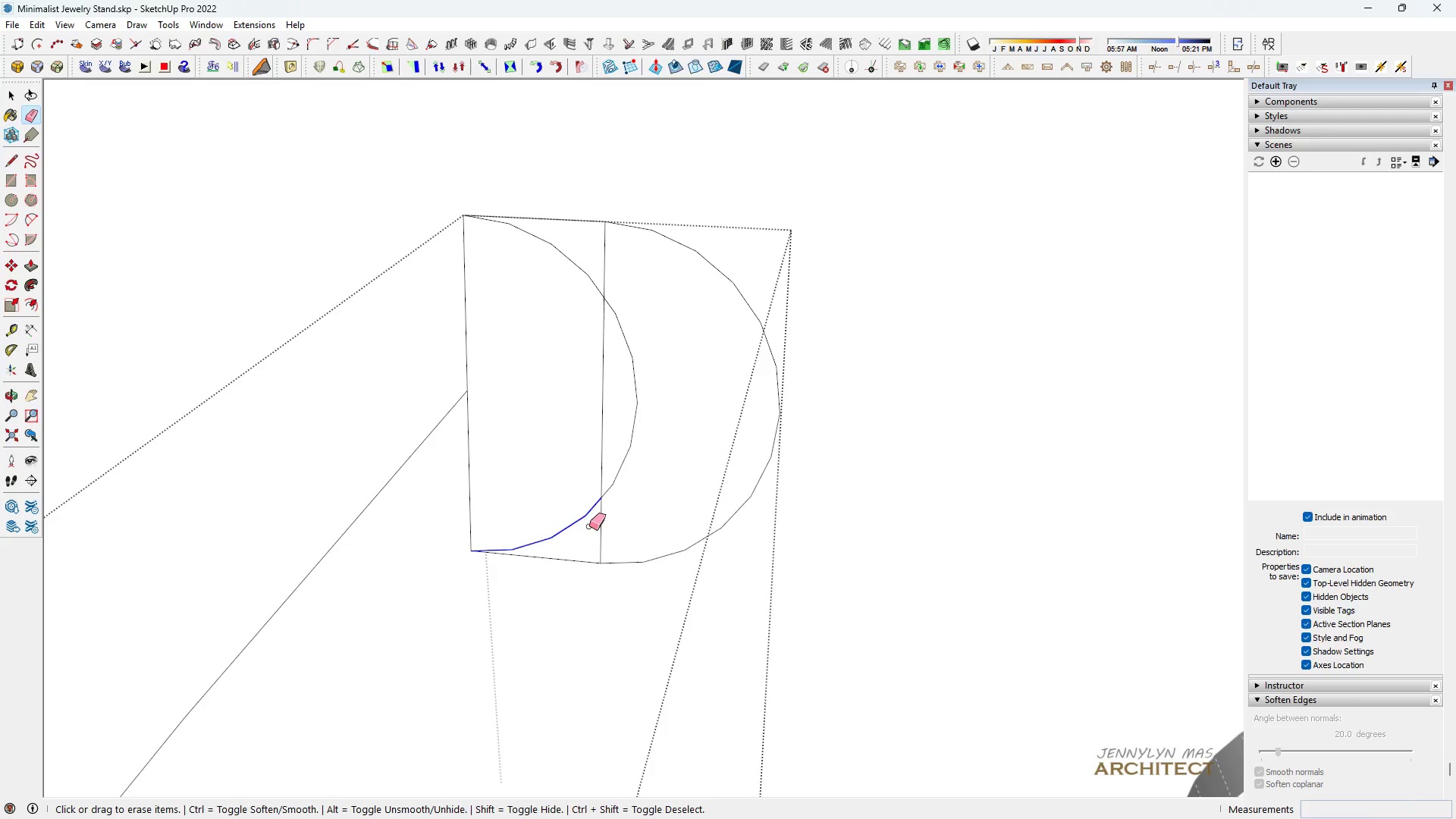 
left_click_drag(start_coordinate=[573, 518], to_coordinate=[602, 532])
 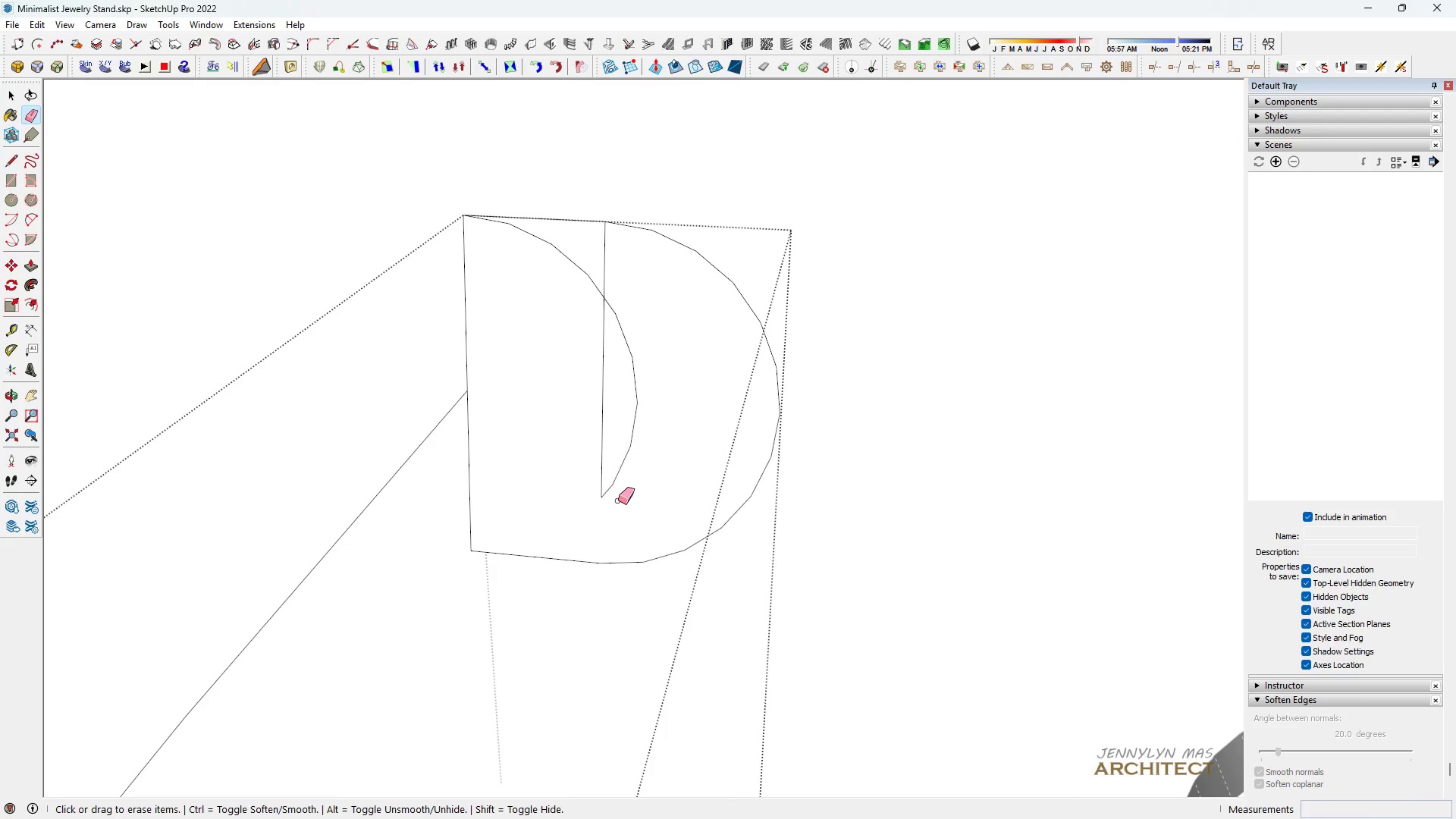 
left_click_drag(start_coordinate=[622, 504], to_coordinate=[592, 471])
 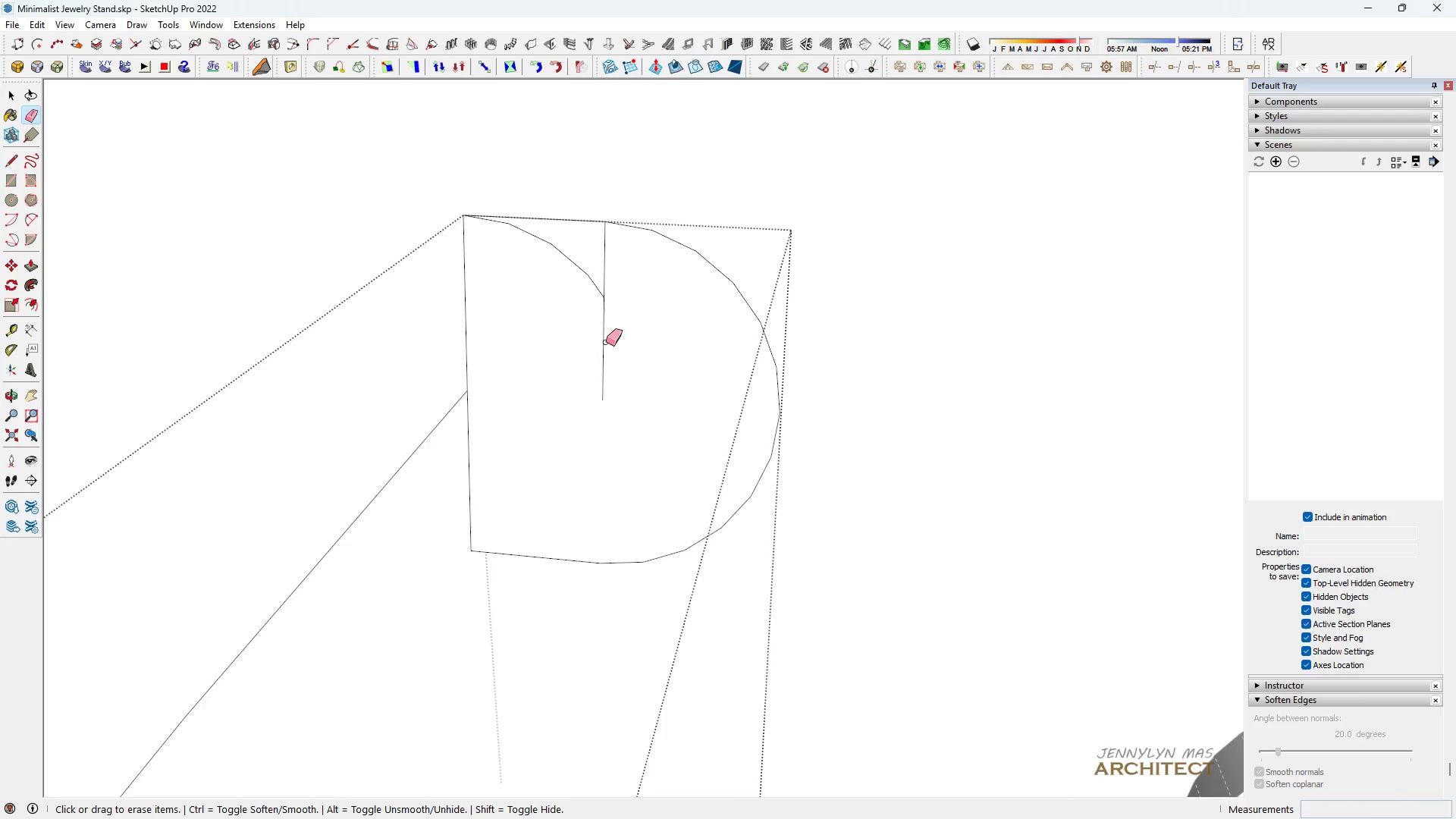 
left_click_drag(start_coordinate=[604, 338], to_coordinate=[592, 287])
 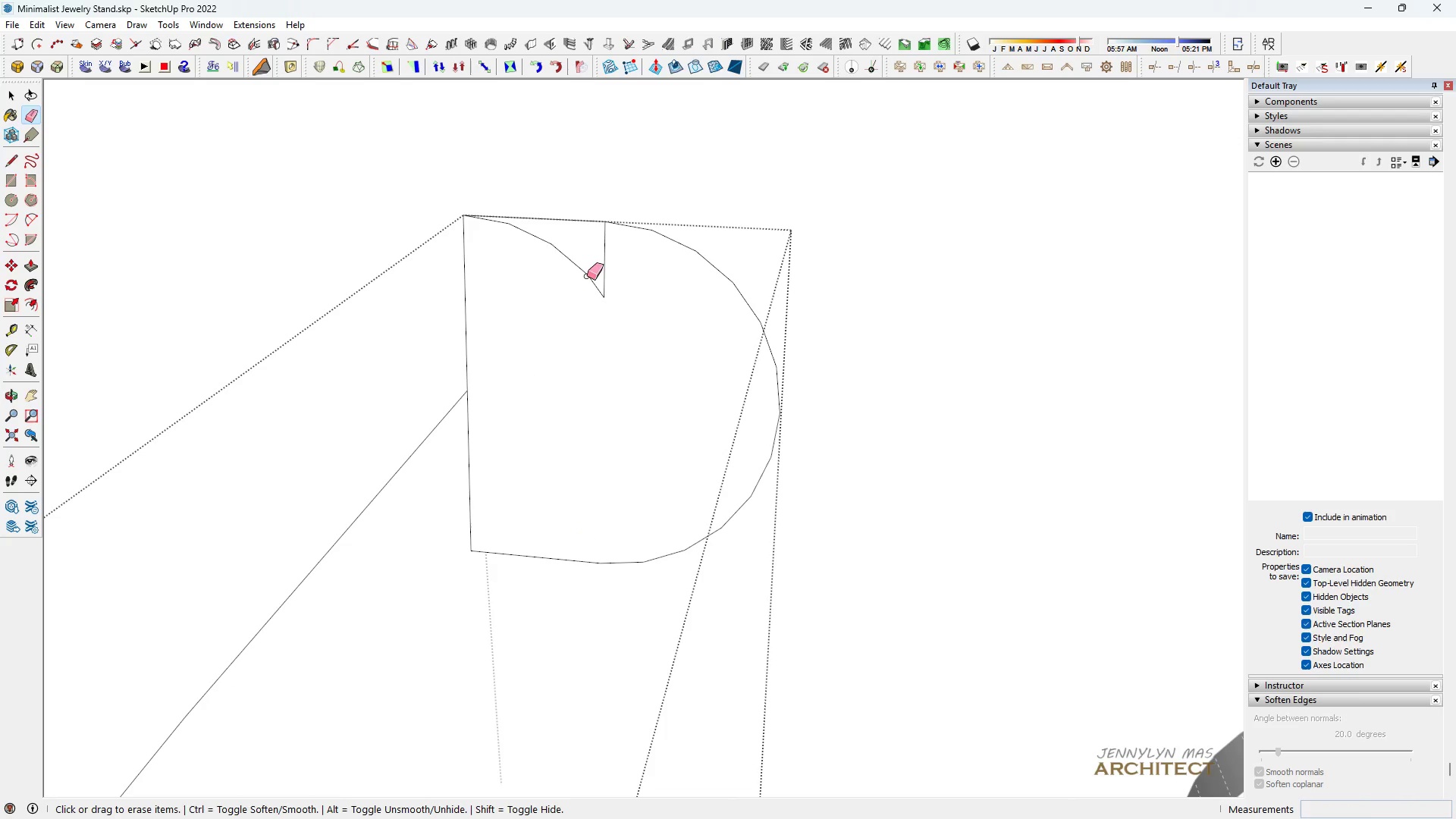 
left_click_drag(start_coordinate=[587, 276], to_coordinate=[611, 274])
 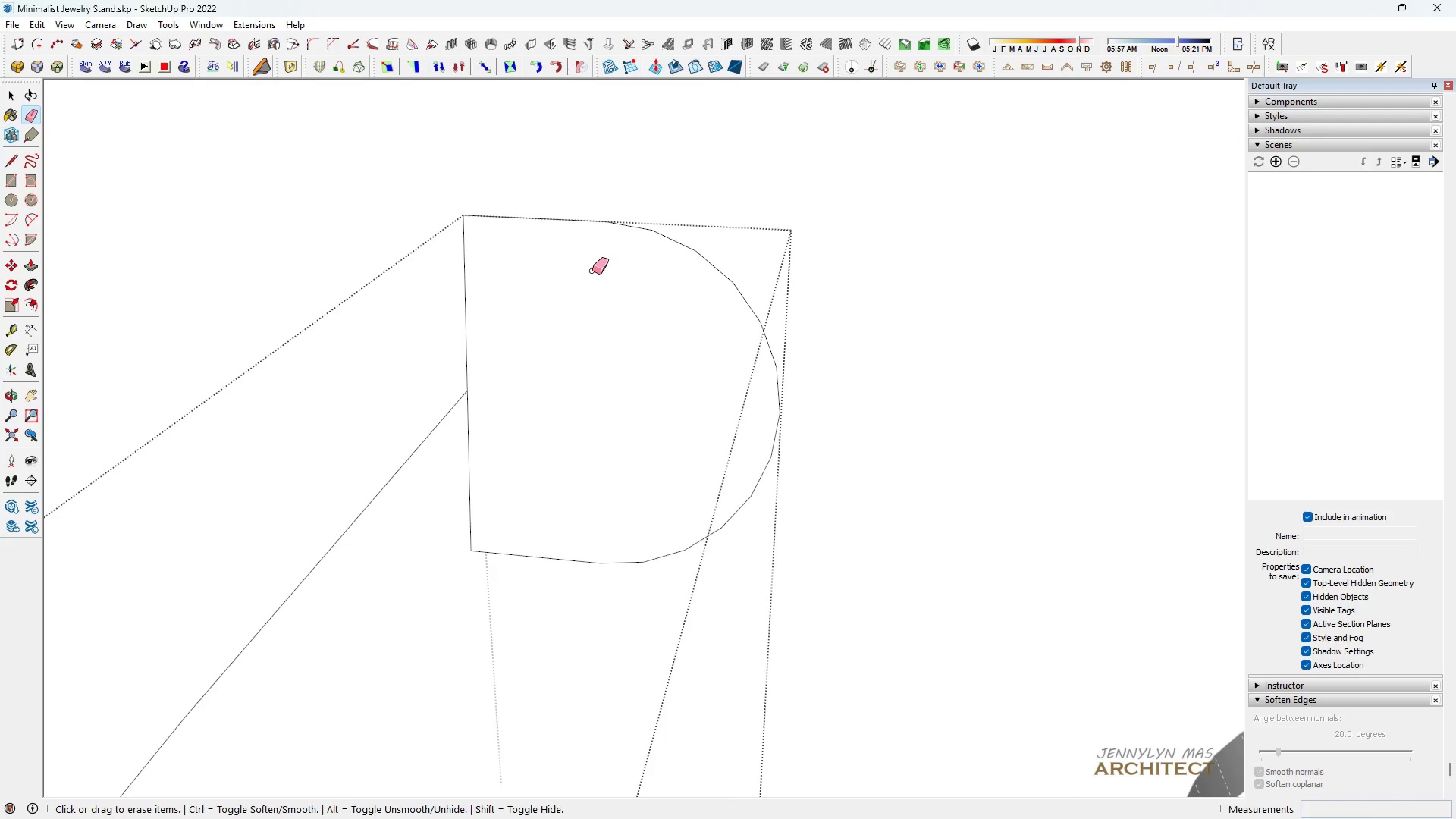 
key(Space)
 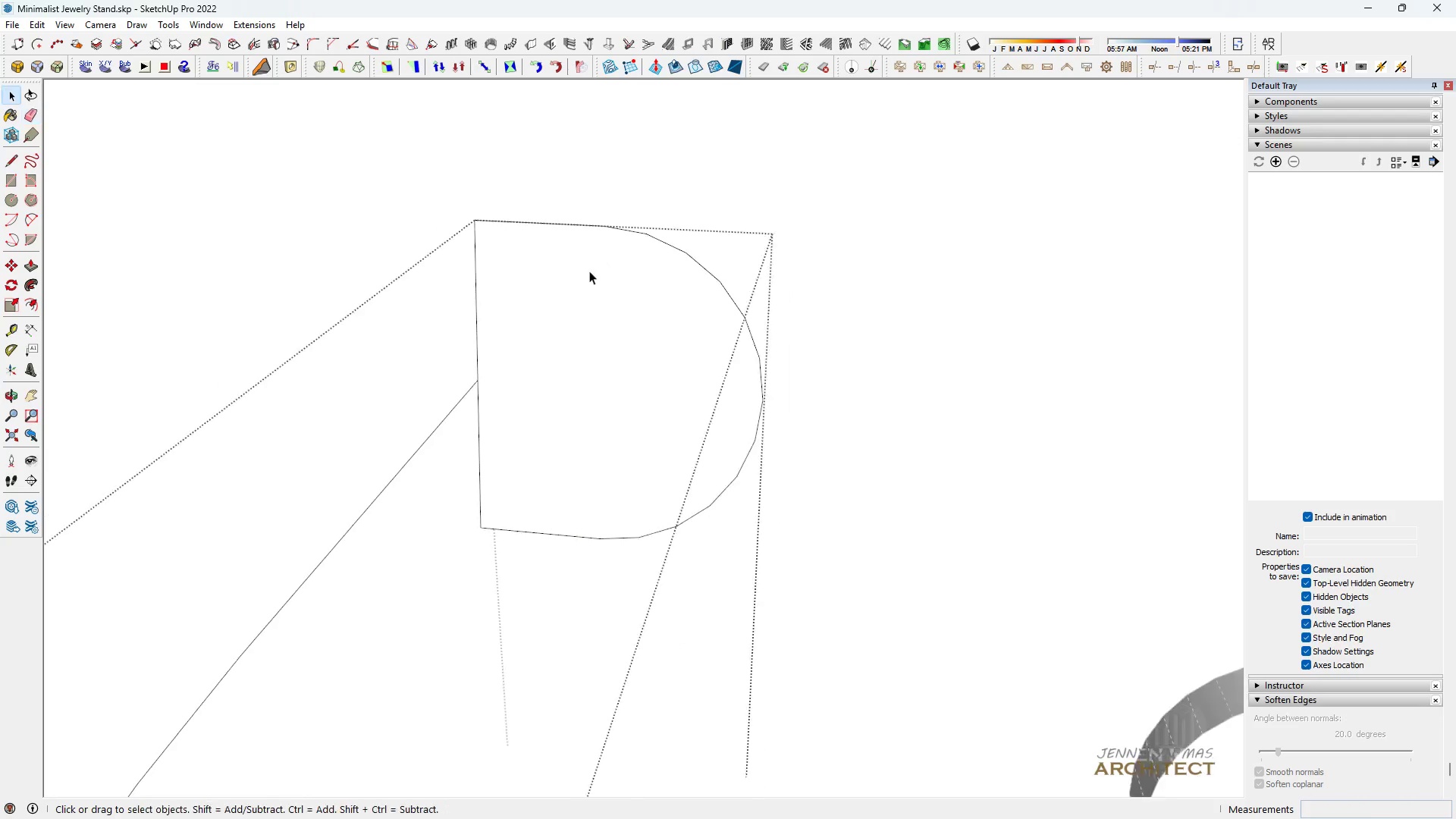 
scroll: coordinate [581, 319], scroll_direction: down, amount: 15.0
 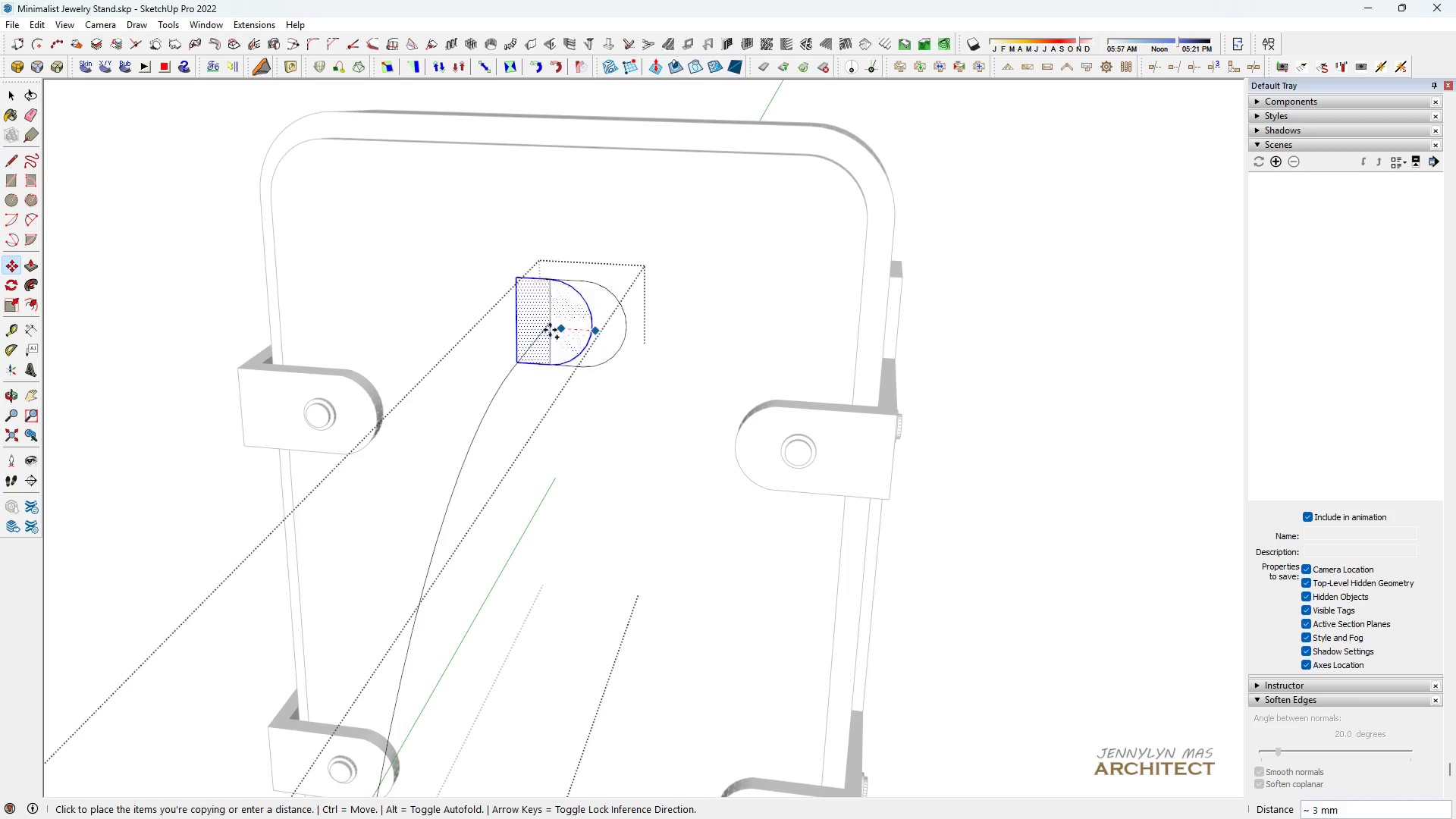 
left_click([588, 272])
 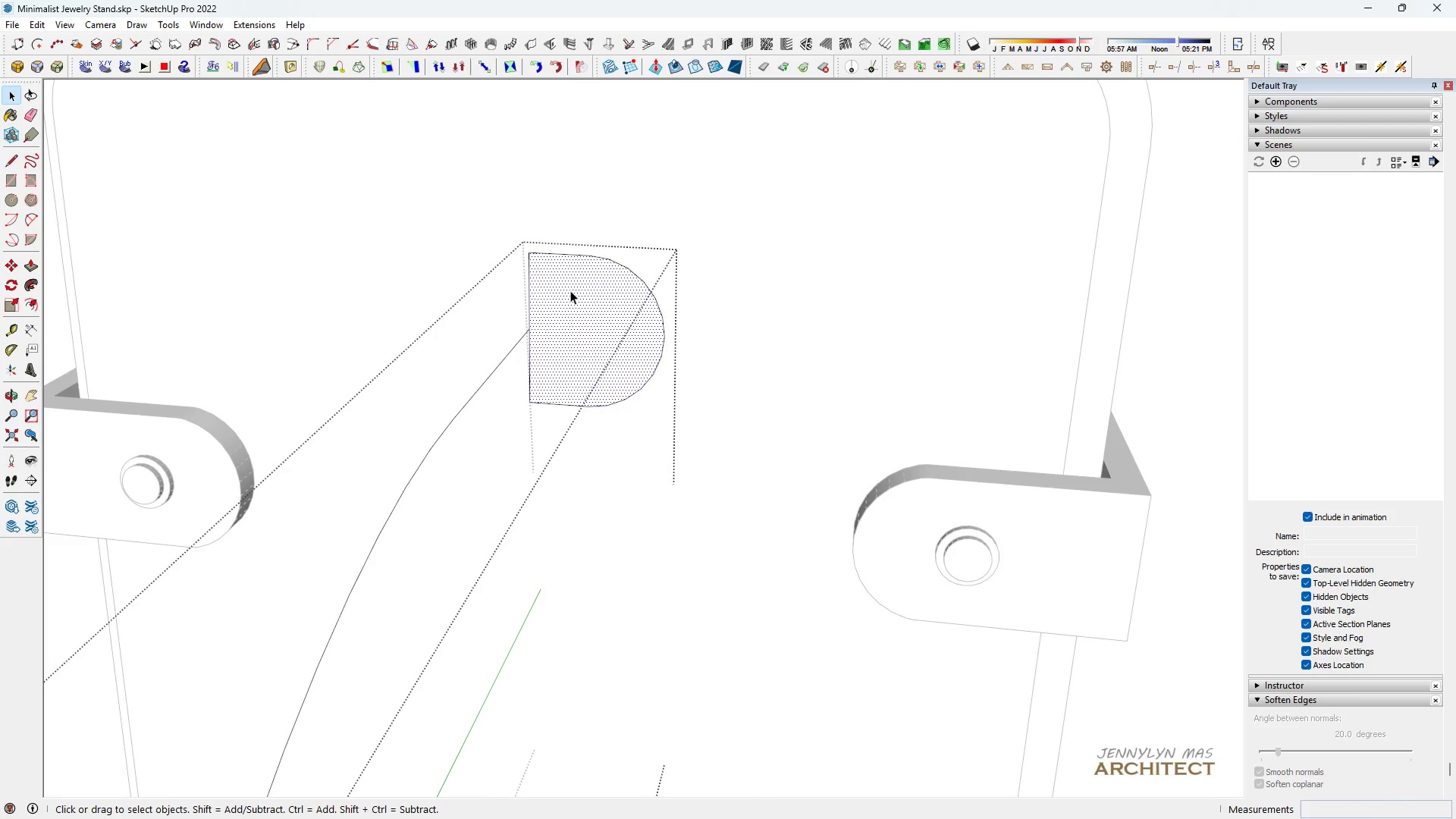 
key(Space)
 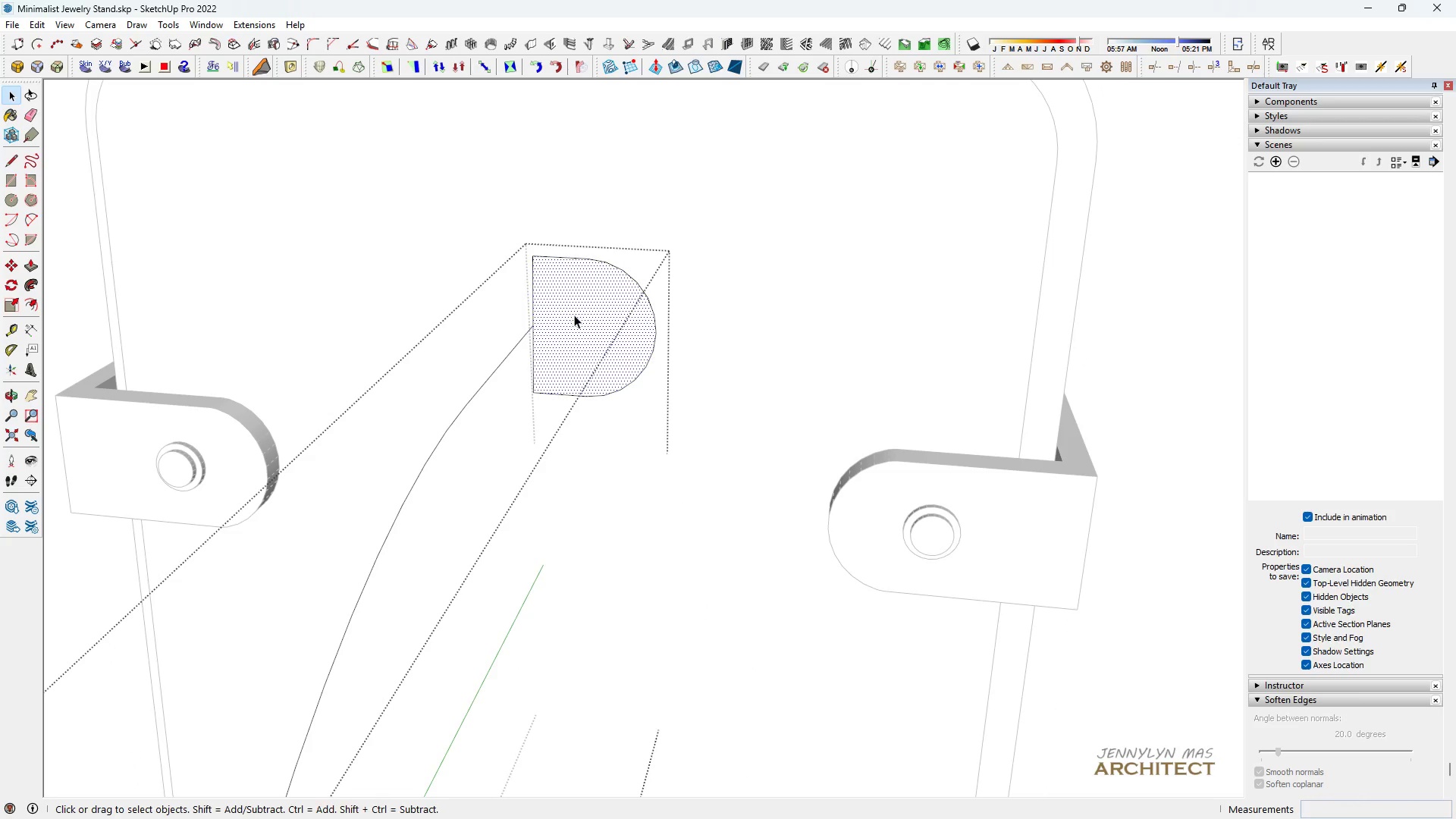 
key(Space)
 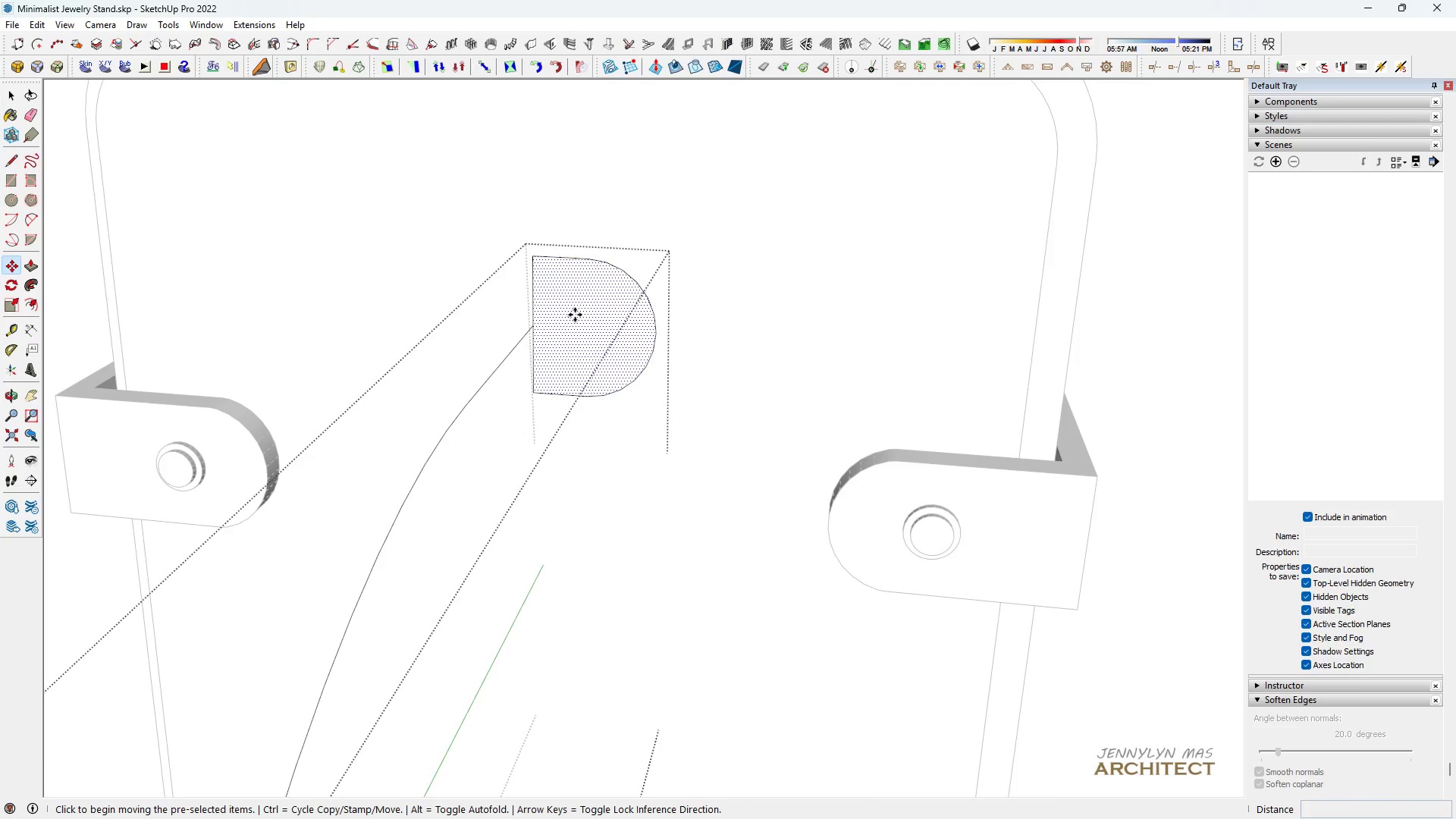 
key(M)
 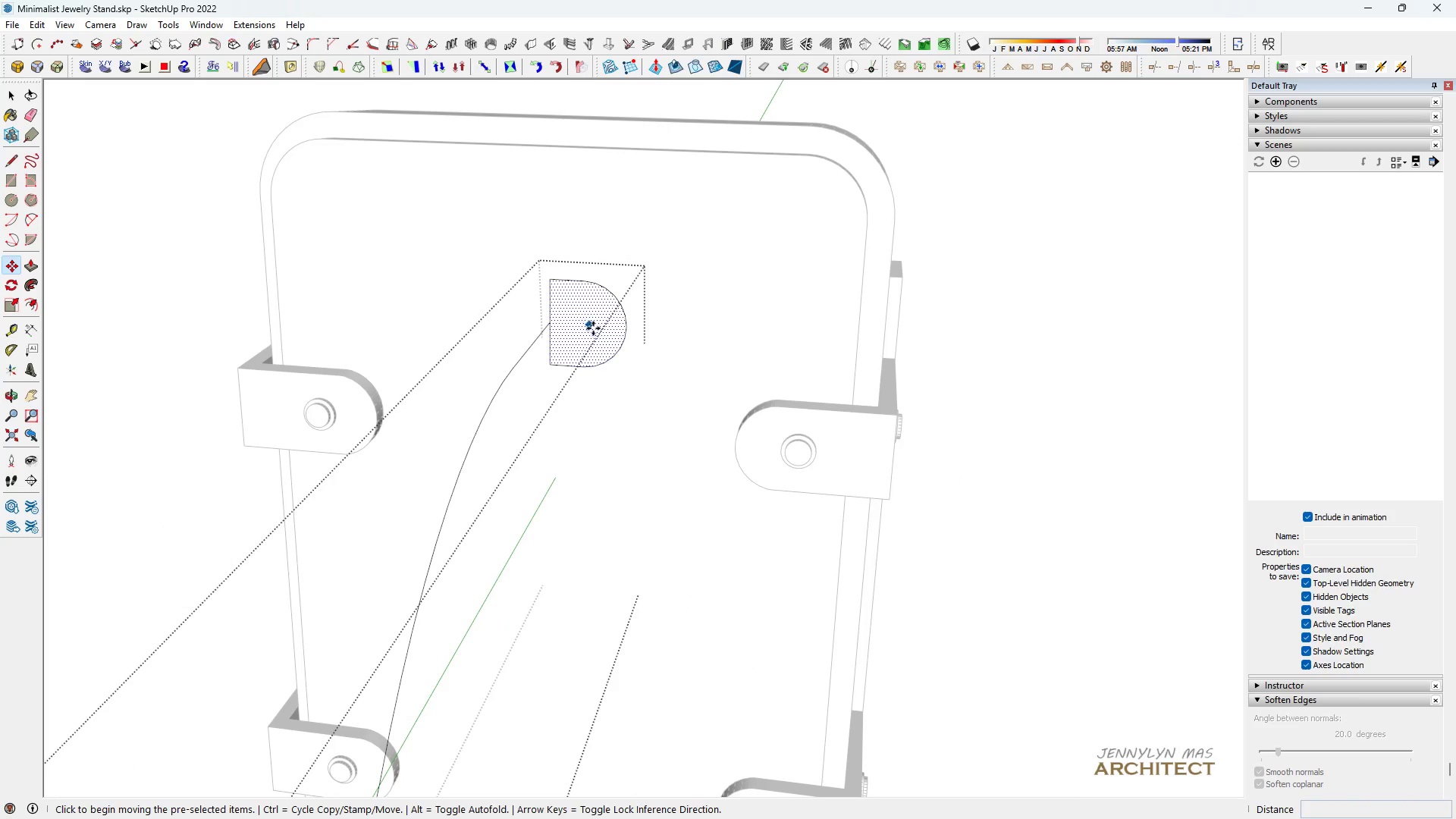 
key(Control+ControlLeft)
 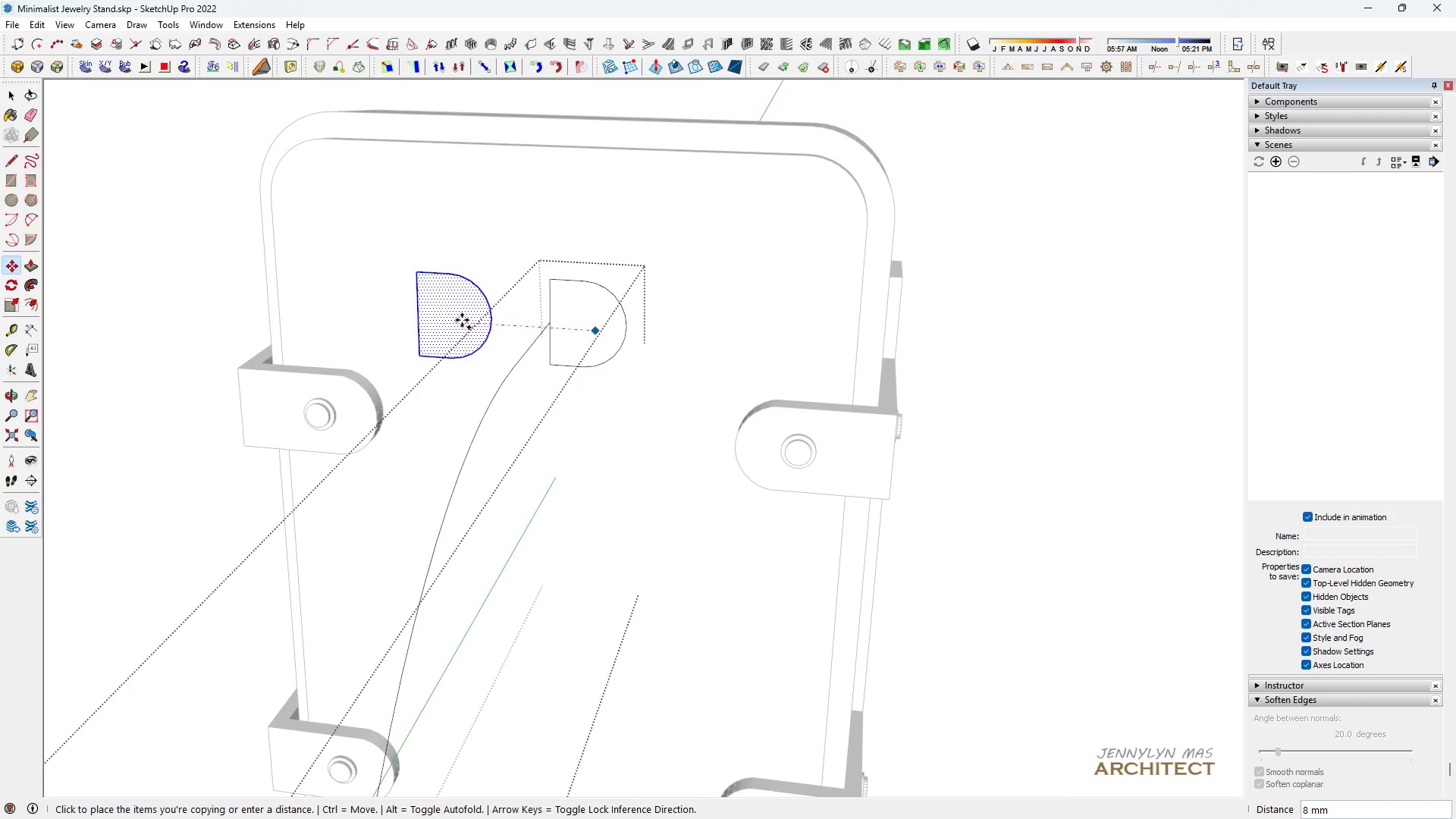 
left_click([461, 319])
 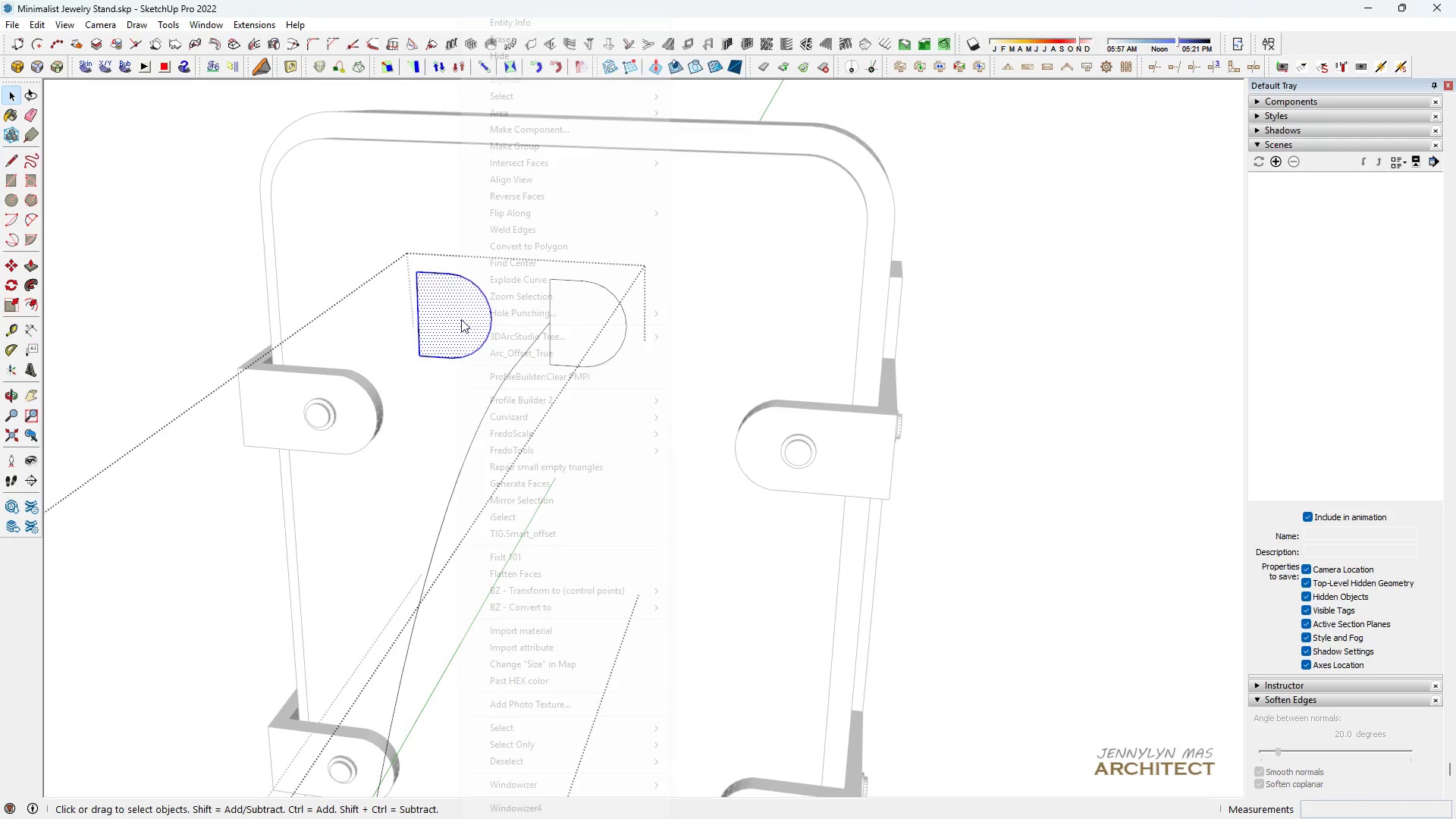 
key(Space)
 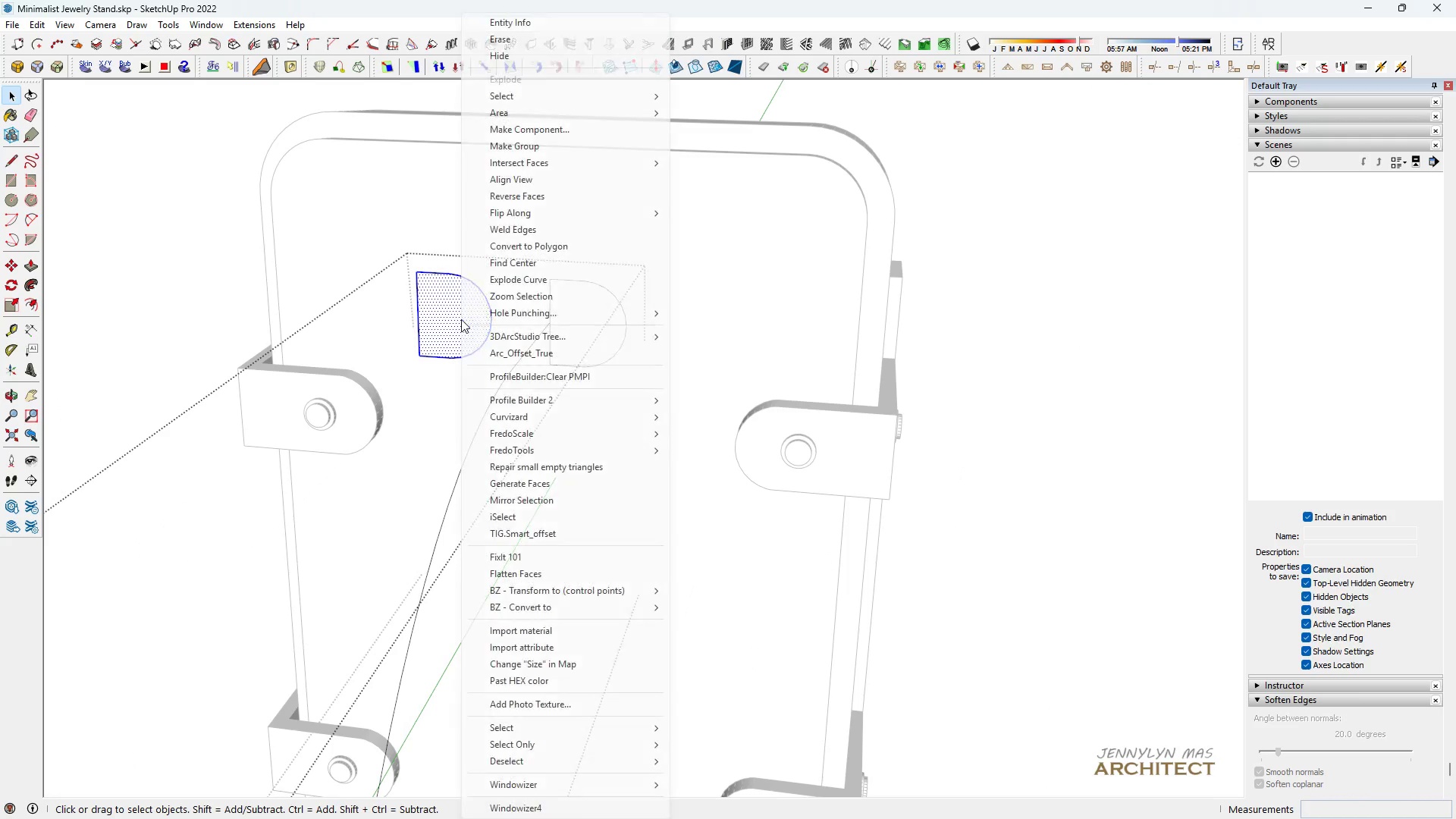 
right_click([461, 319])
 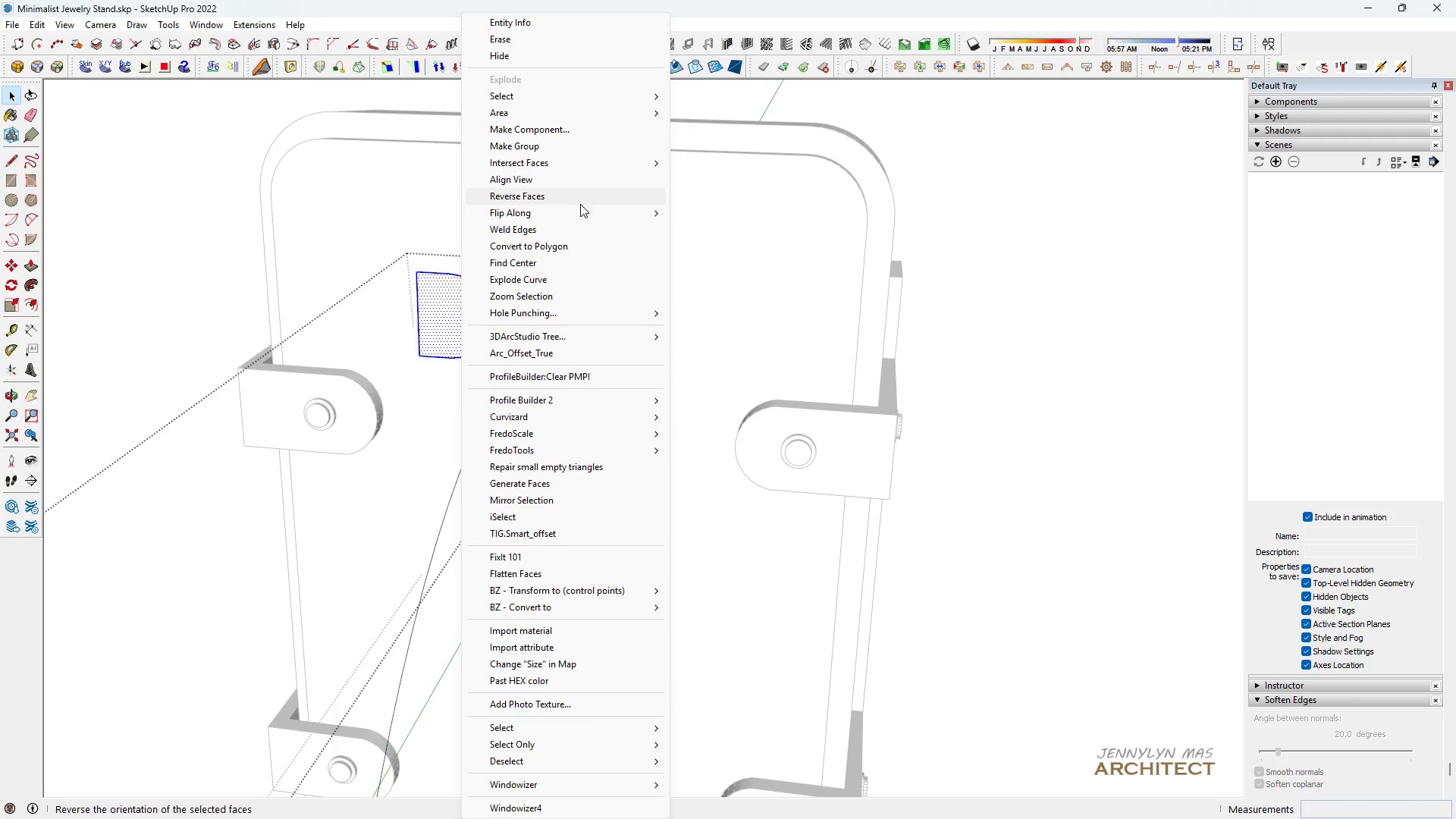 
left_click([580, 215])
 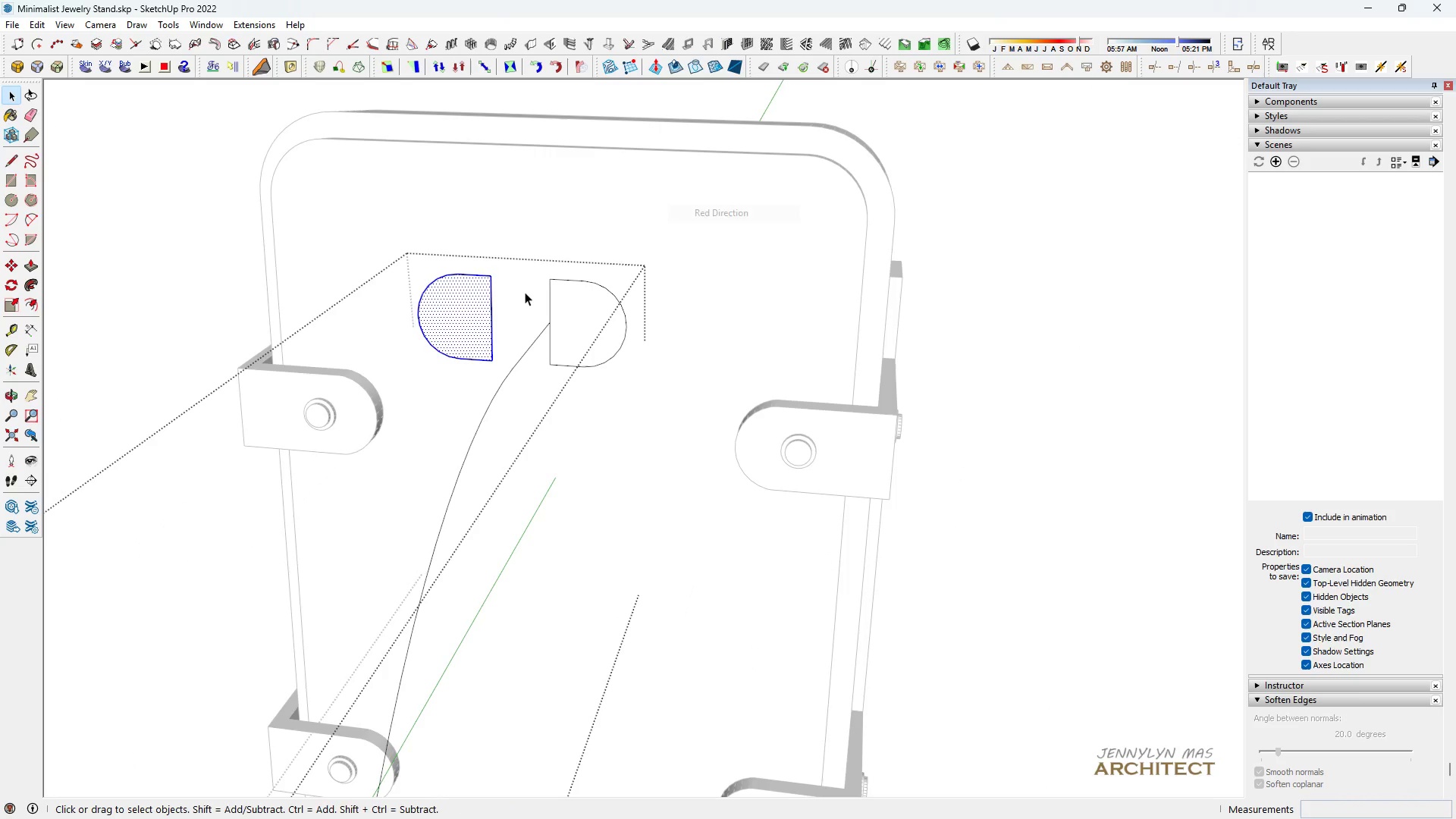 
scroll: coordinate [515, 288], scroll_direction: up, amount: 5.0
 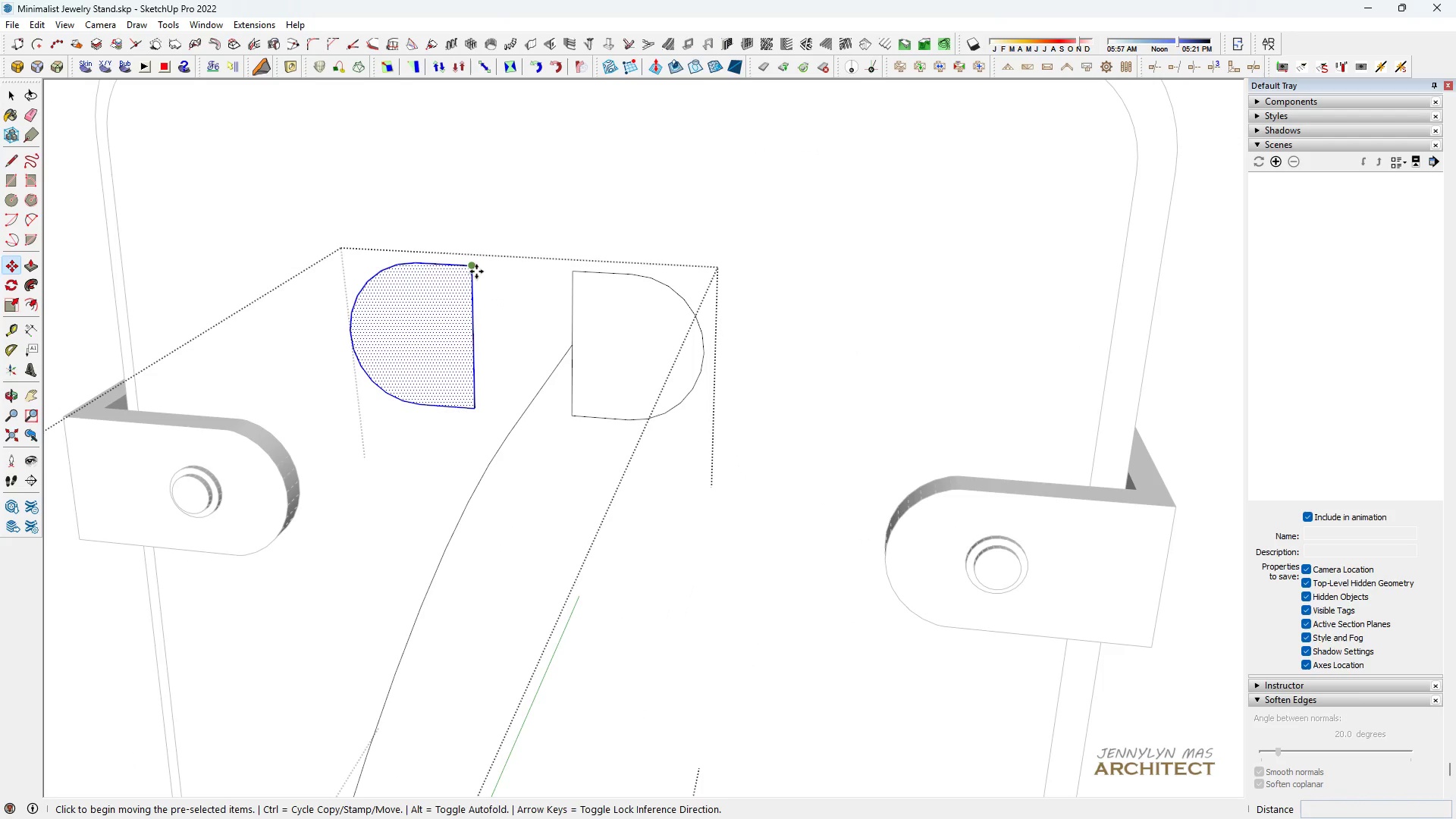 
key(Space)
 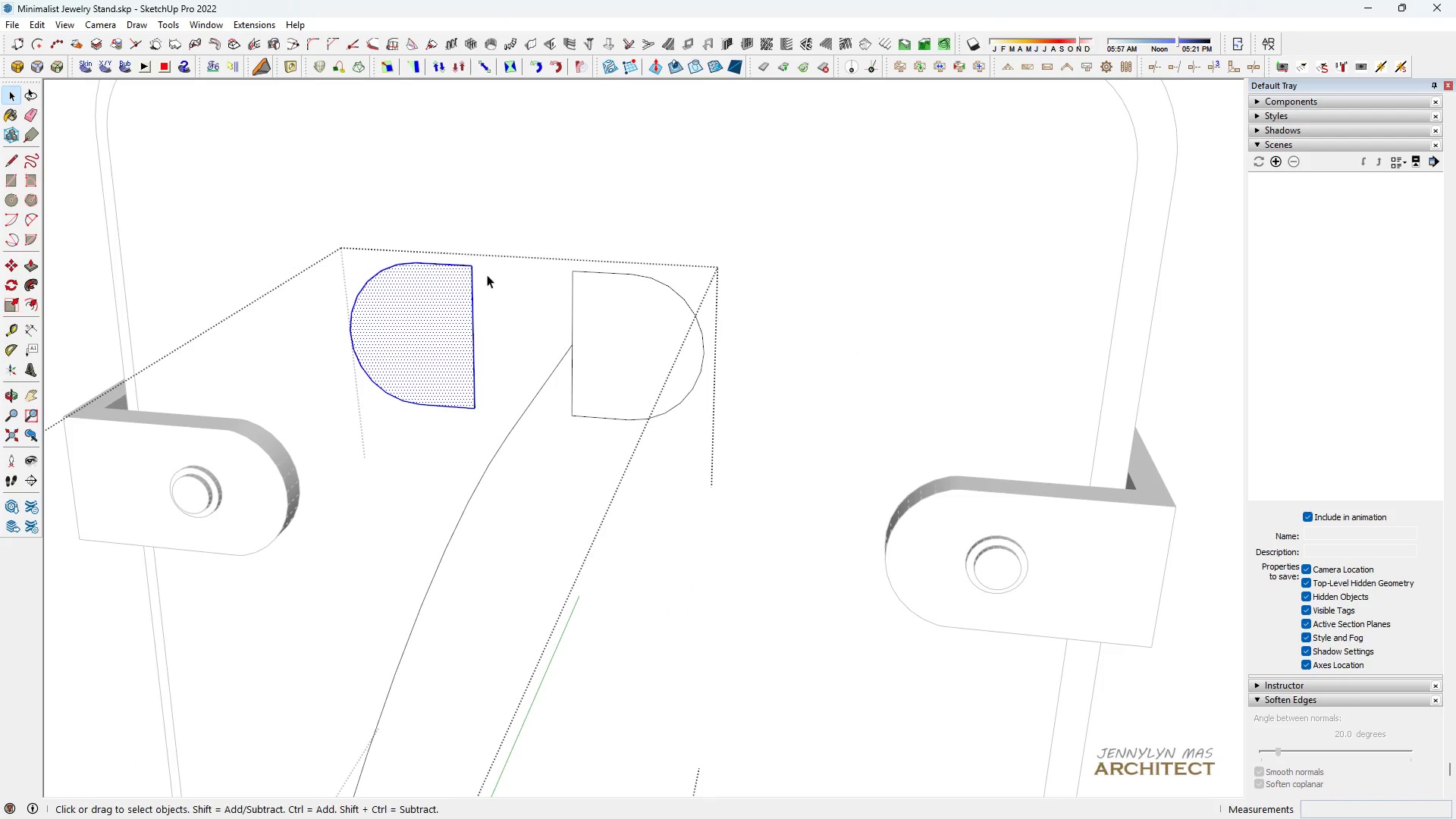 
key(M)
 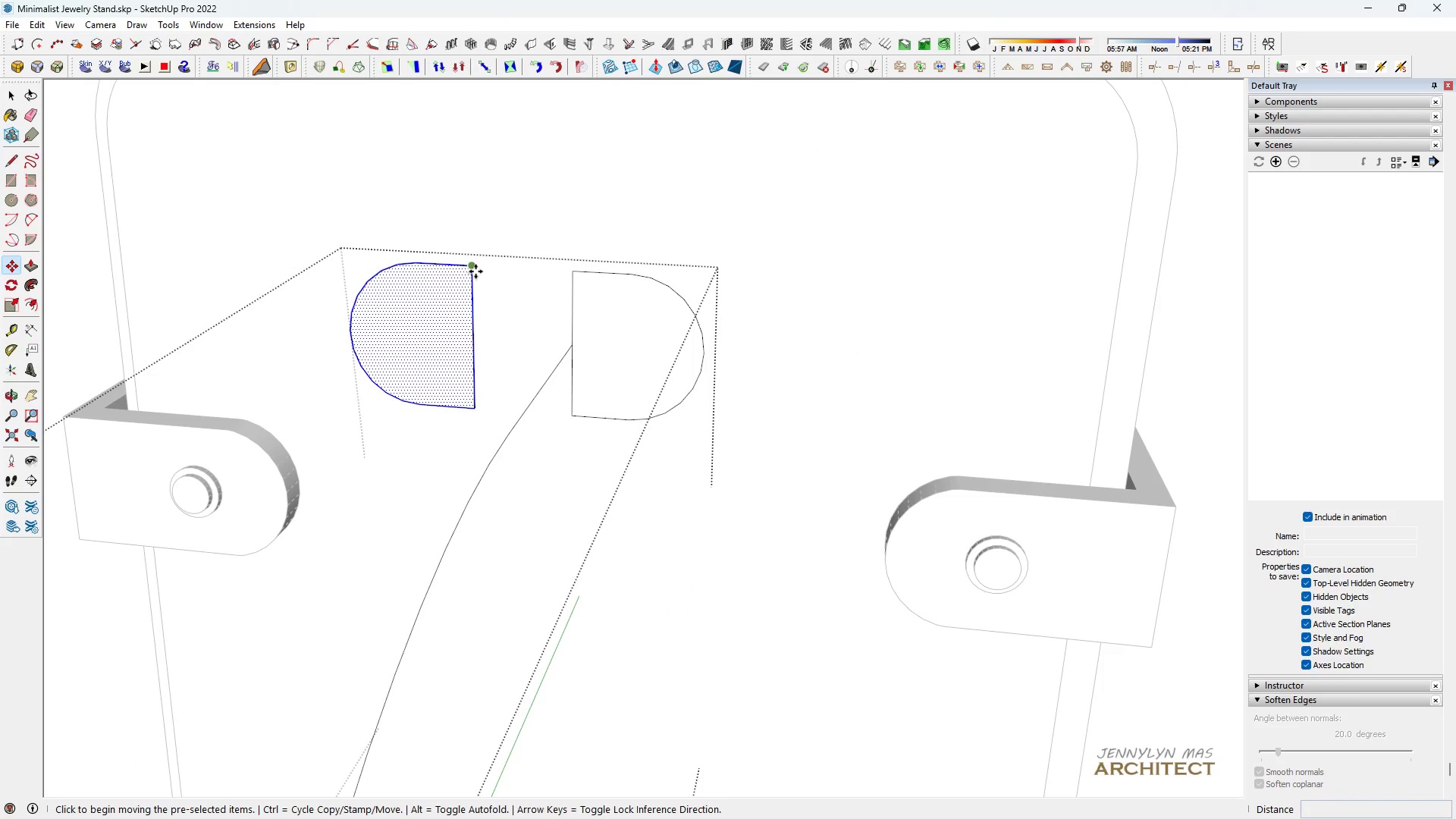 
left_click([475, 271])
 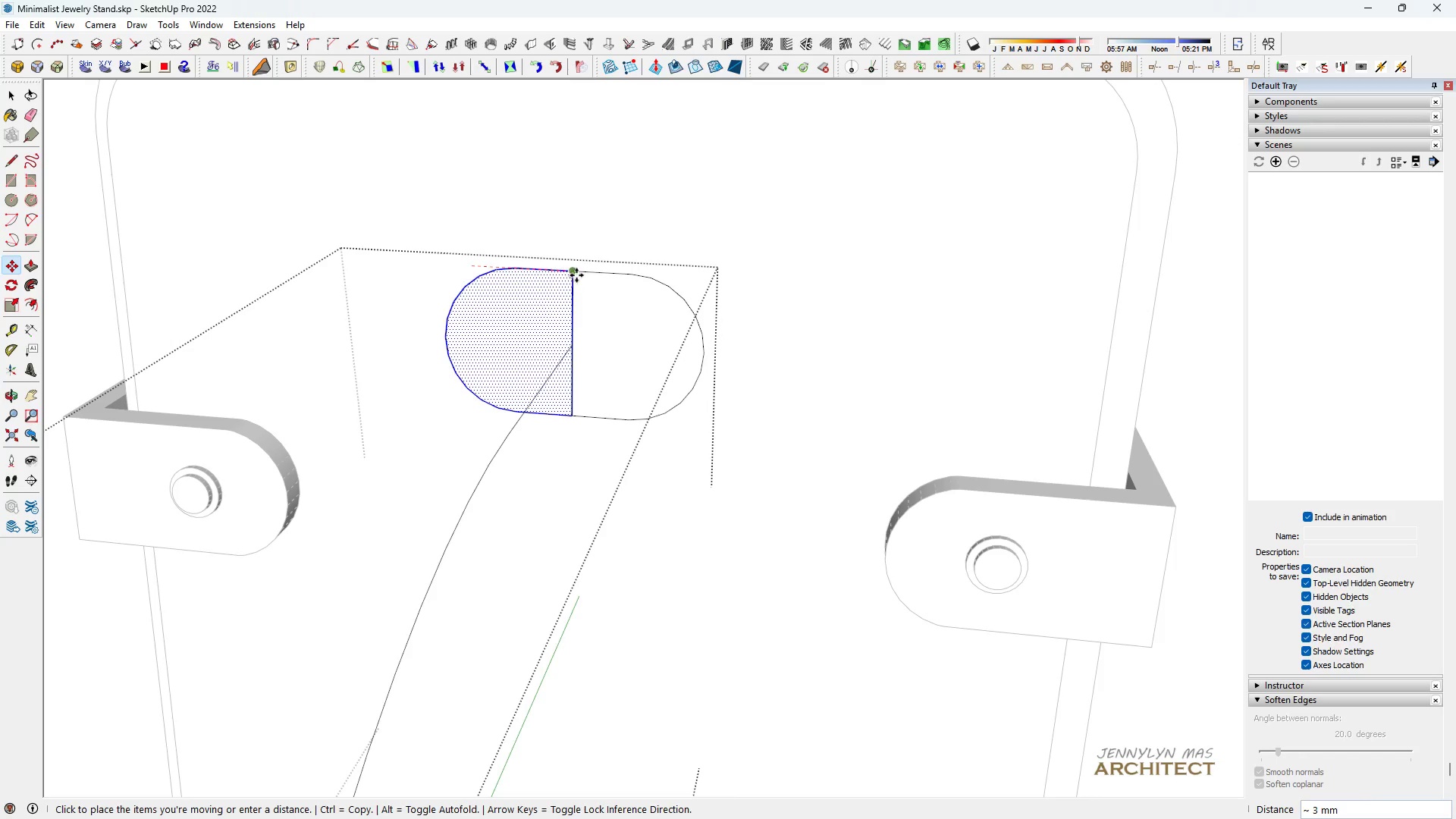 
left_click([577, 275])
 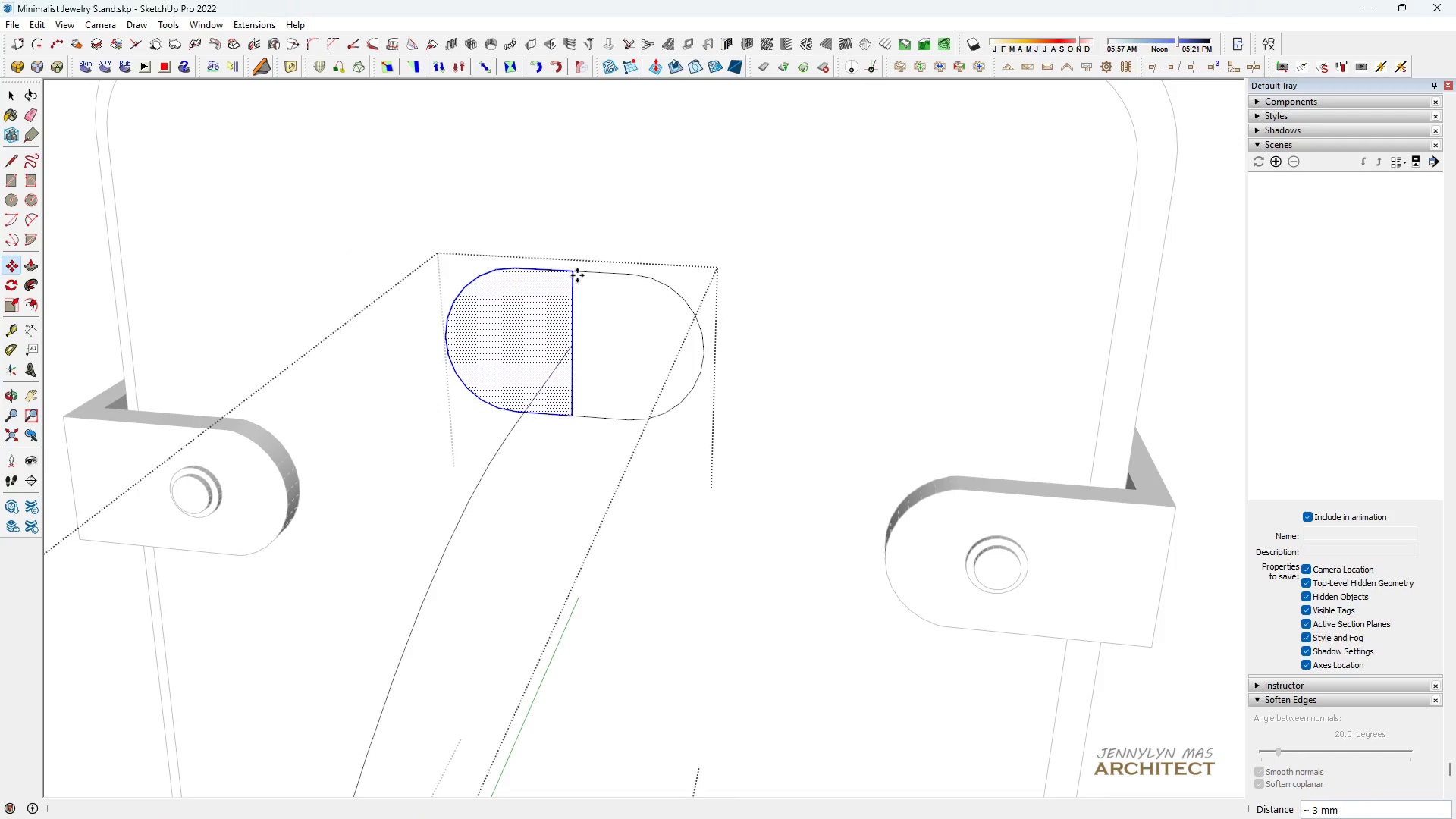 
key(Space)
 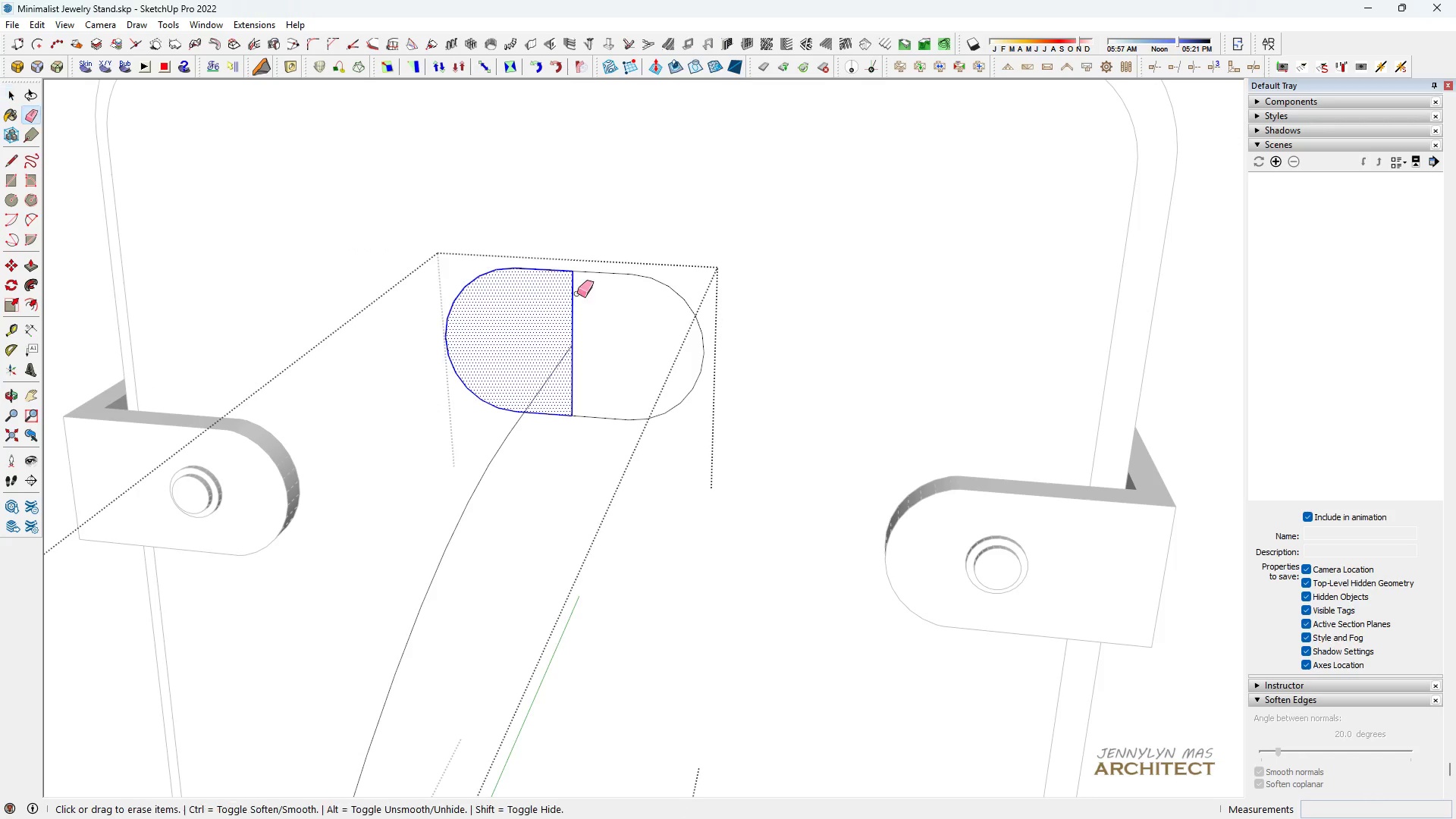 
key(E)
 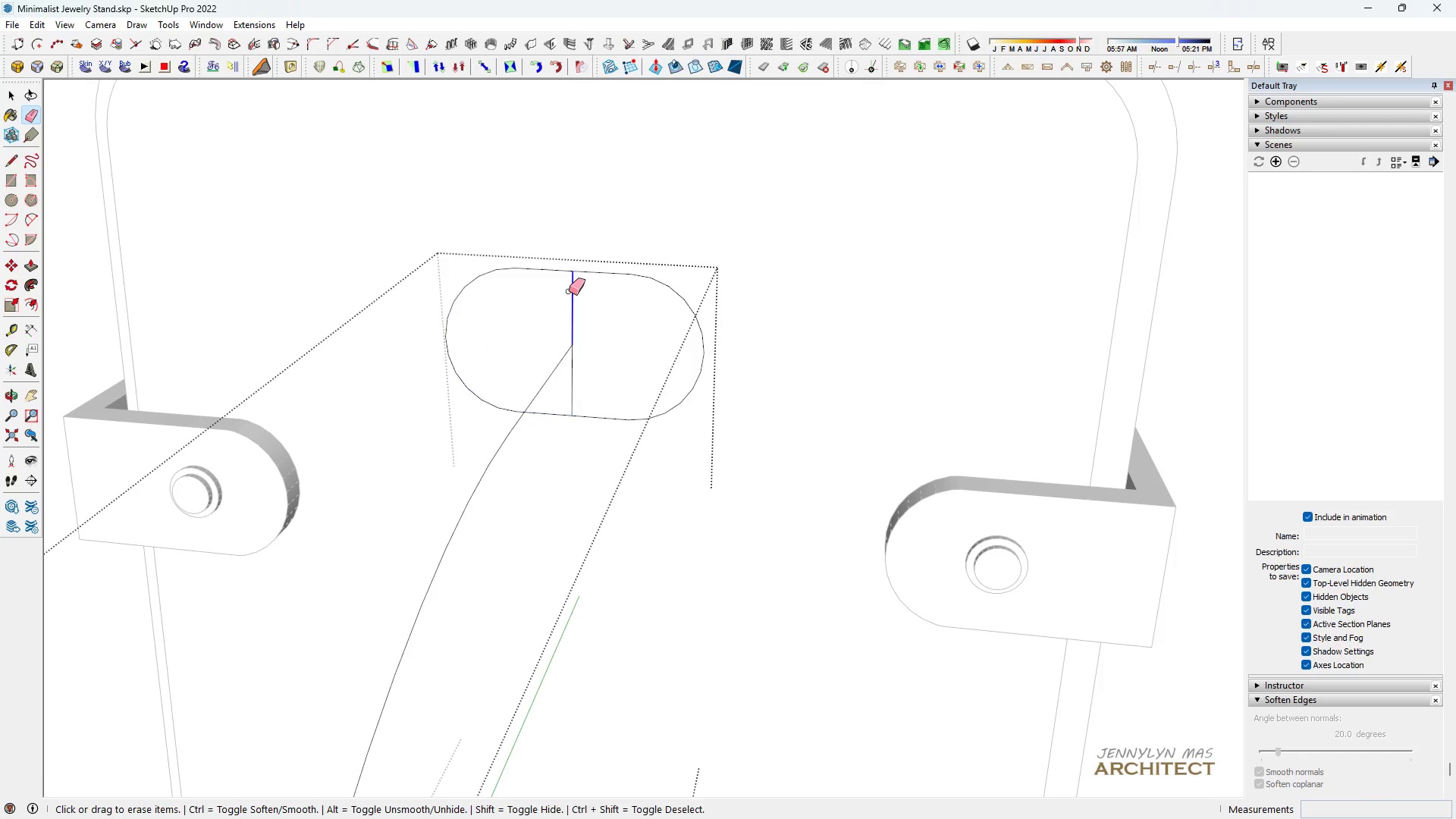 
left_click_drag(start_coordinate=[577, 293], to_coordinate=[555, 287])
 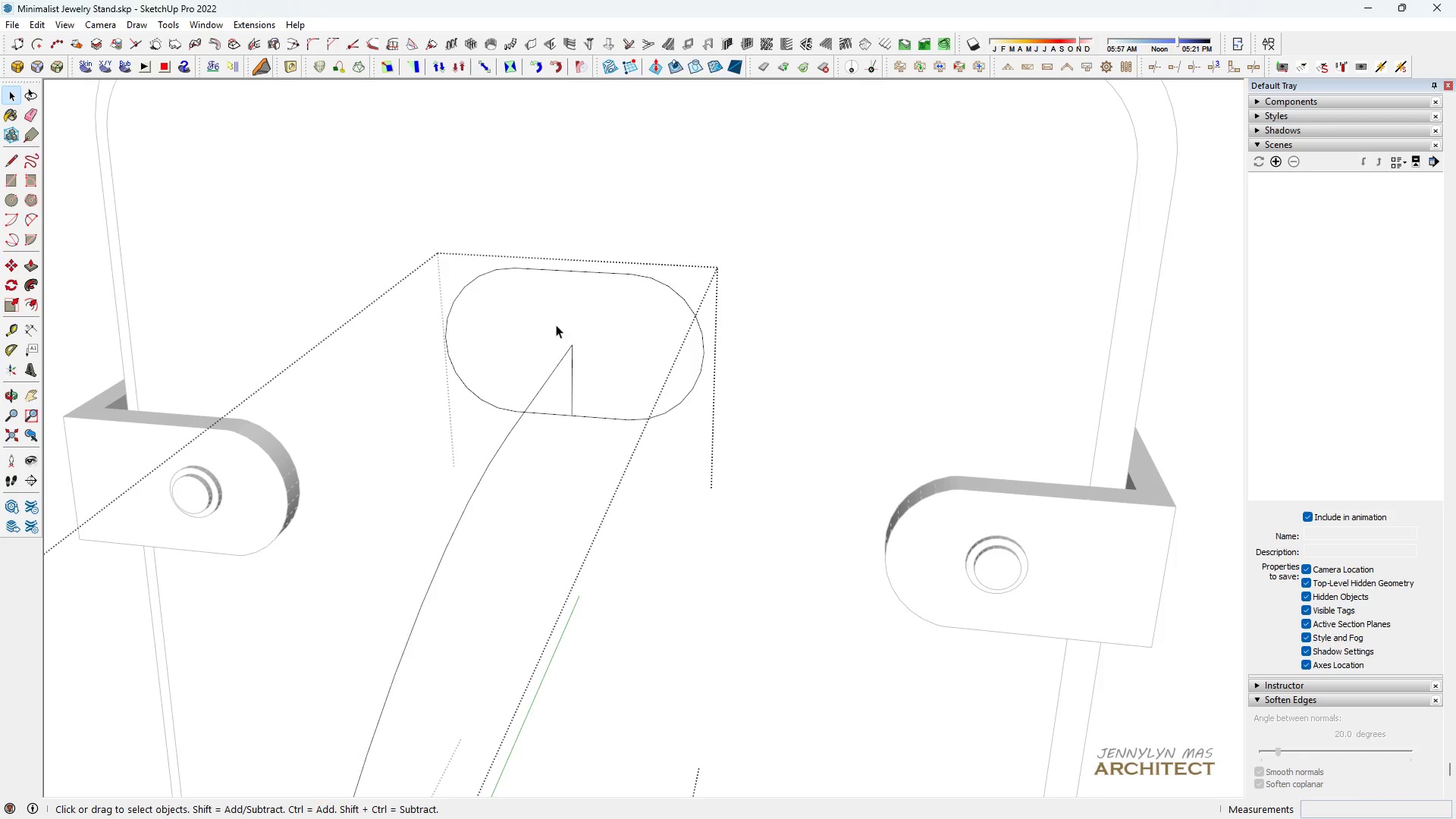 
key(Space)
 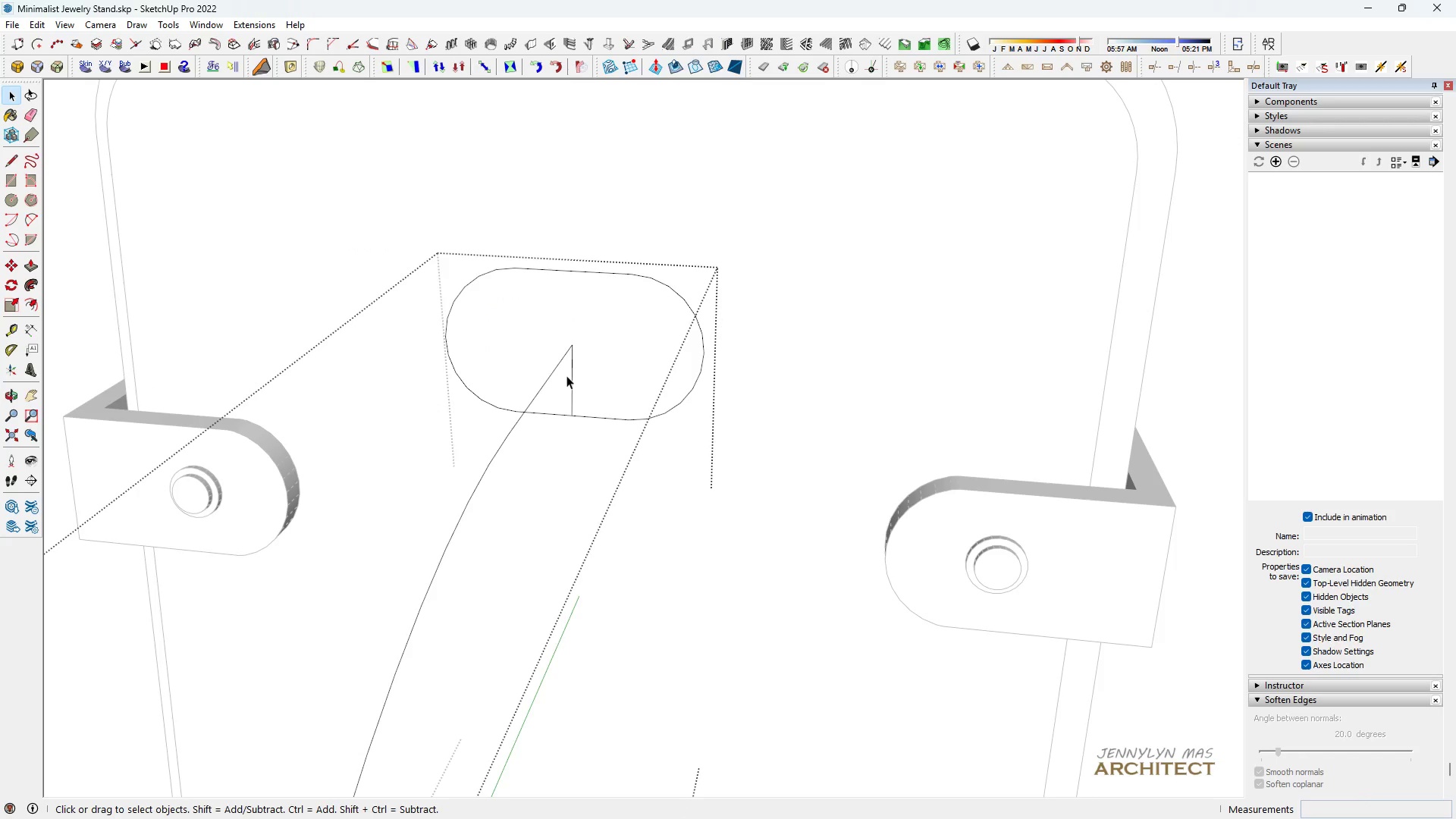 
key(E)
 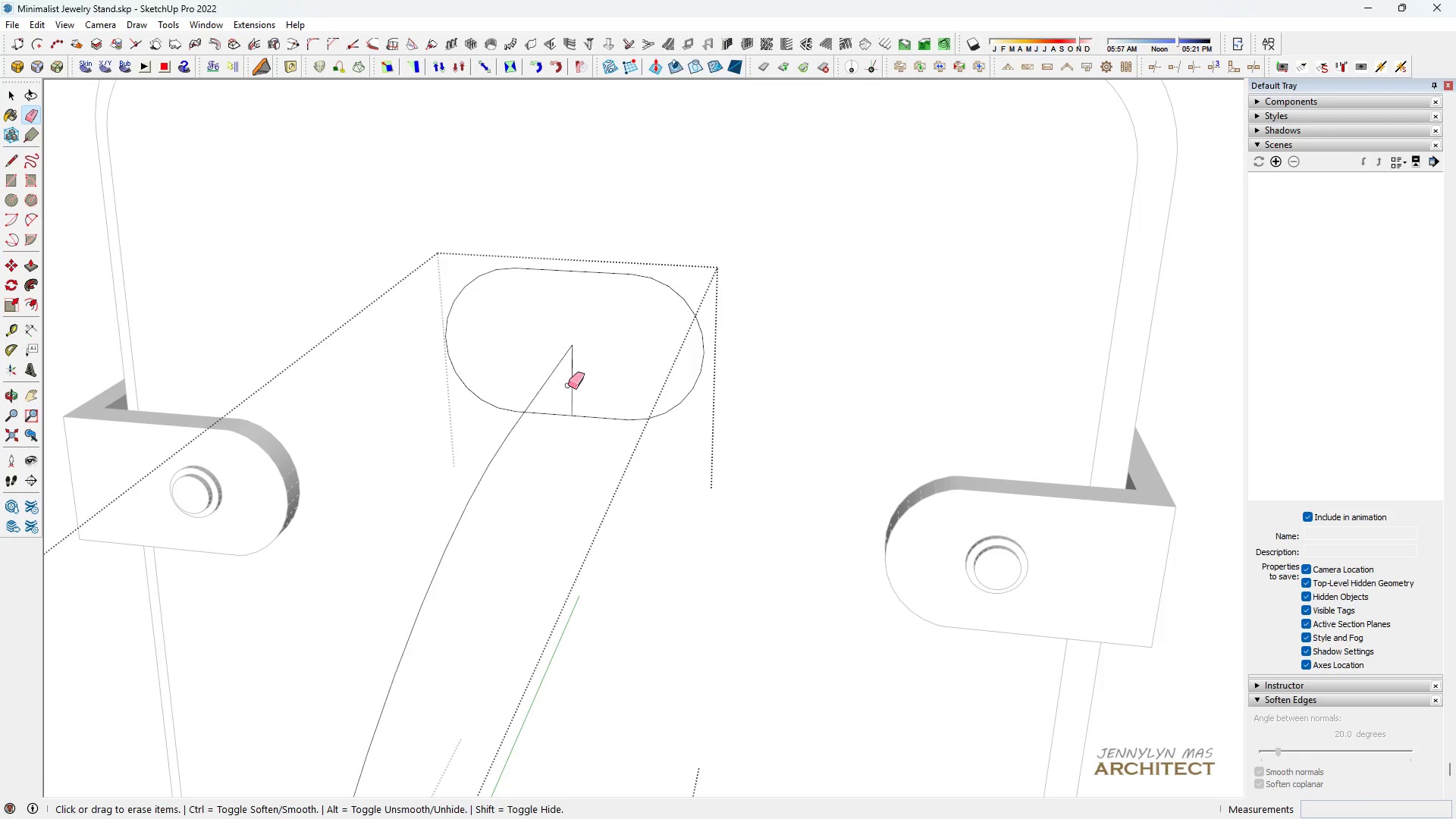 
left_click_drag(start_coordinate=[566, 385], to_coordinate=[595, 378])
 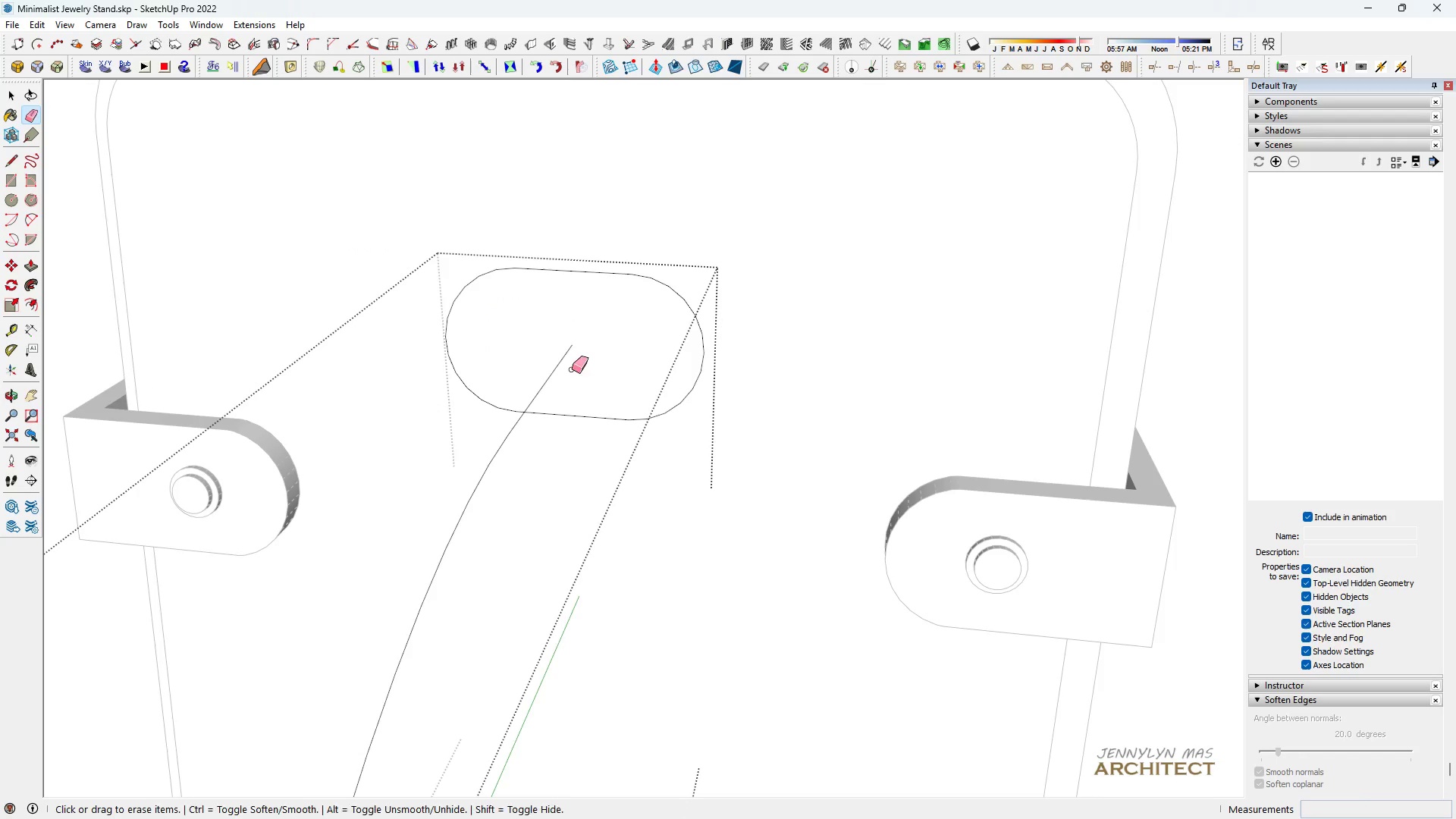 
key(Space)
 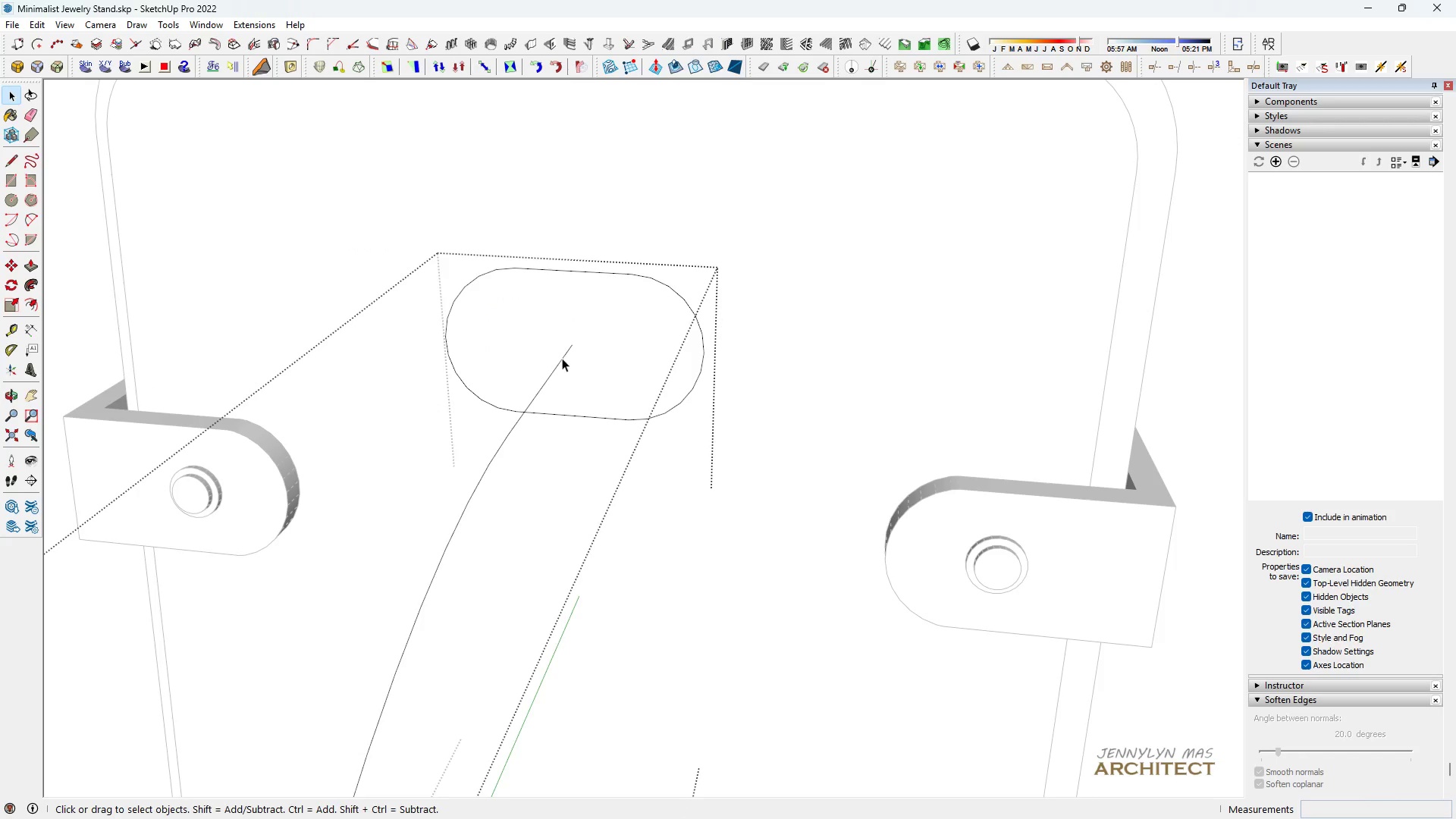 
left_click([562, 358])
 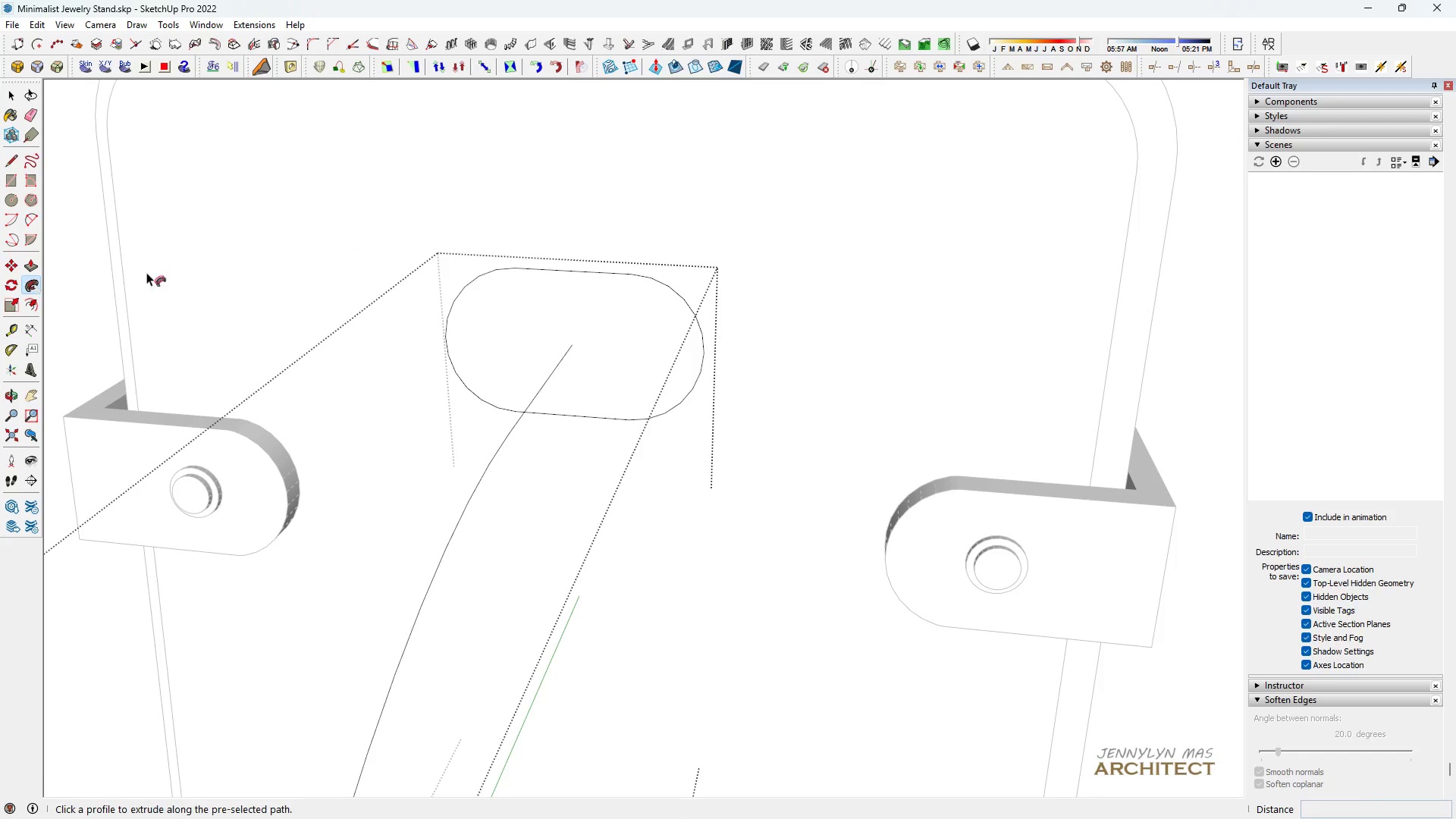 
left_click([598, 321])
 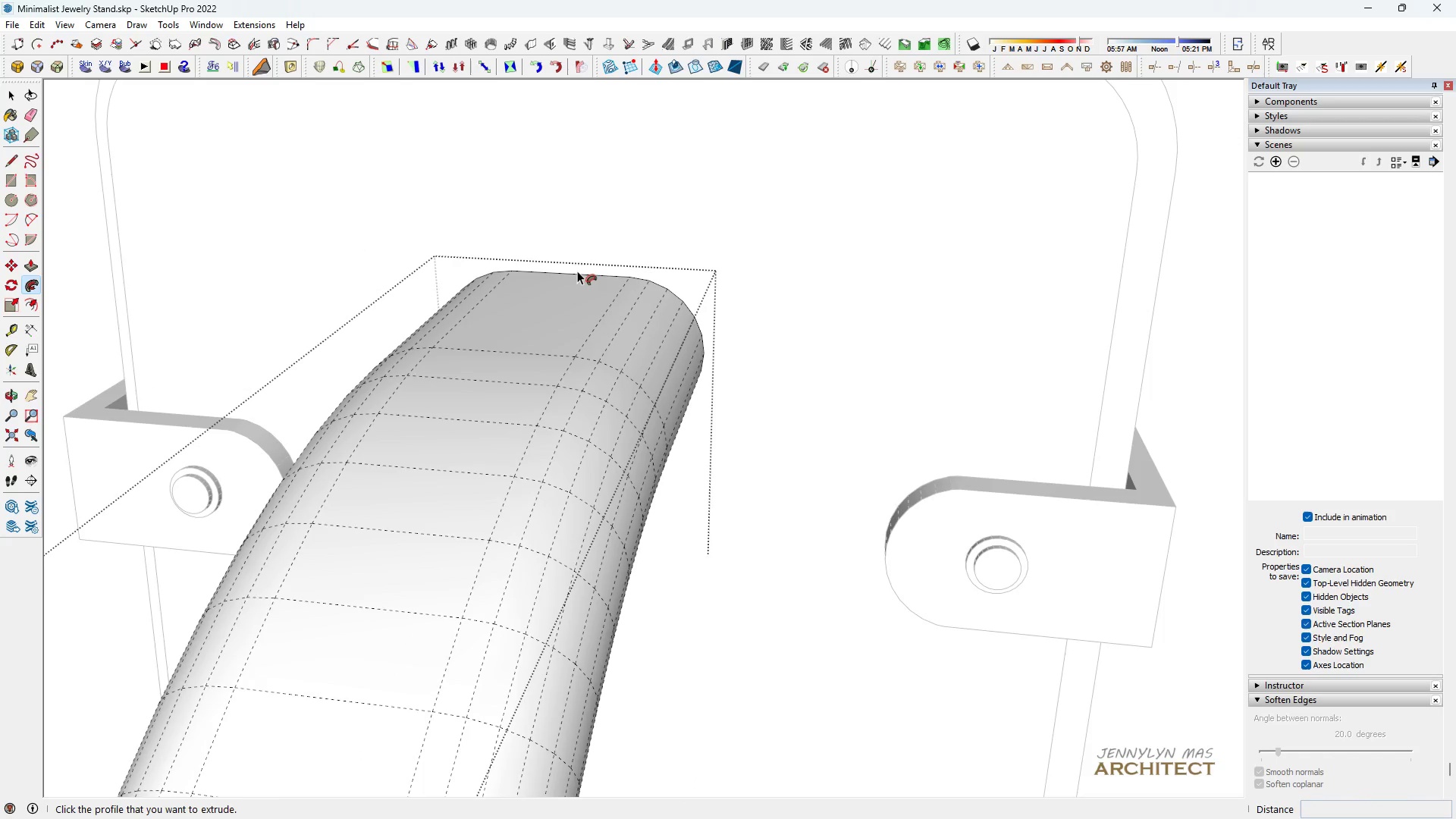 
scroll: coordinate [564, 268], scroll_direction: down, amount: 17.0
 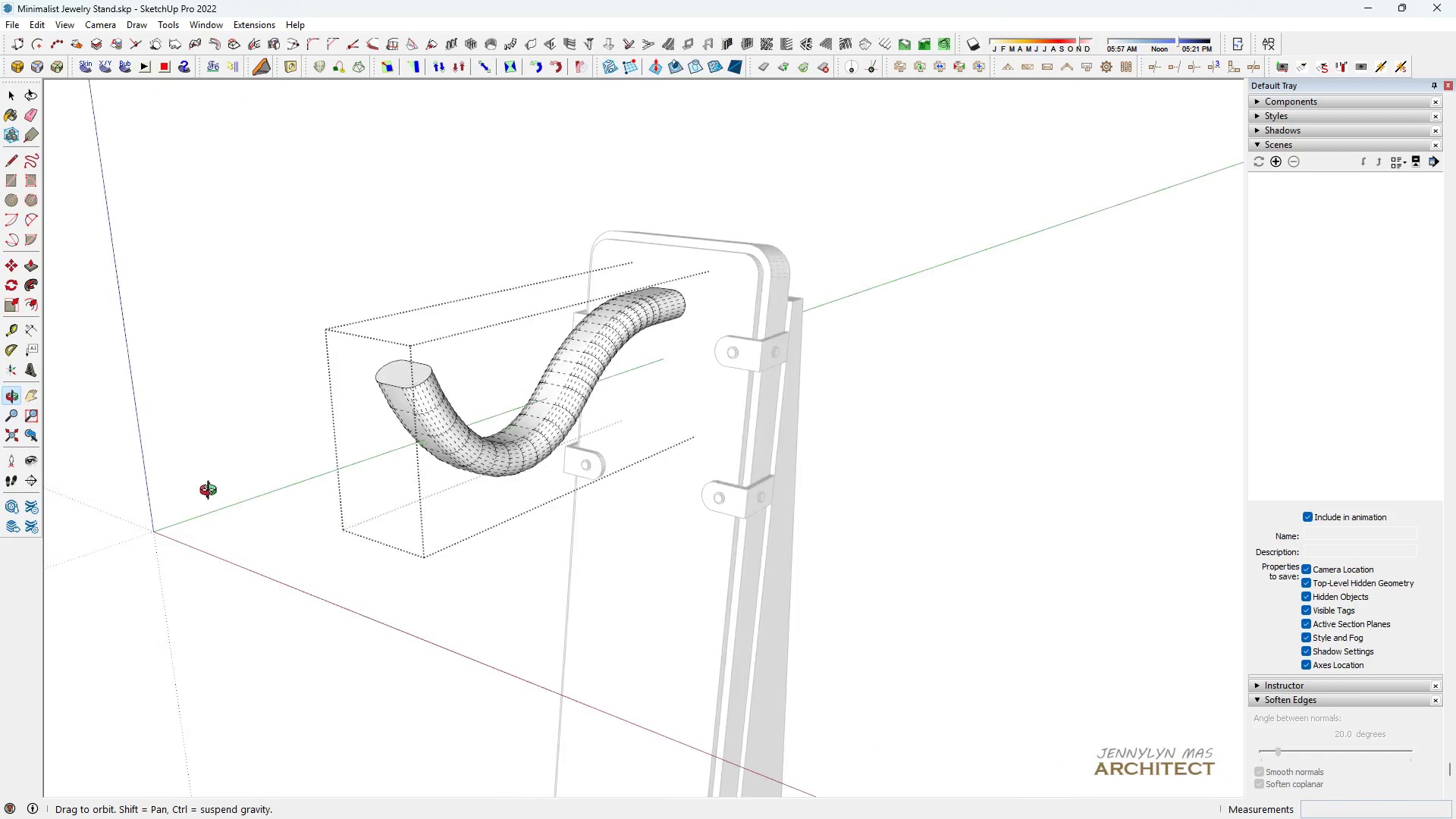 
type( hhh )
 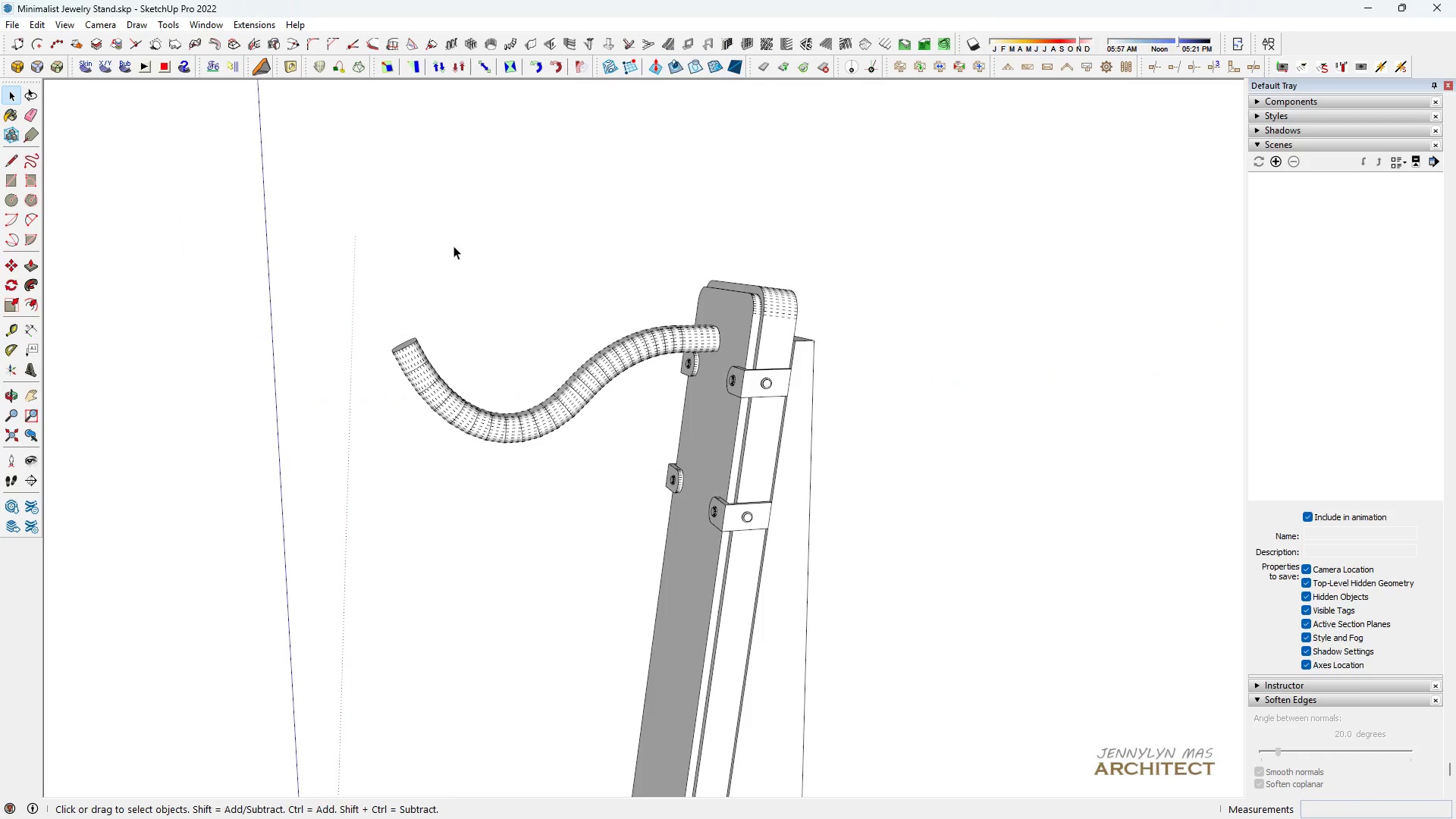 
scroll: coordinate [397, 357], scroll_direction: down, amount: 2.0
 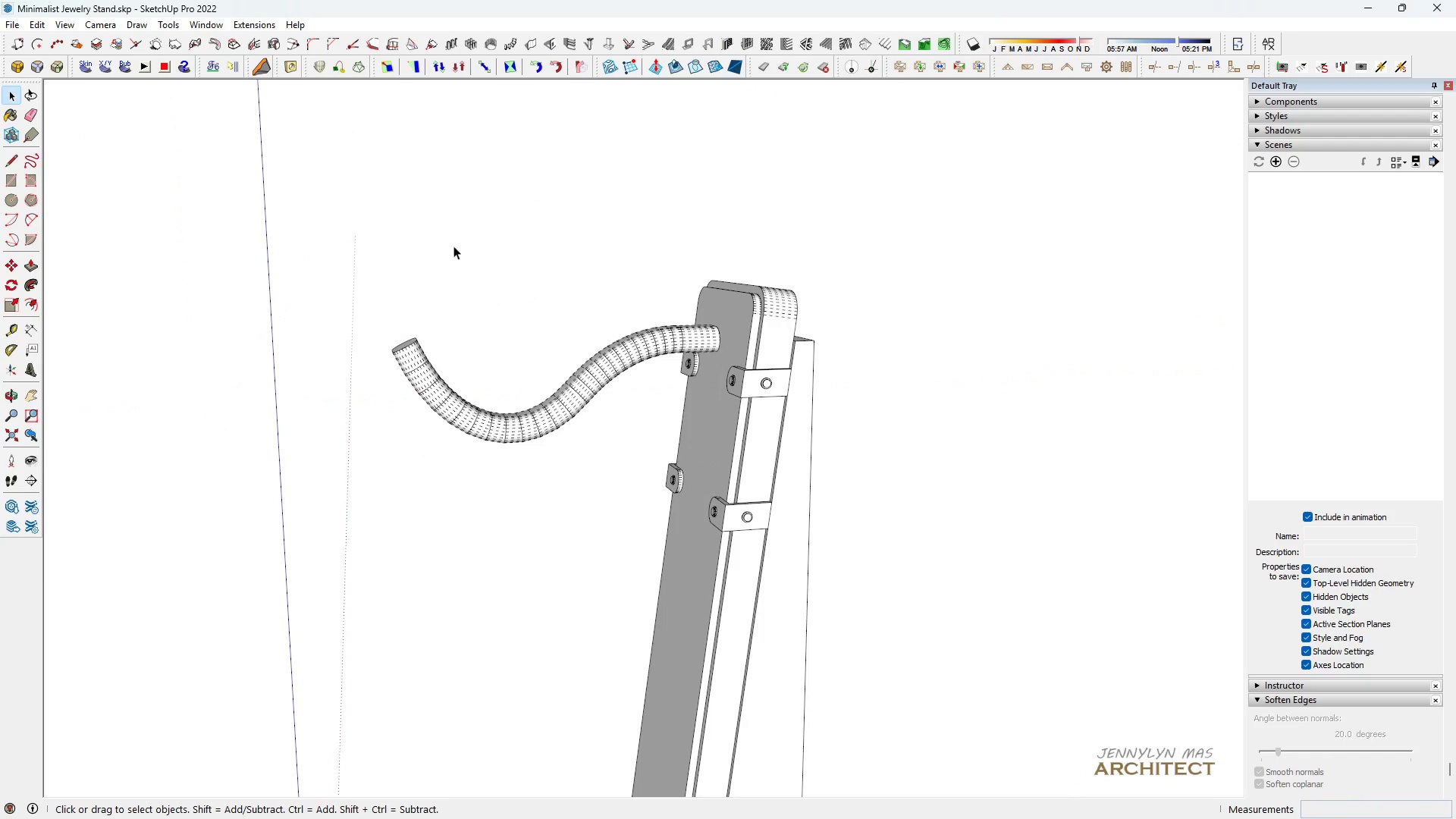 
double_click([453, 246])
 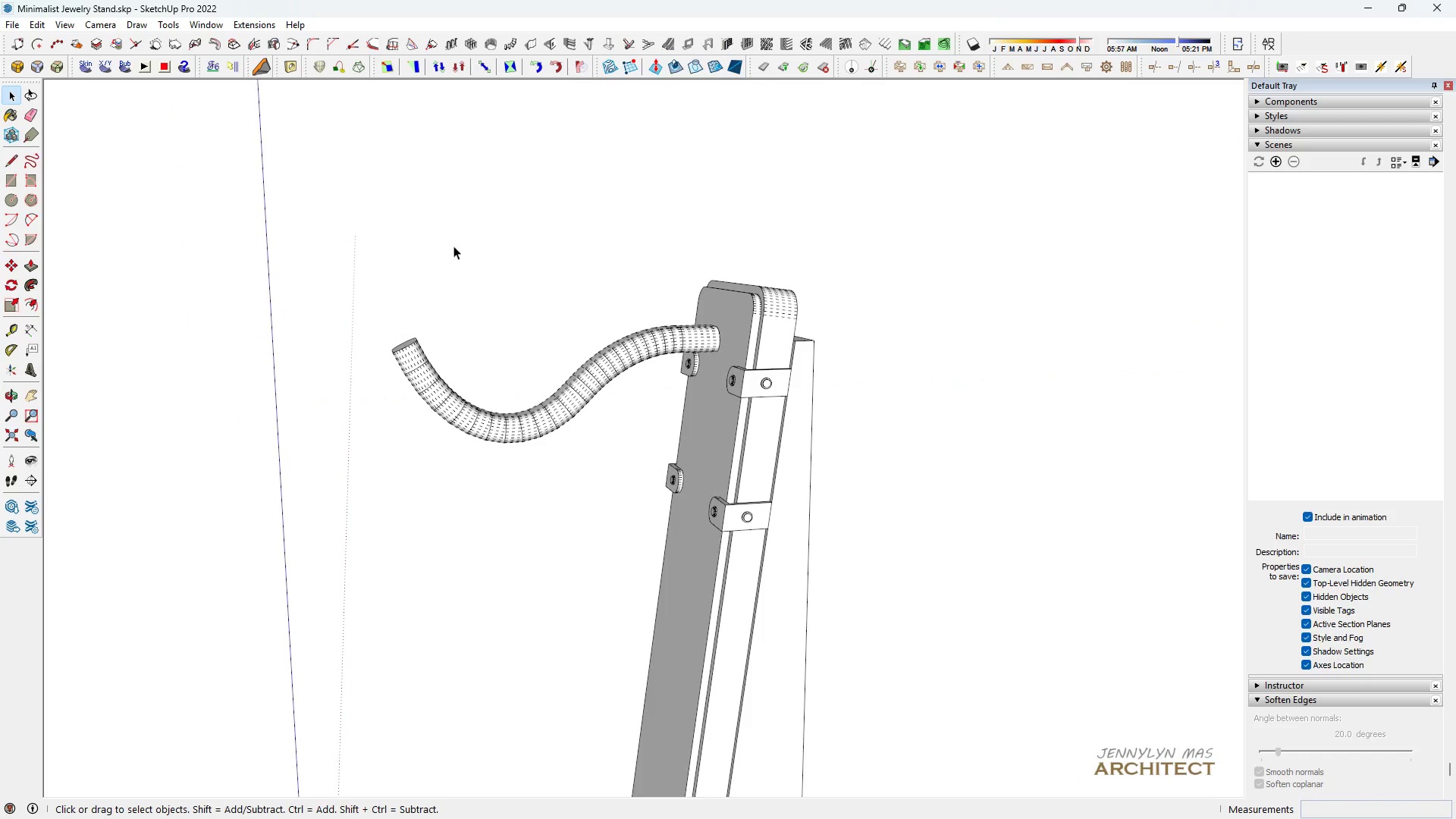 
triple_click([453, 246])
 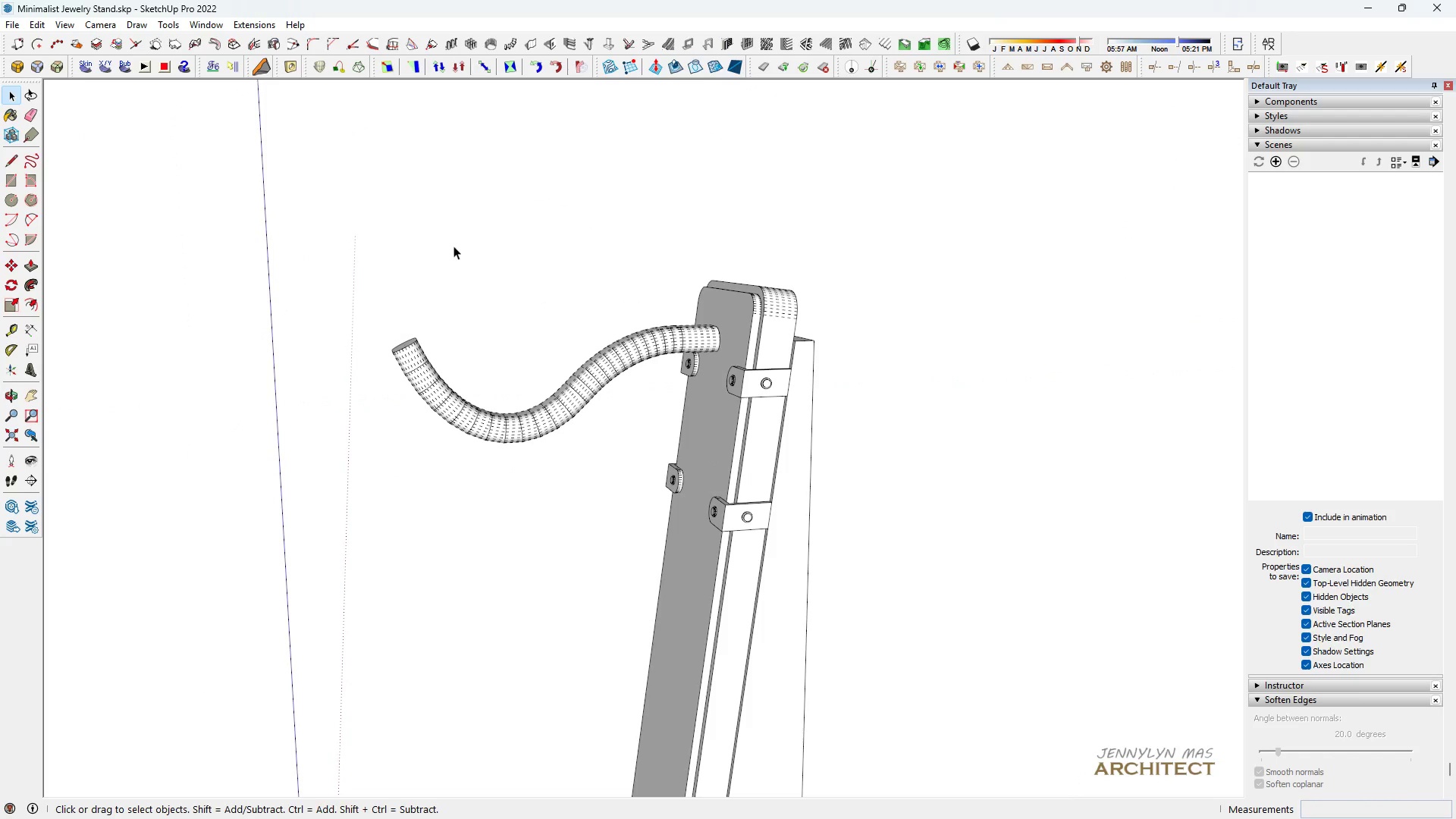 
triple_click([453, 246])
 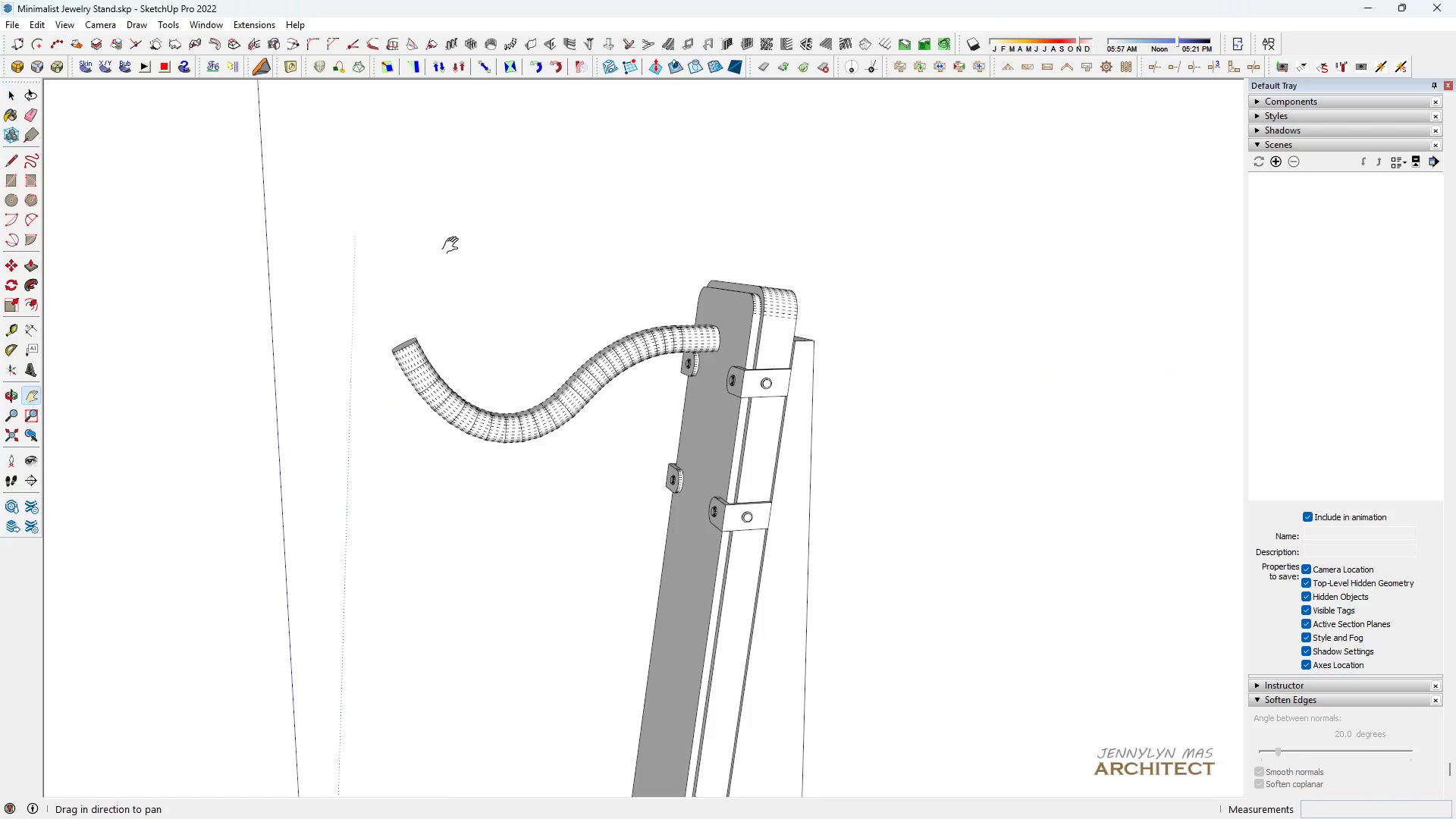 
type(hhhhhh)
 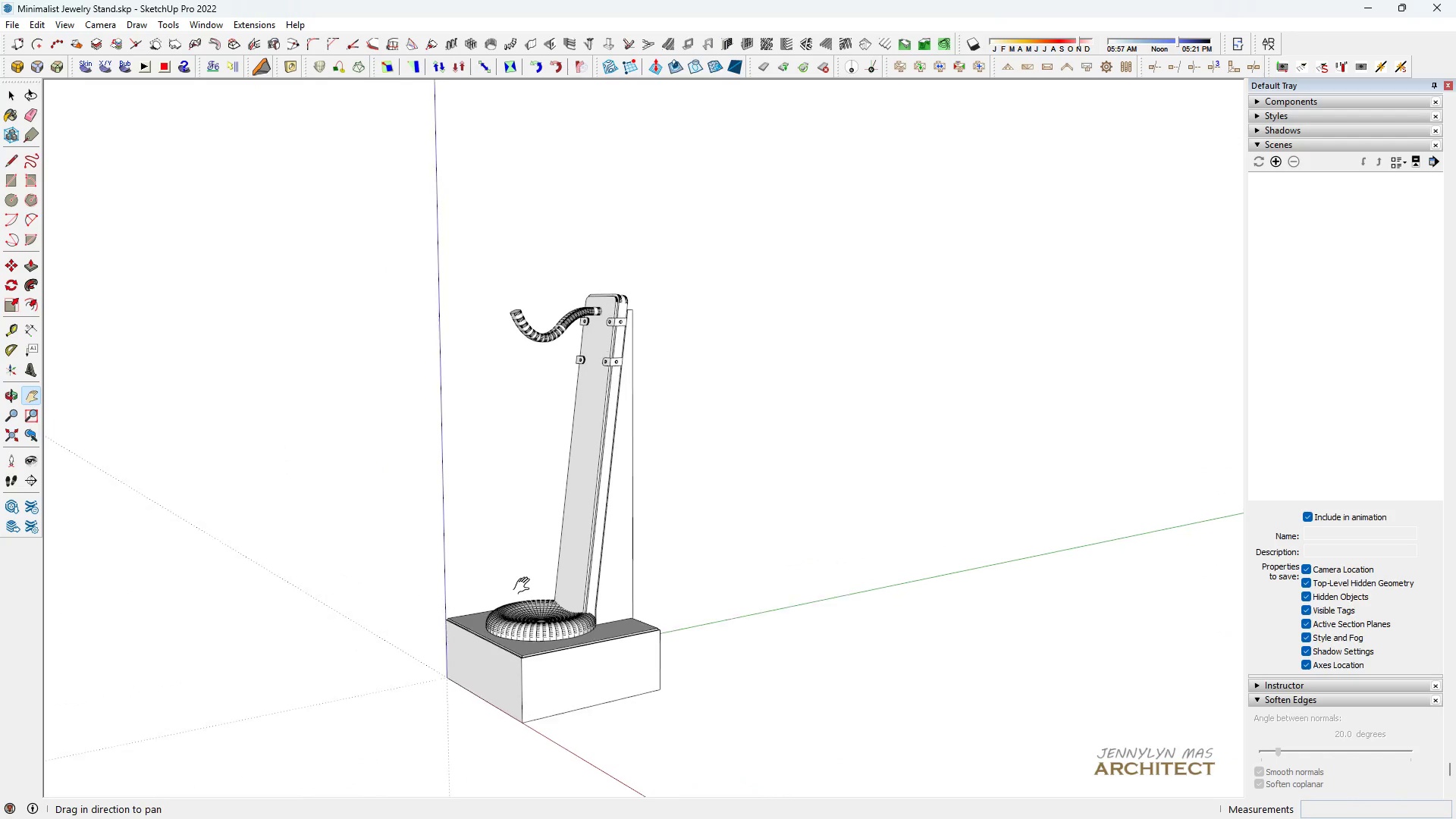 
scroll: coordinate [872, 495], scroll_direction: down, amount: 14.0
 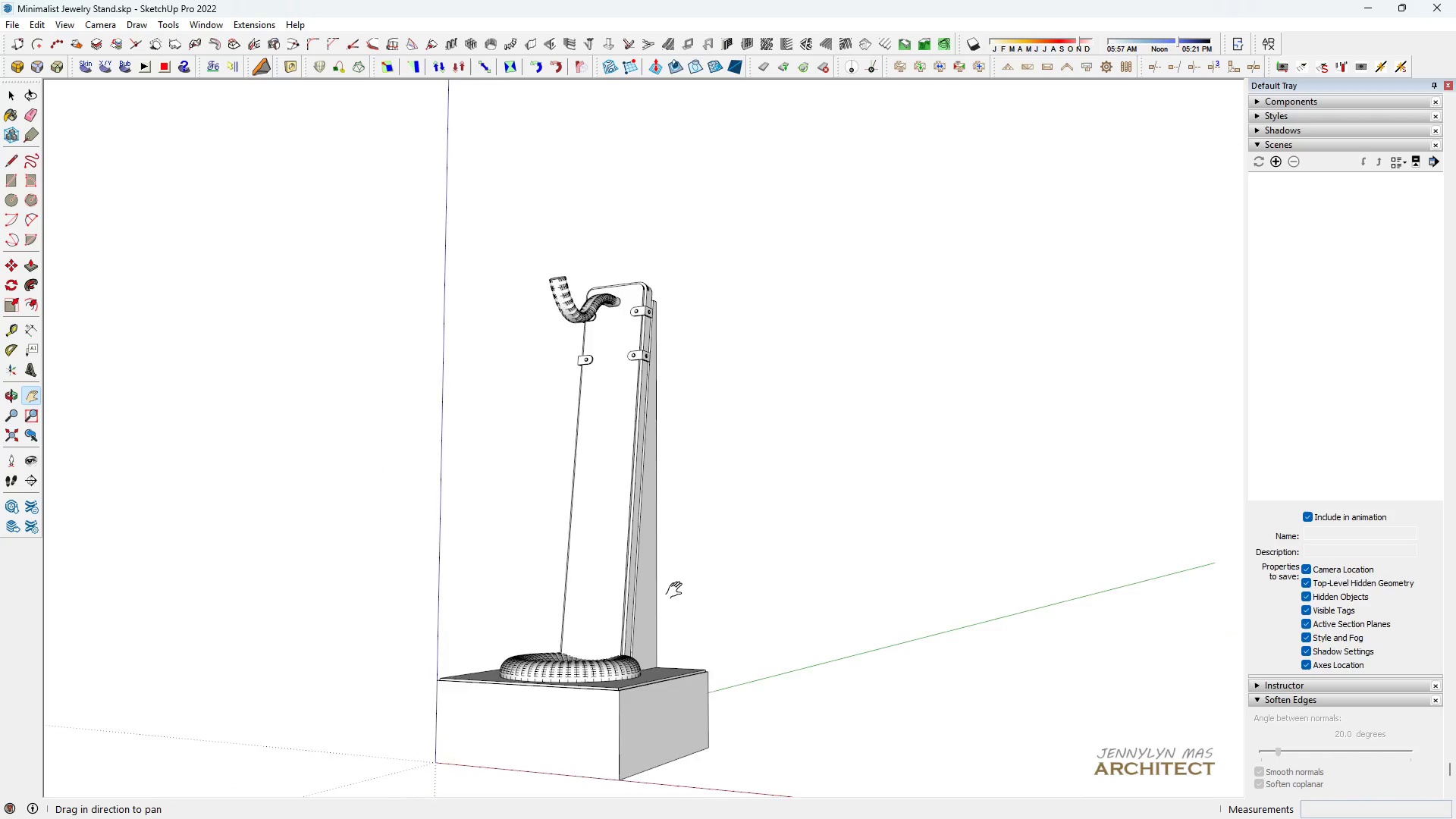 
left_click_drag(start_coordinate=[677, 591], to_coordinate=[700, 443])
 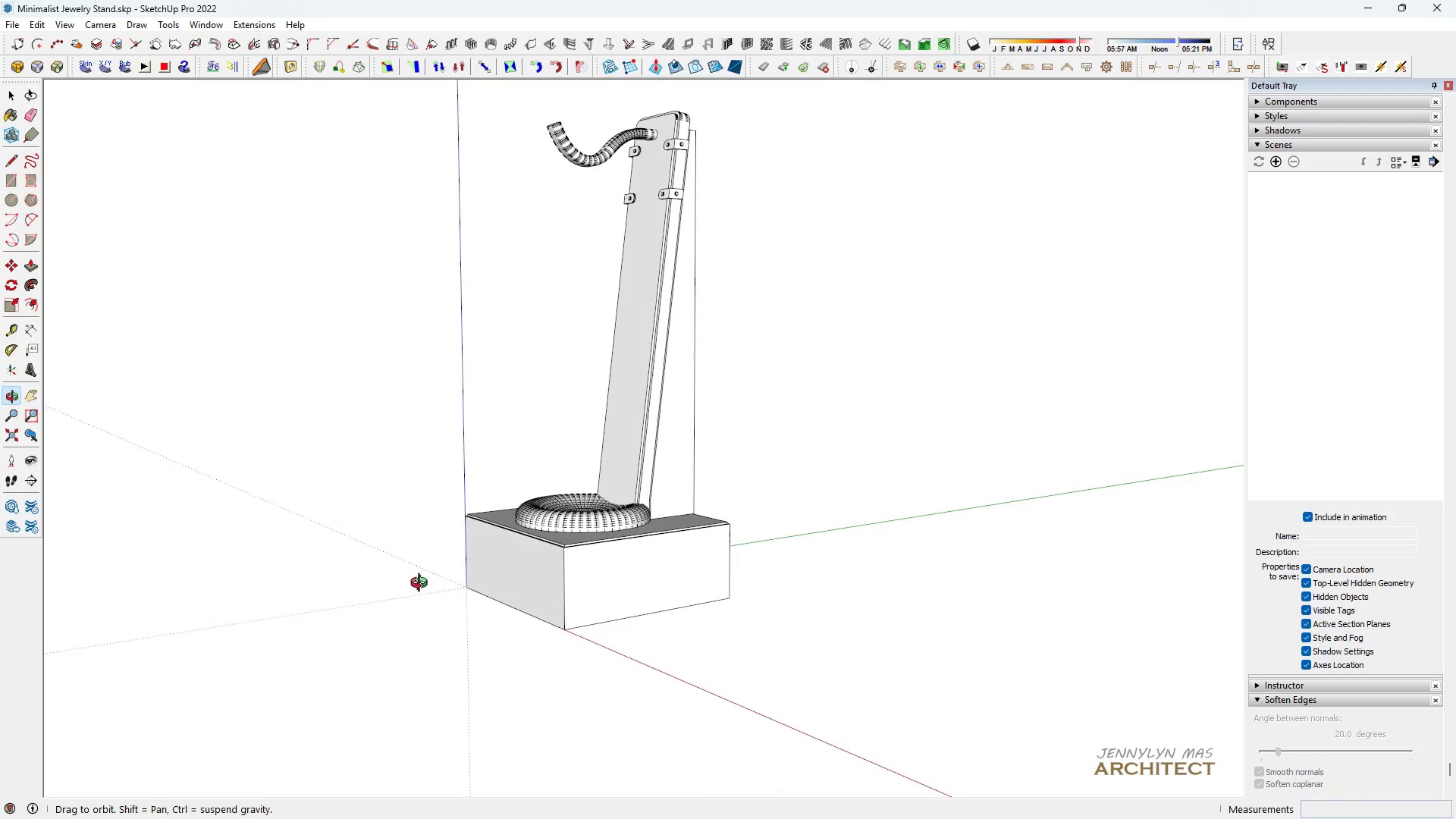 
scroll: coordinate [421, 586], scroll_direction: down, amount: 4.0
 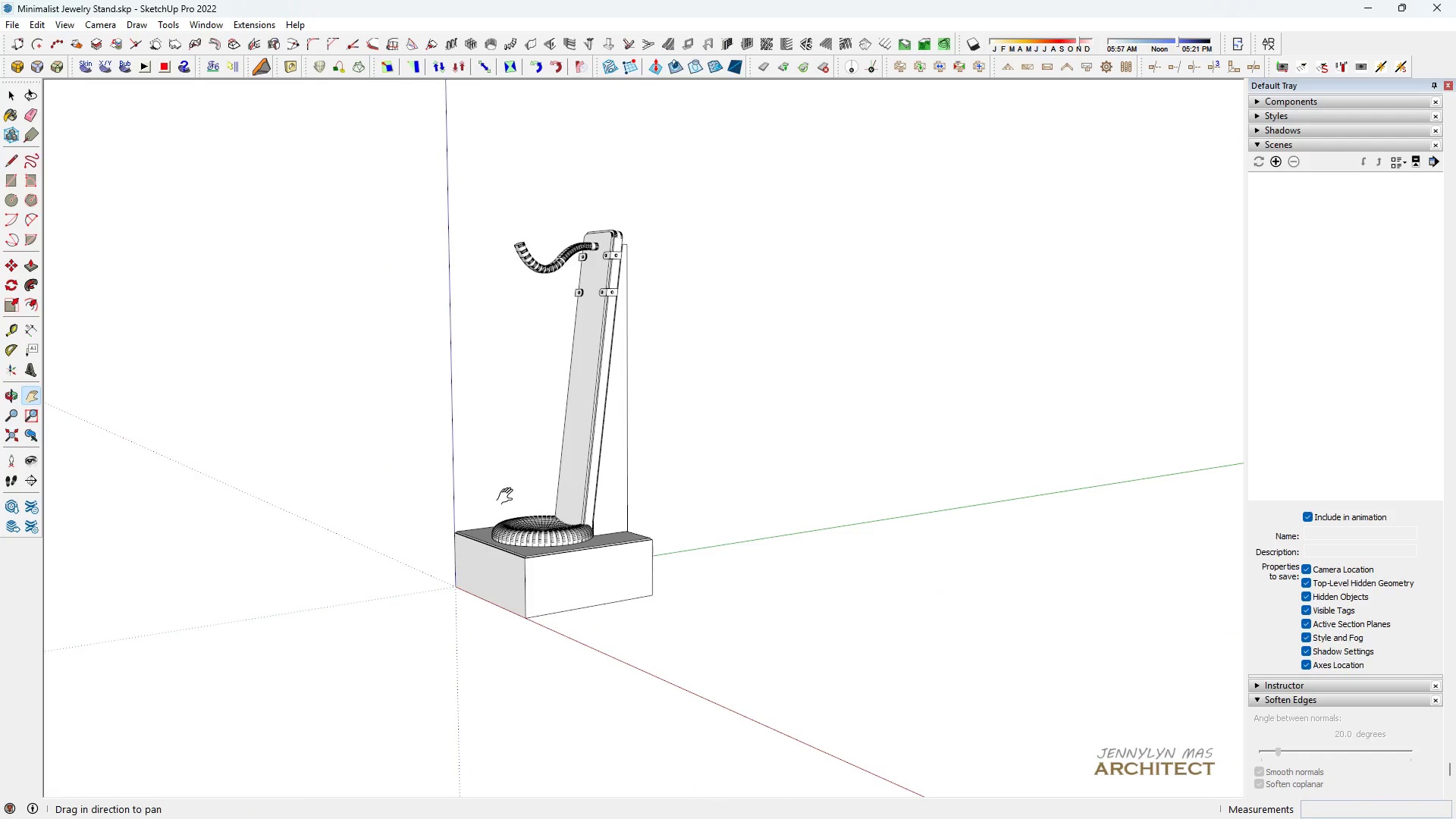 
left_click_drag(start_coordinate=[511, 497], to_coordinate=[508, 582])
 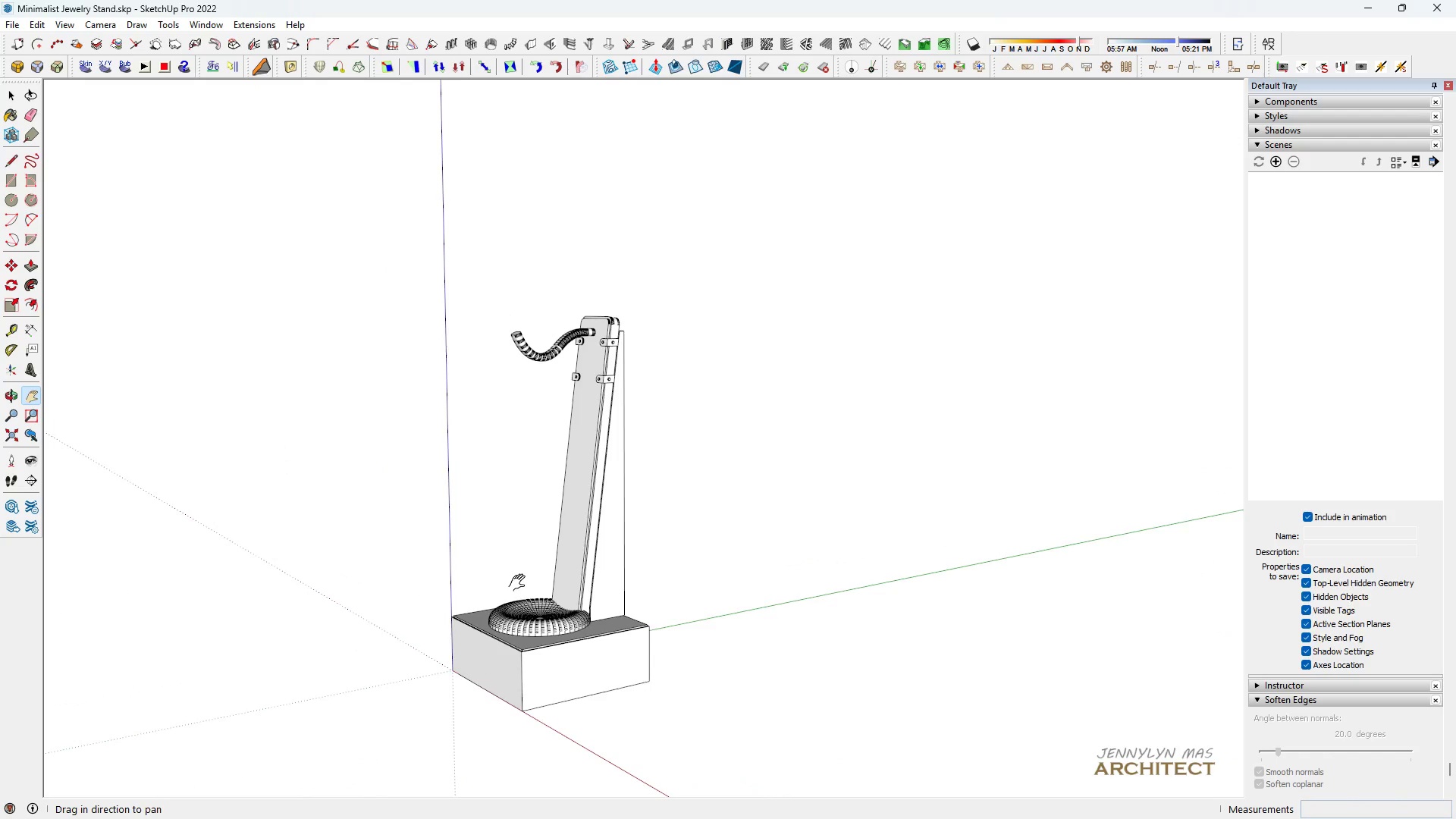 
scroll: coordinate [610, 355], scroll_direction: up, amount: 15.0
 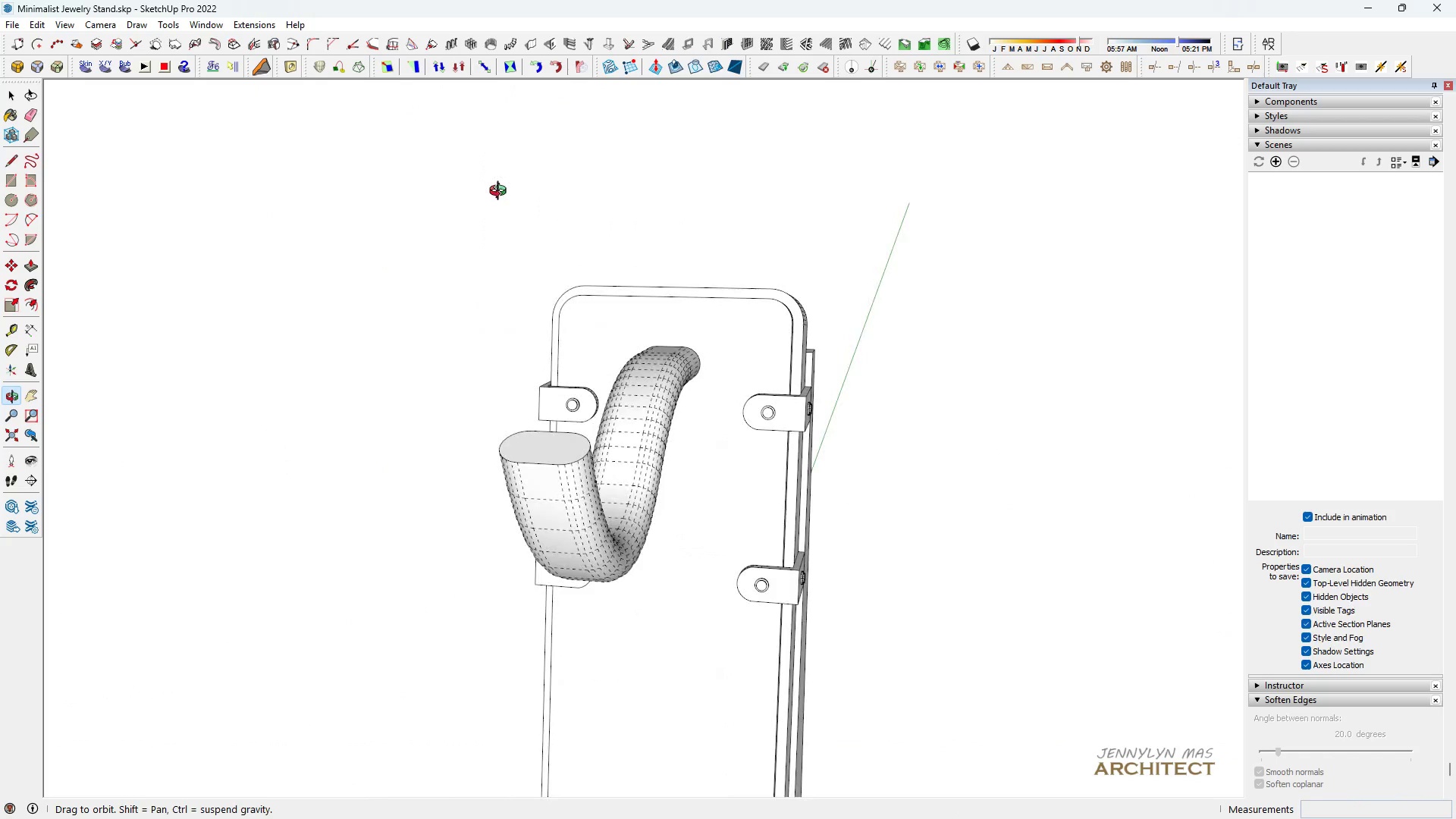 
type( hhh)
 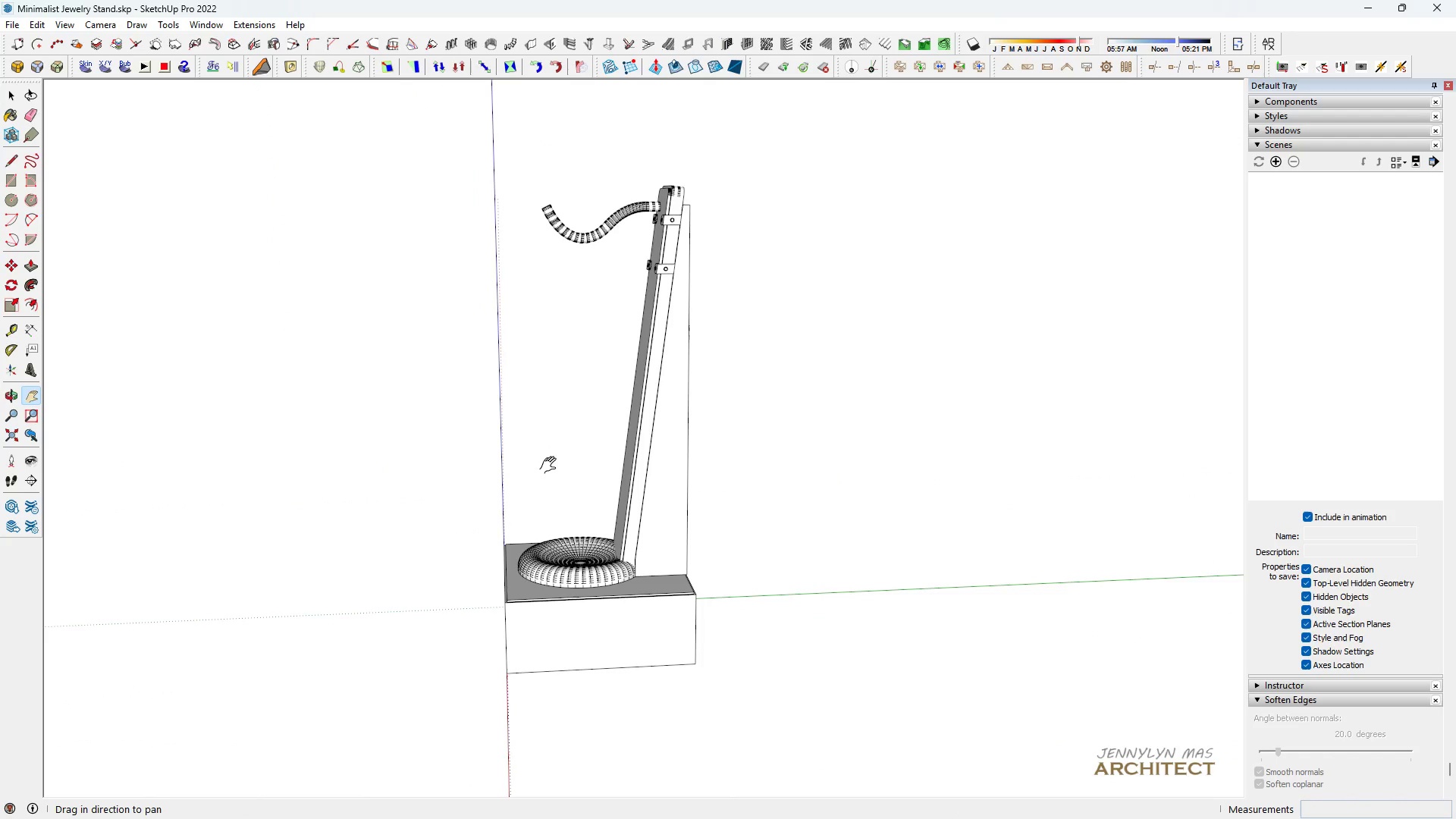 
scroll: coordinate [607, 371], scroll_direction: down, amount: 13.0
 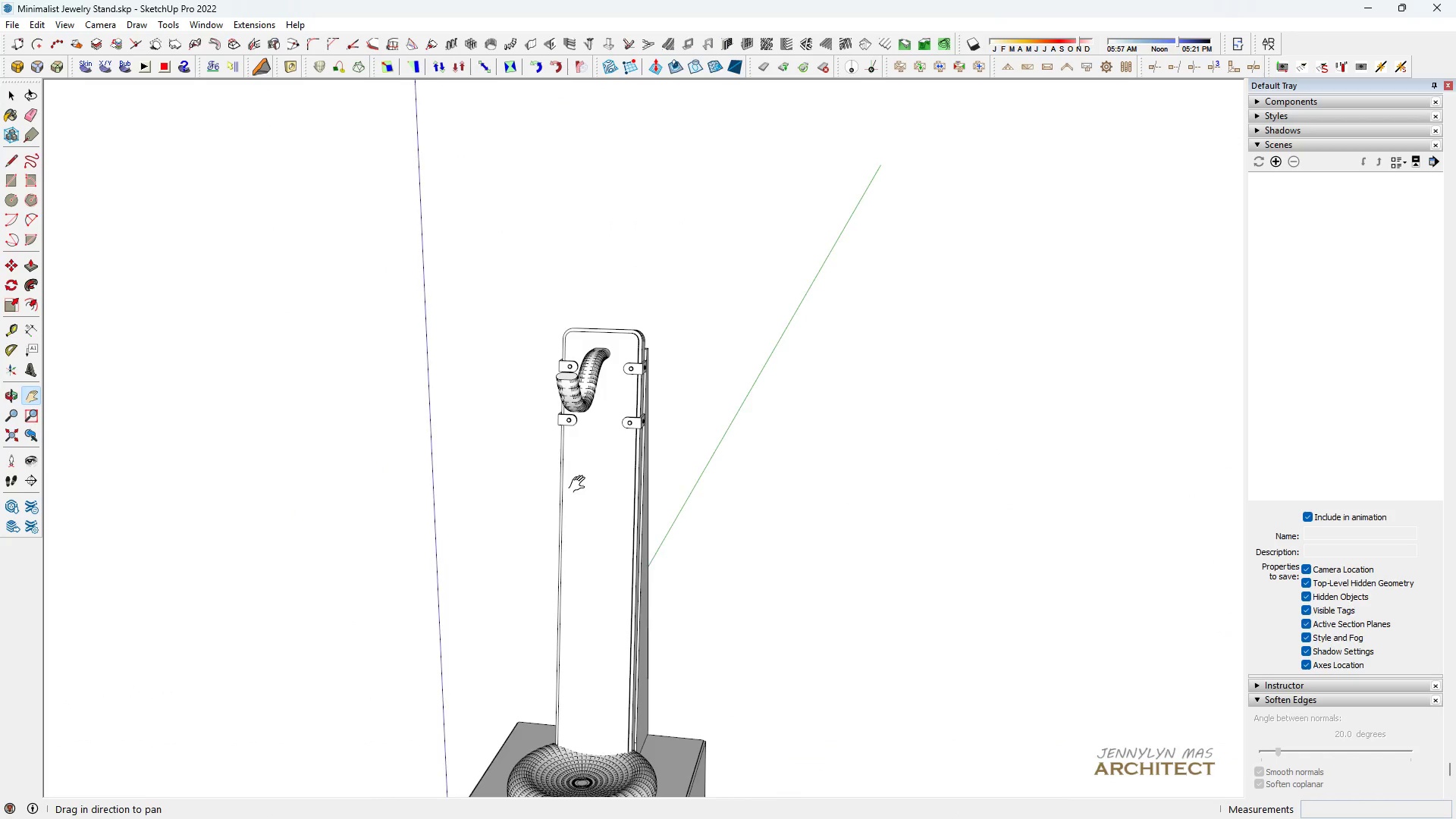 
left_click_drag(start_coordinate=[579, 453], to_coordinate=[577, 155])
 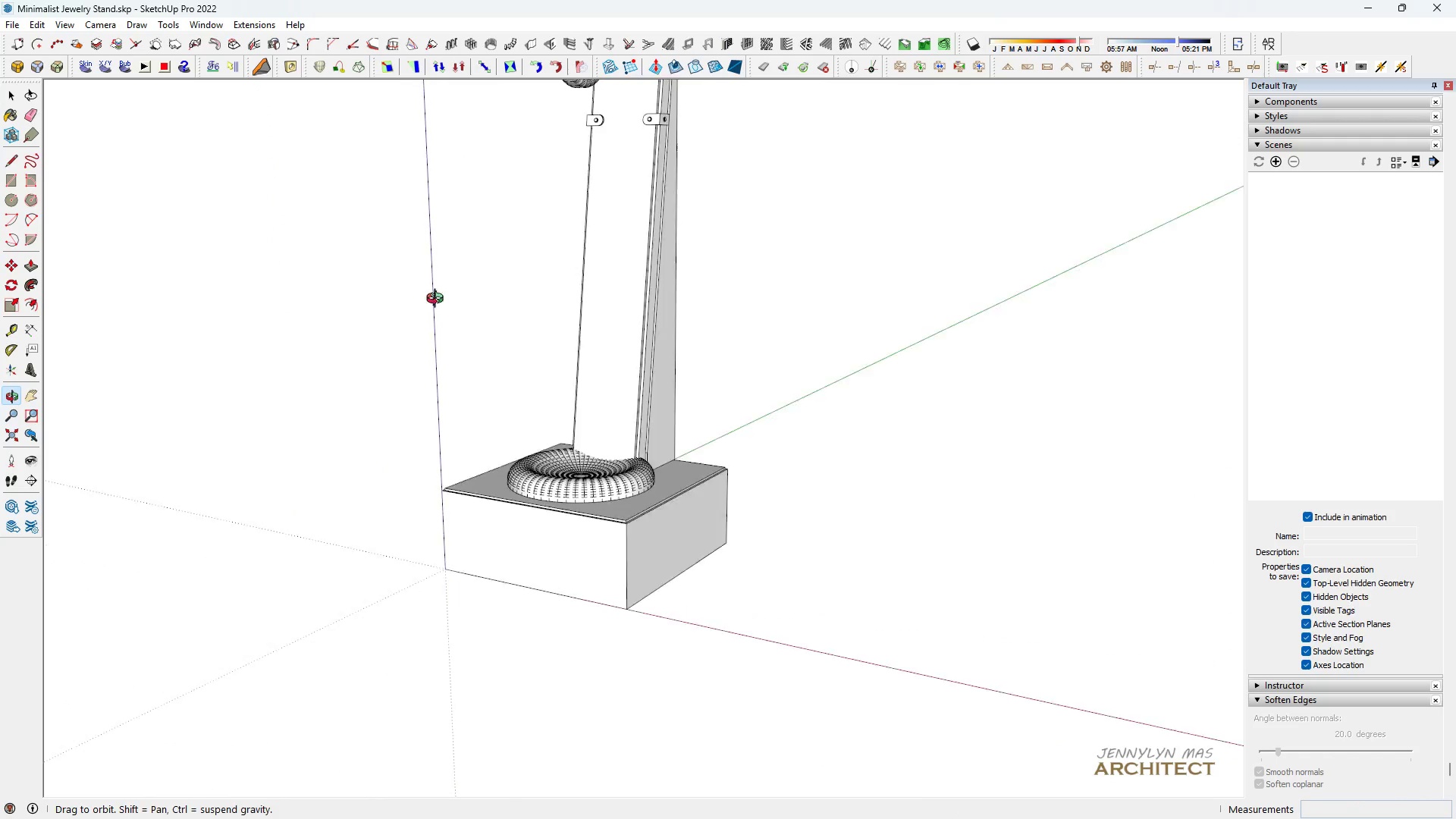 
scroll: coordinate [112, 294], scroll_direction: down, amount: 2.0
 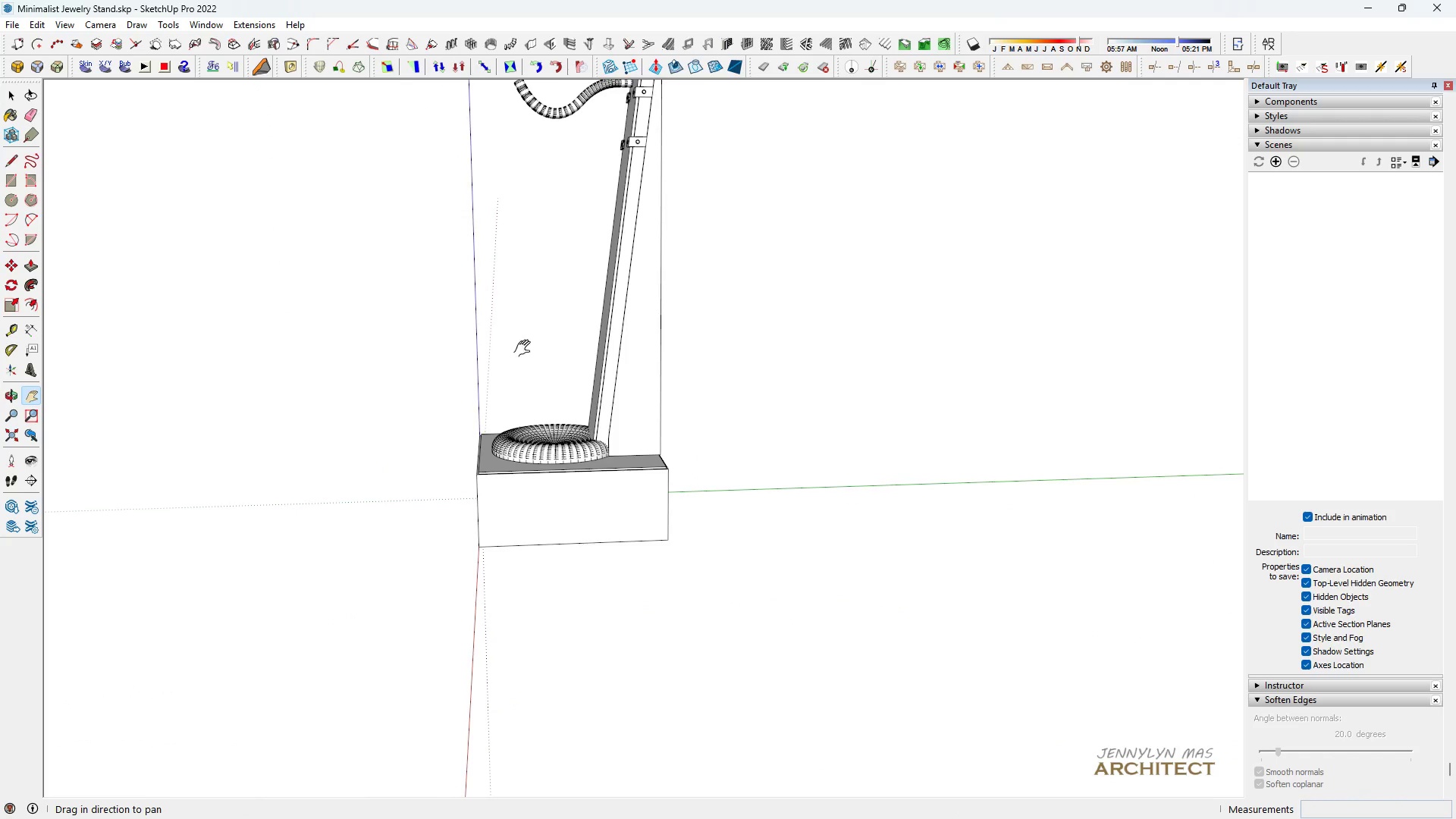 
left_click_drag(start_coordinate=[526, 349], to_coordinate=[551, 466])
 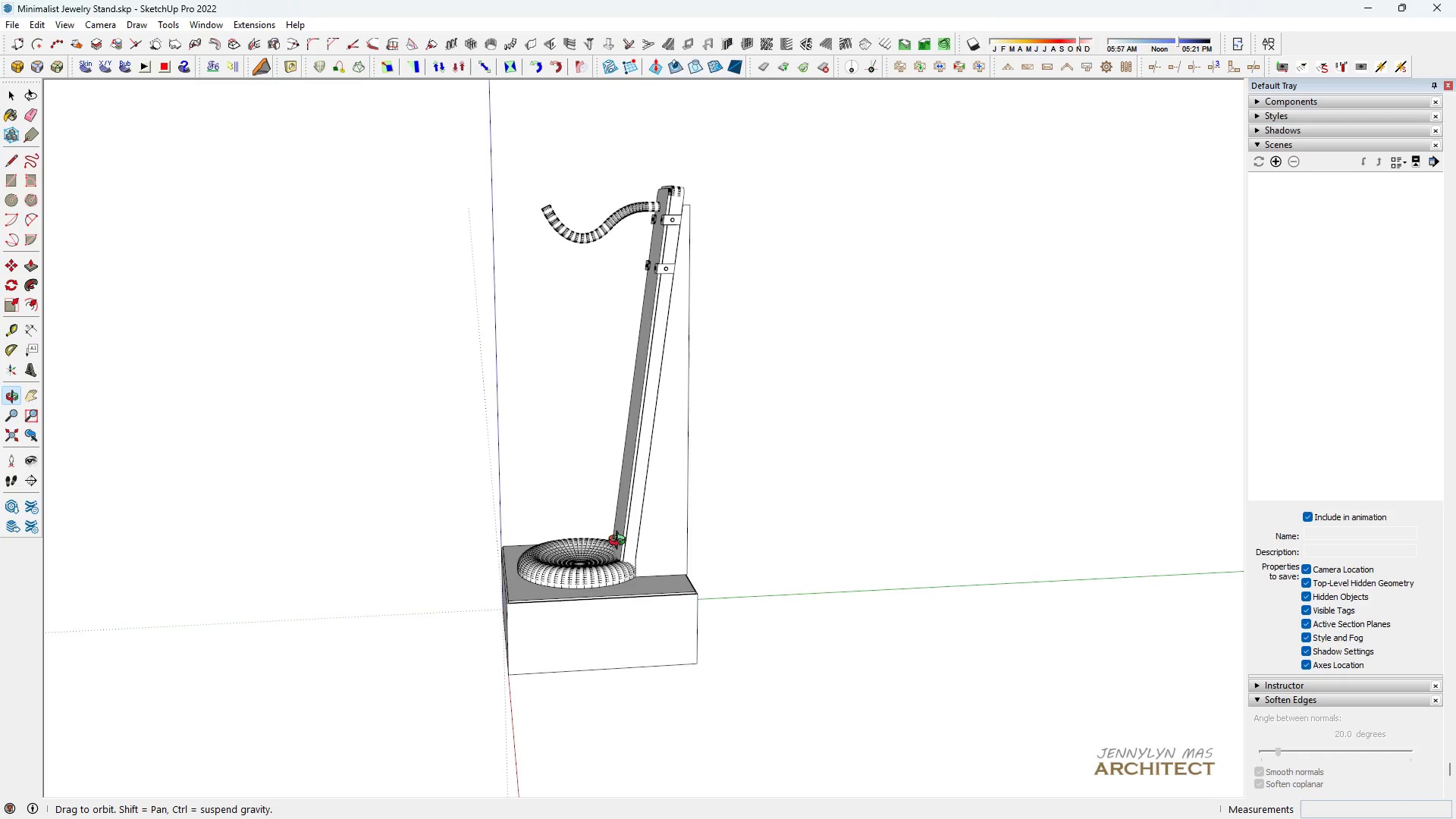 
wait(6.17)
 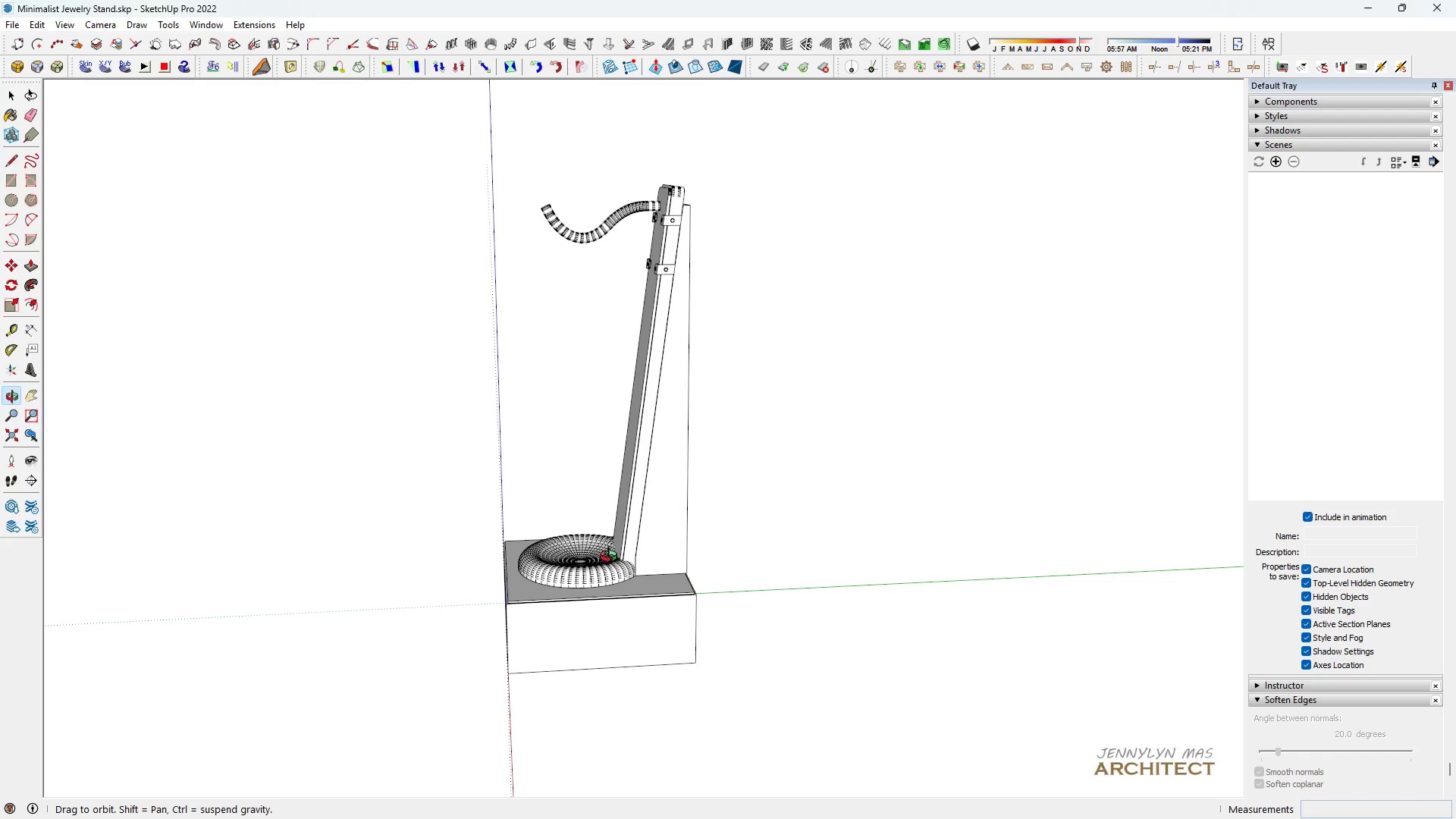 
scroll: coordinate [475, 186], scroll_direction: up, amount: 6.0
 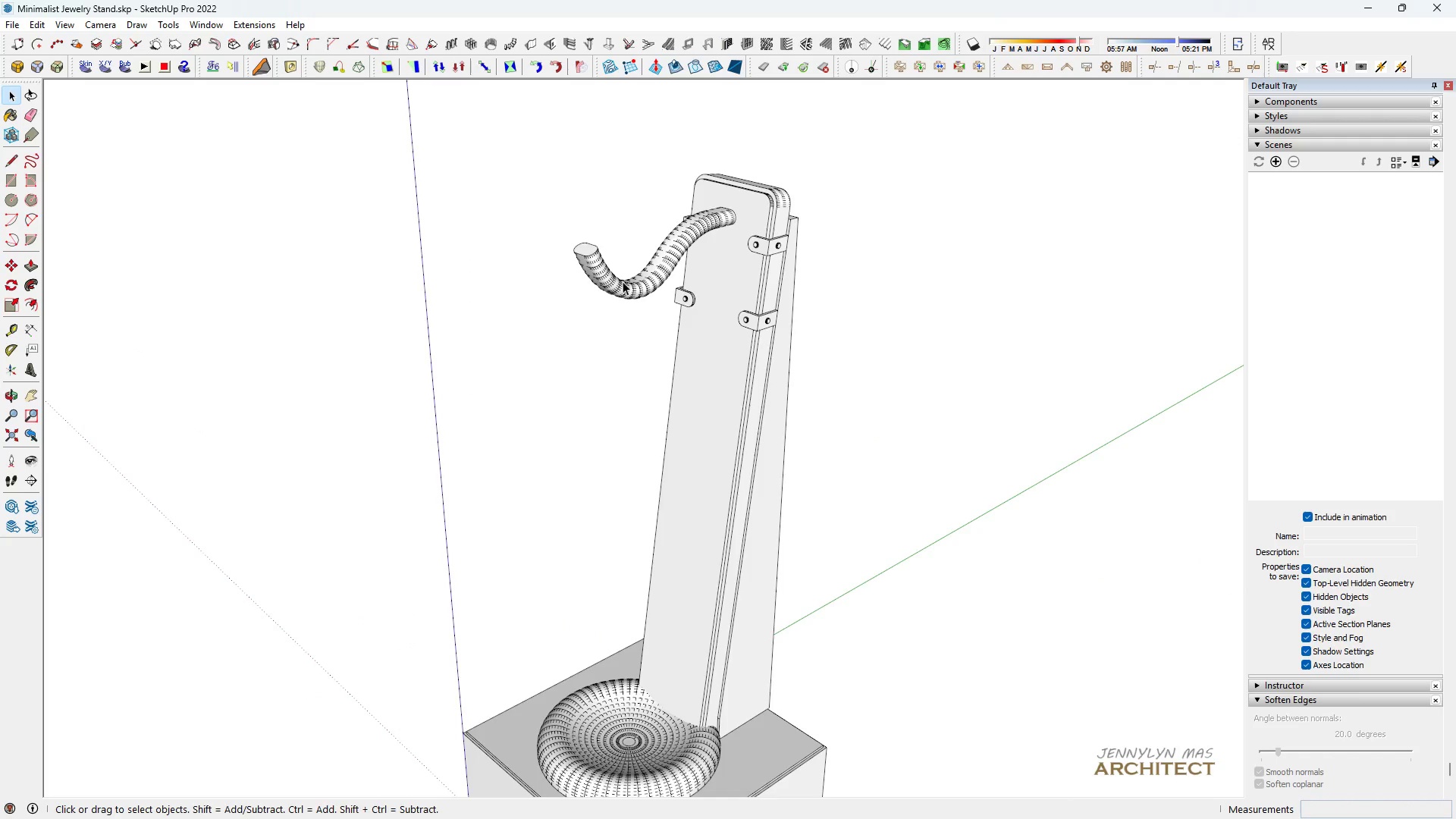 
key(Space)
 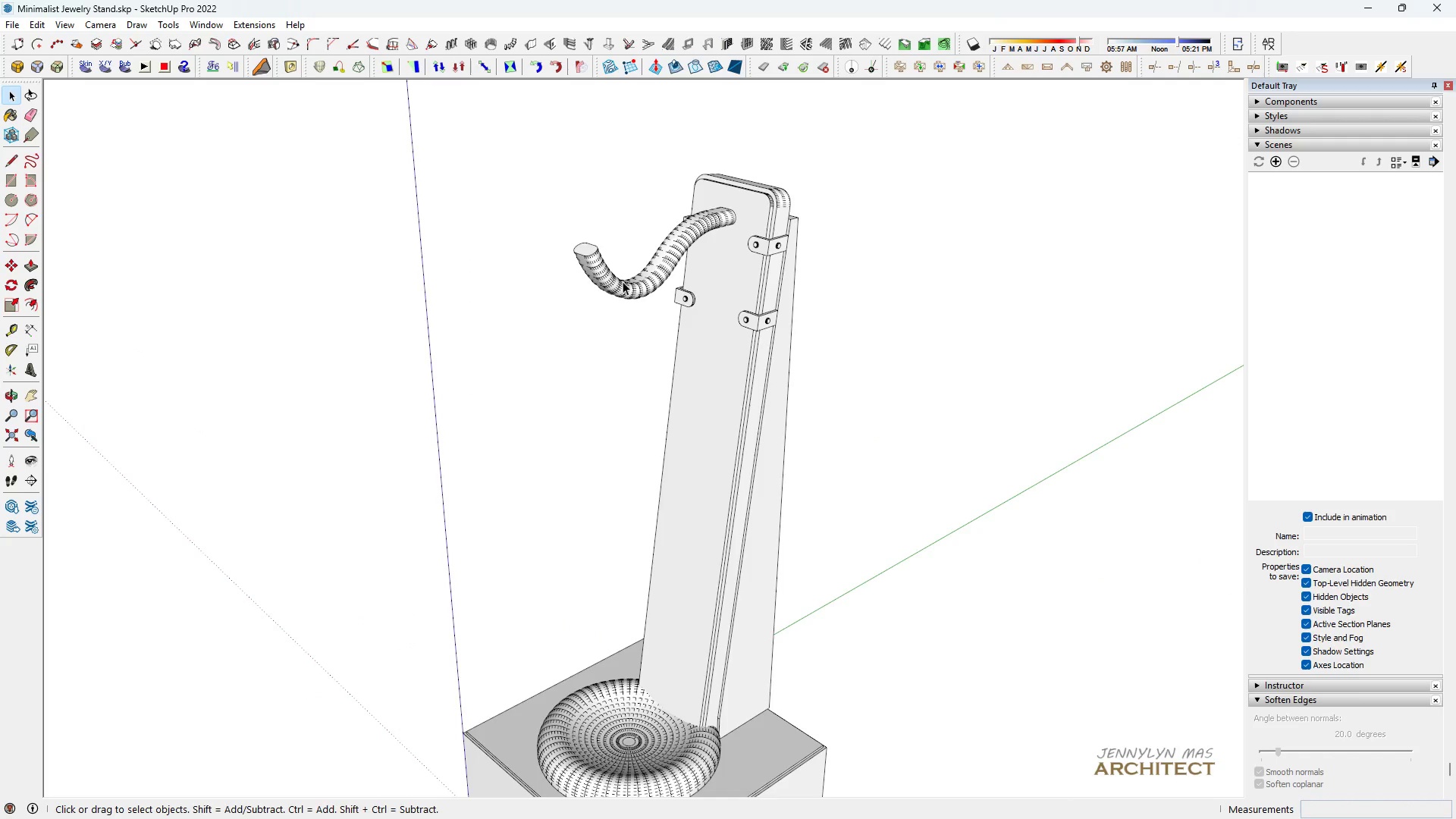 
double_click([623, 281])
 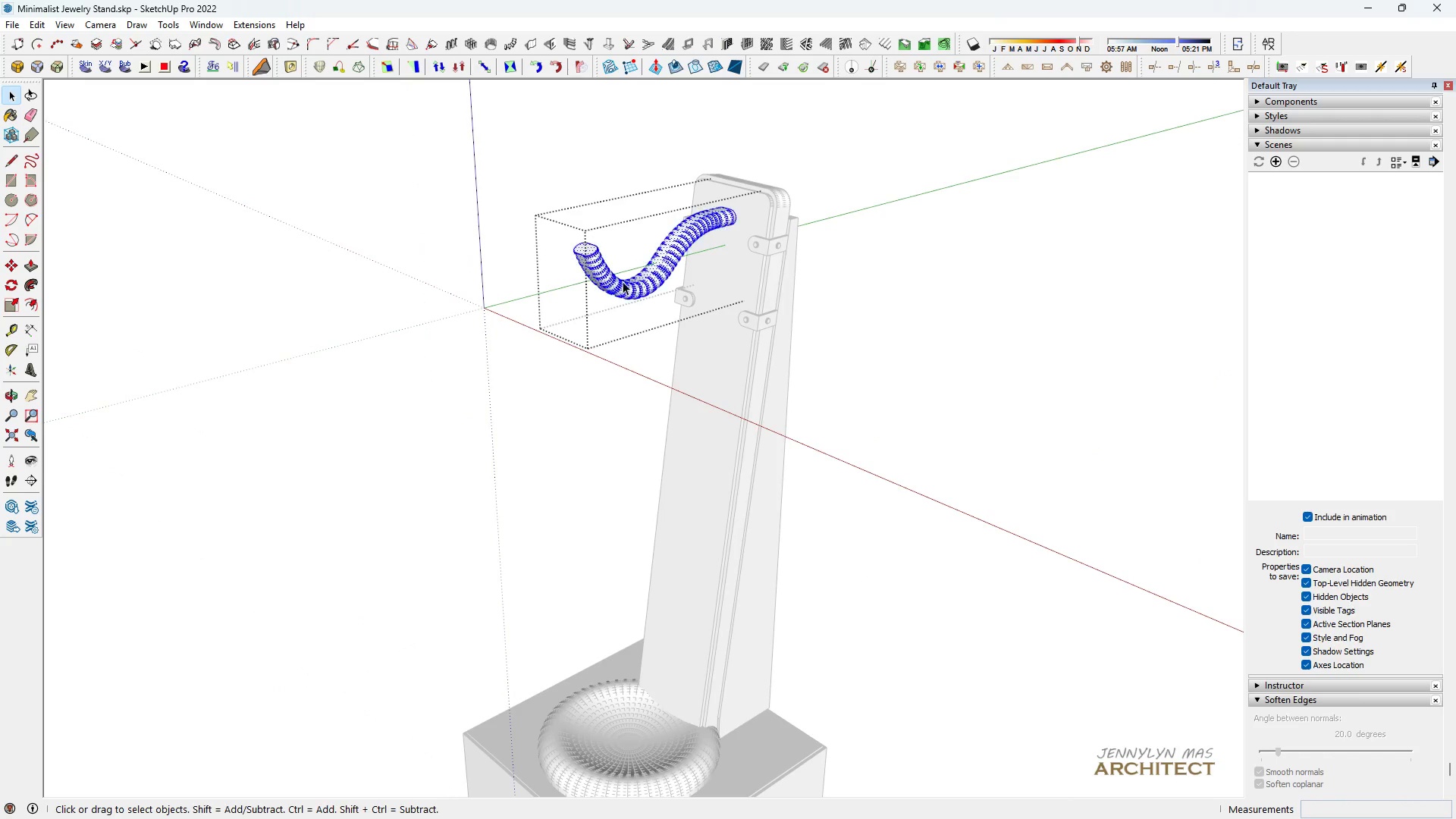 
triple_click([623, 281])
 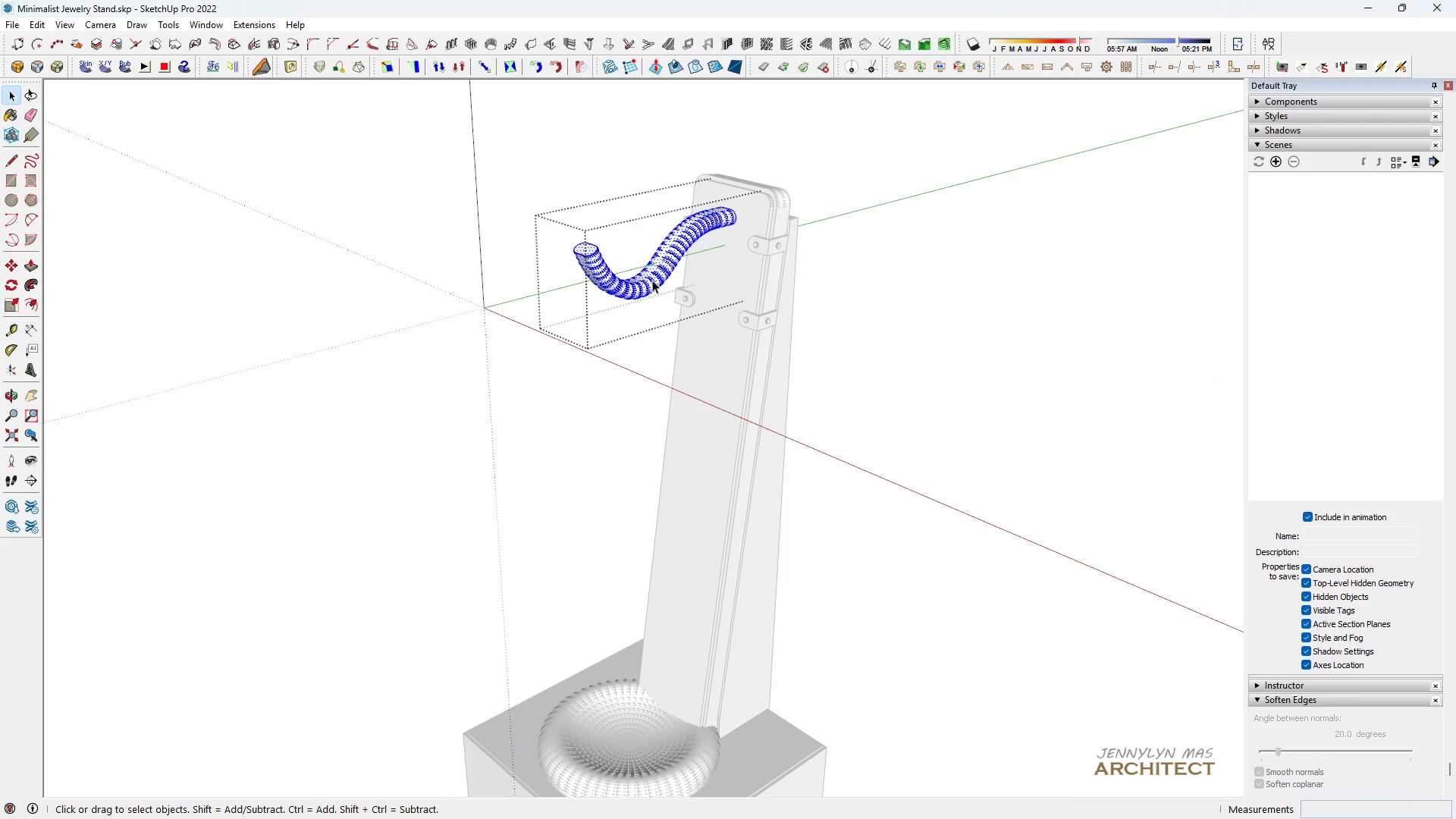 
scroll: coordinate [652, 280], scroll_direction: up, amount: 5.0
 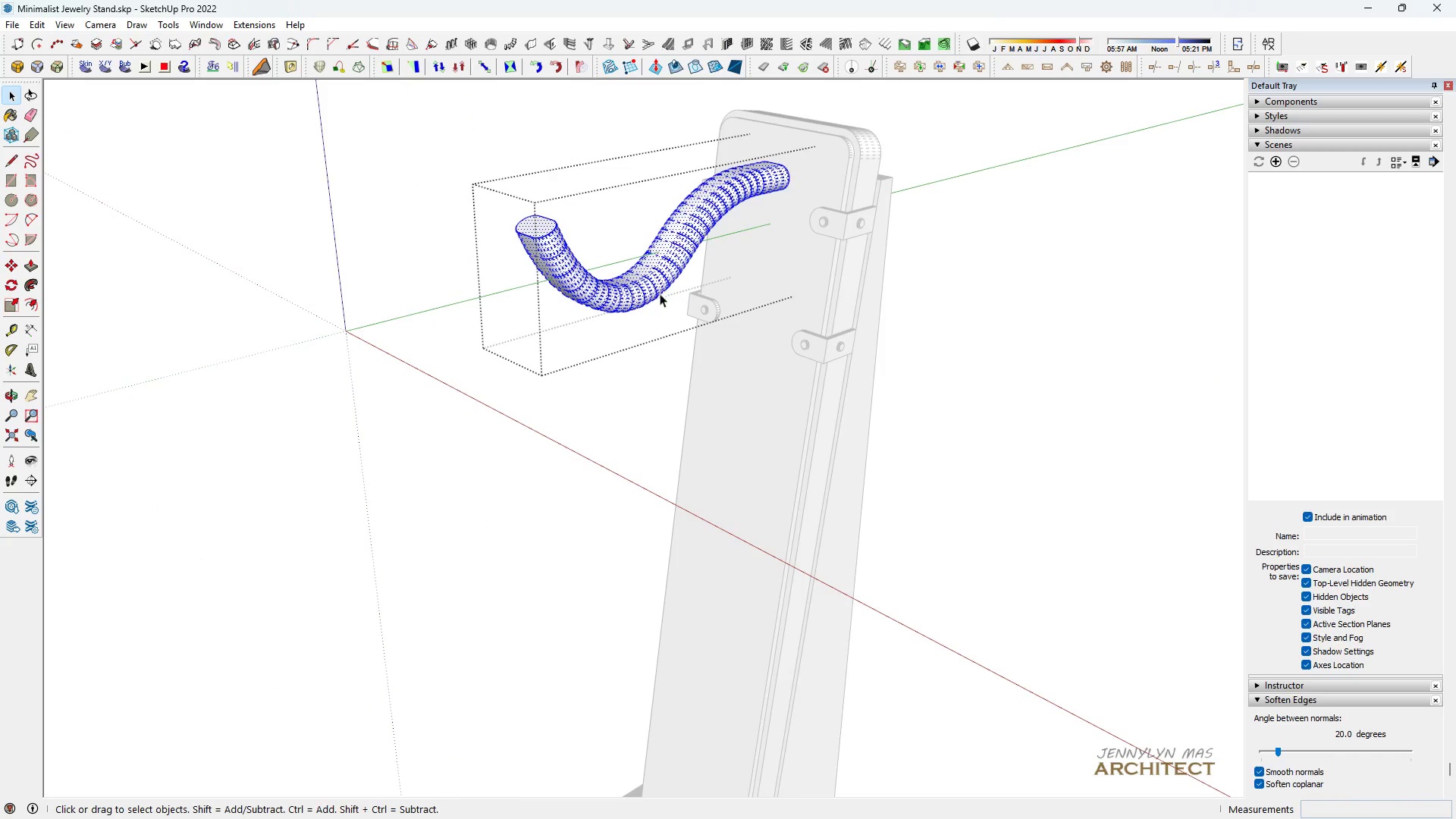 
key(S)
 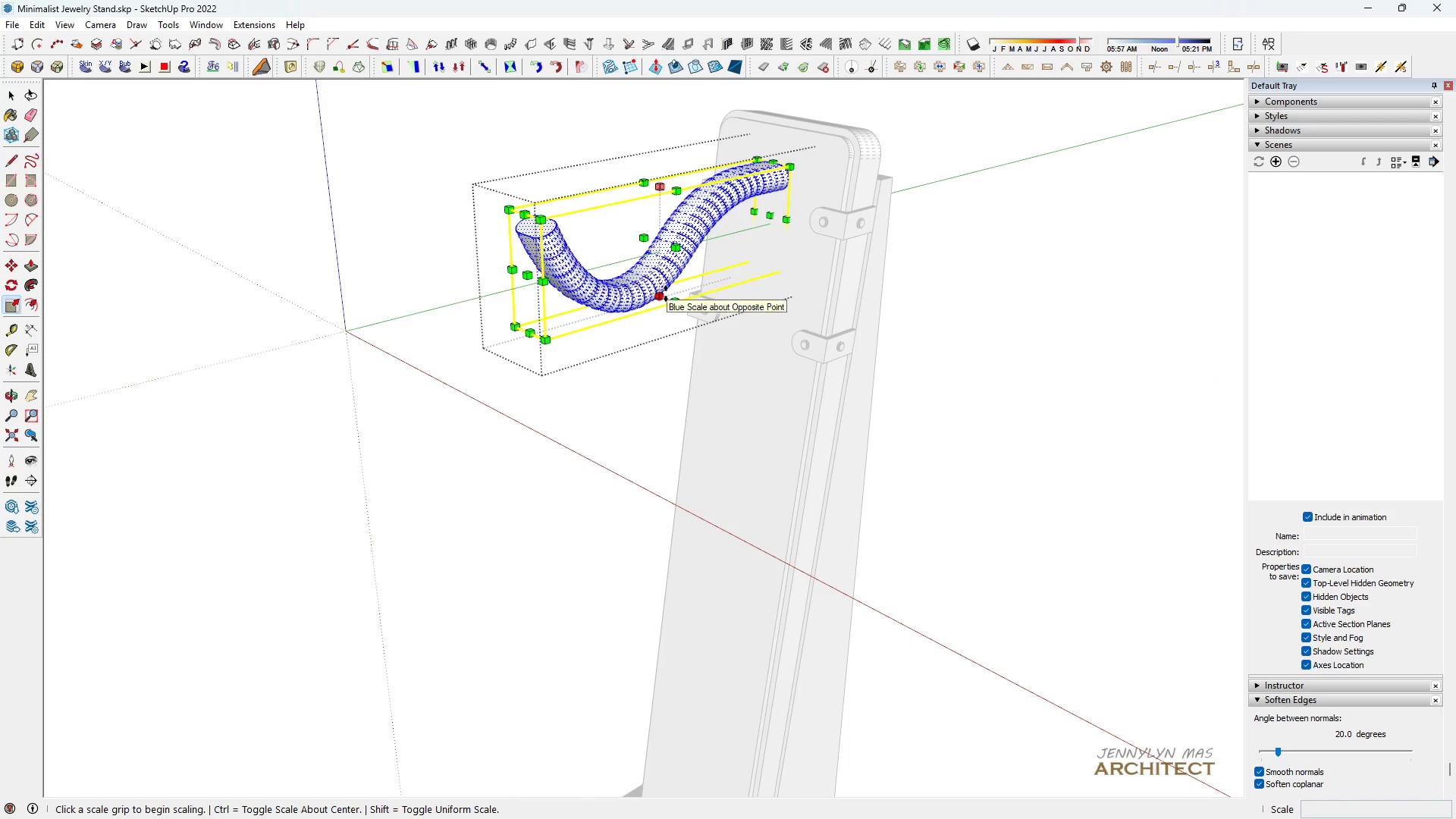 
left_click([666, 293])
 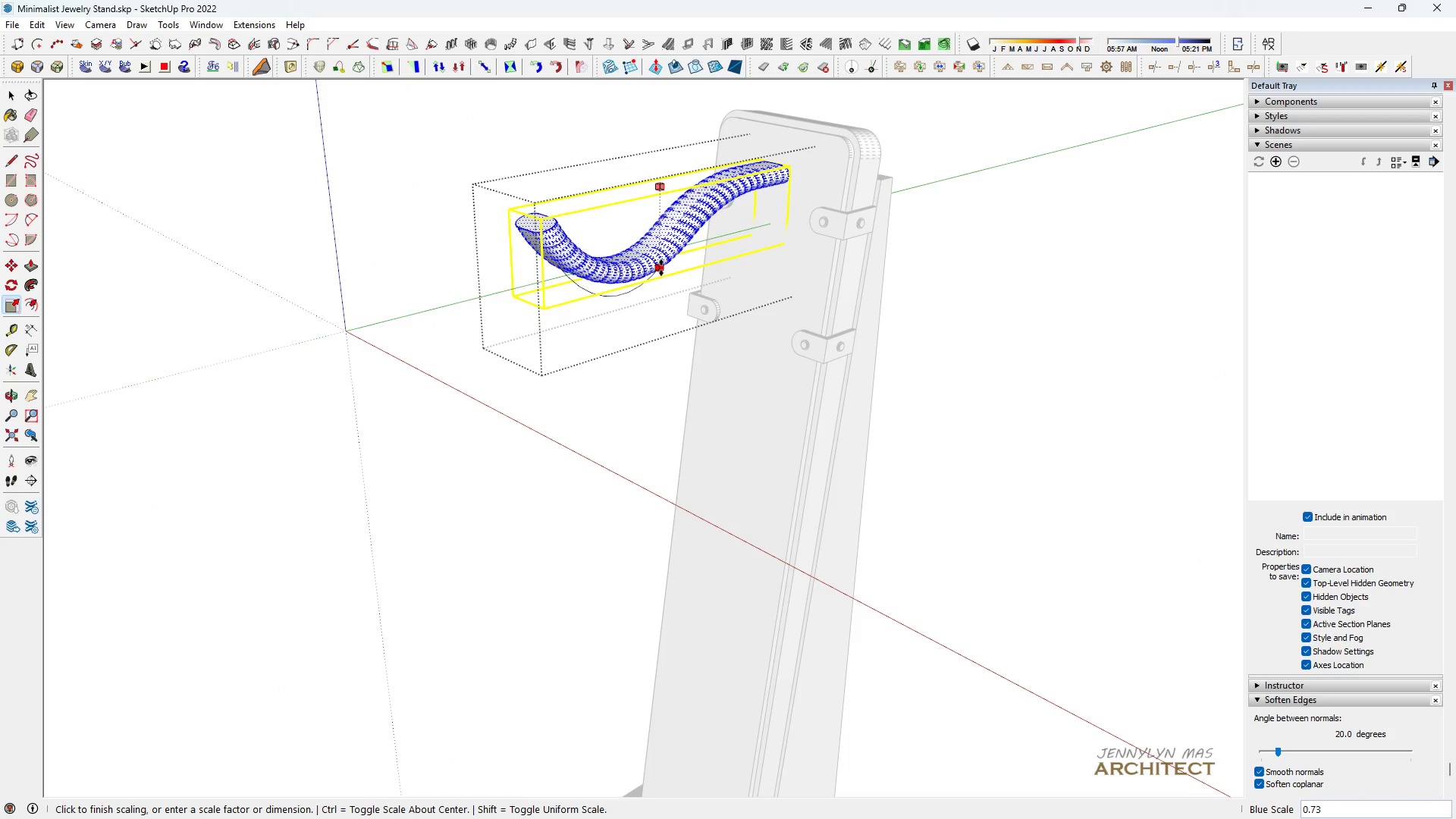 
type(.75)
 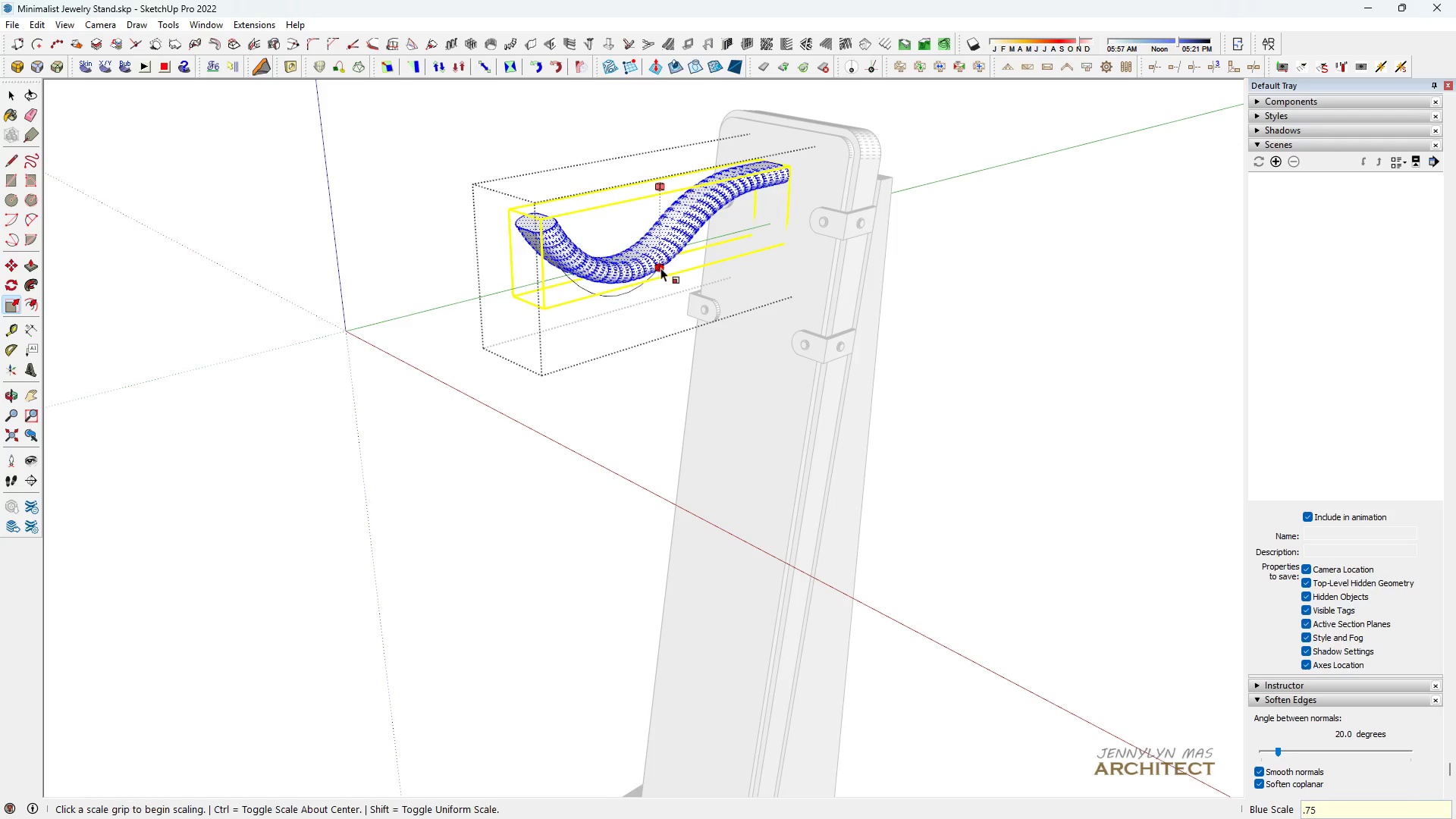 
key(Enter)
 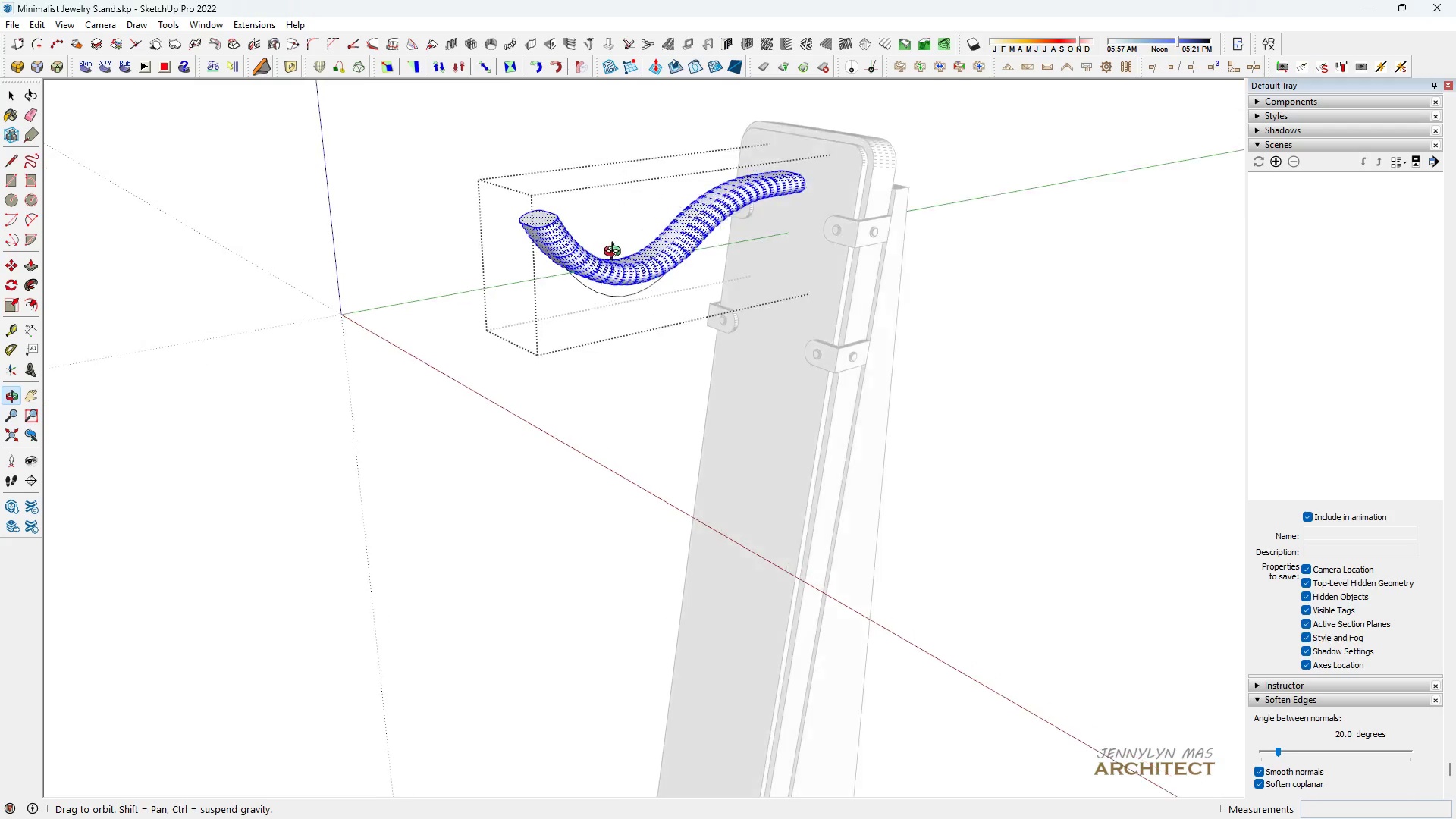 
scroll: coordinate [590, 206], scroll_direction: down, amount: 3.0
 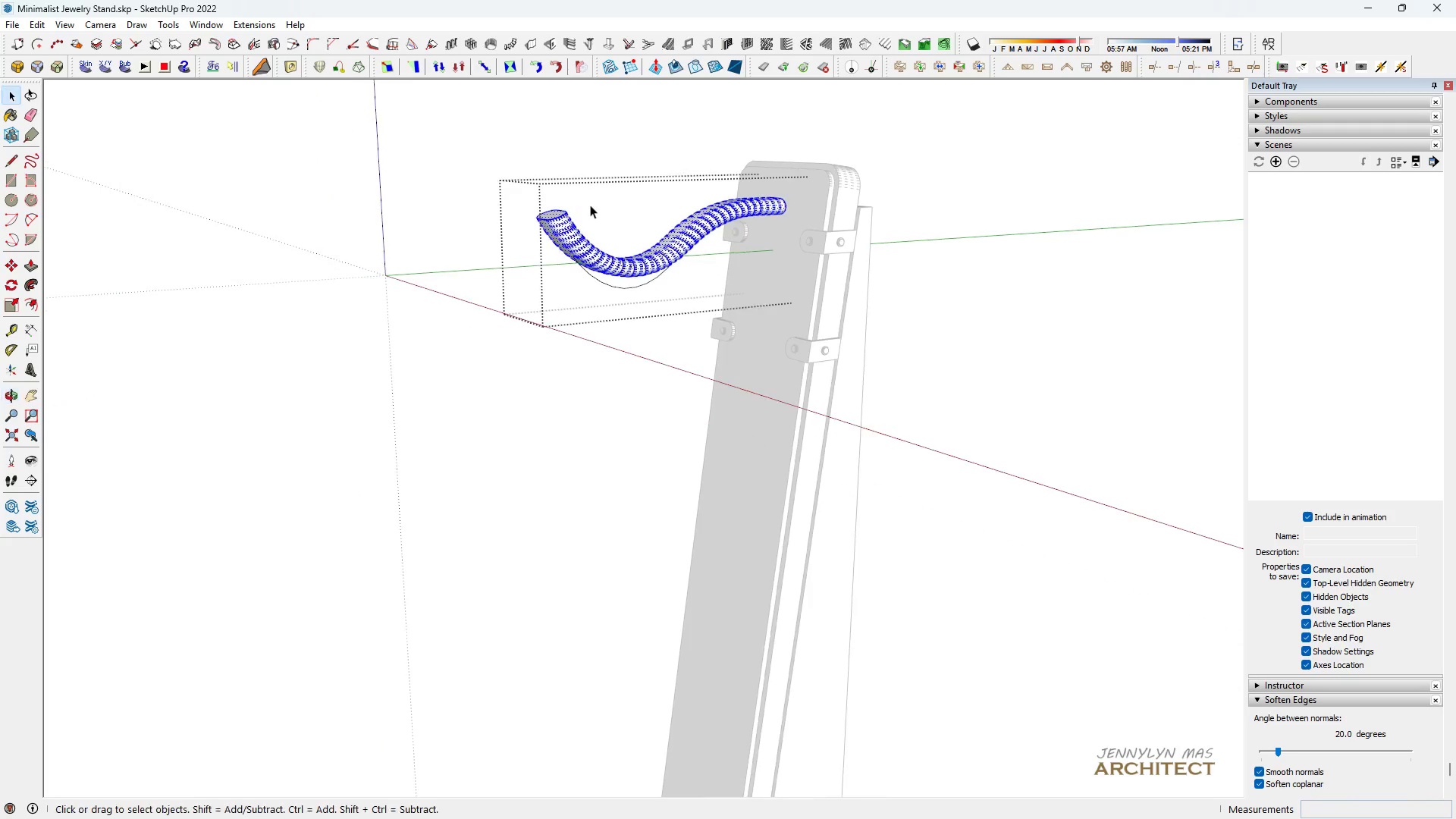 
key(Space)
 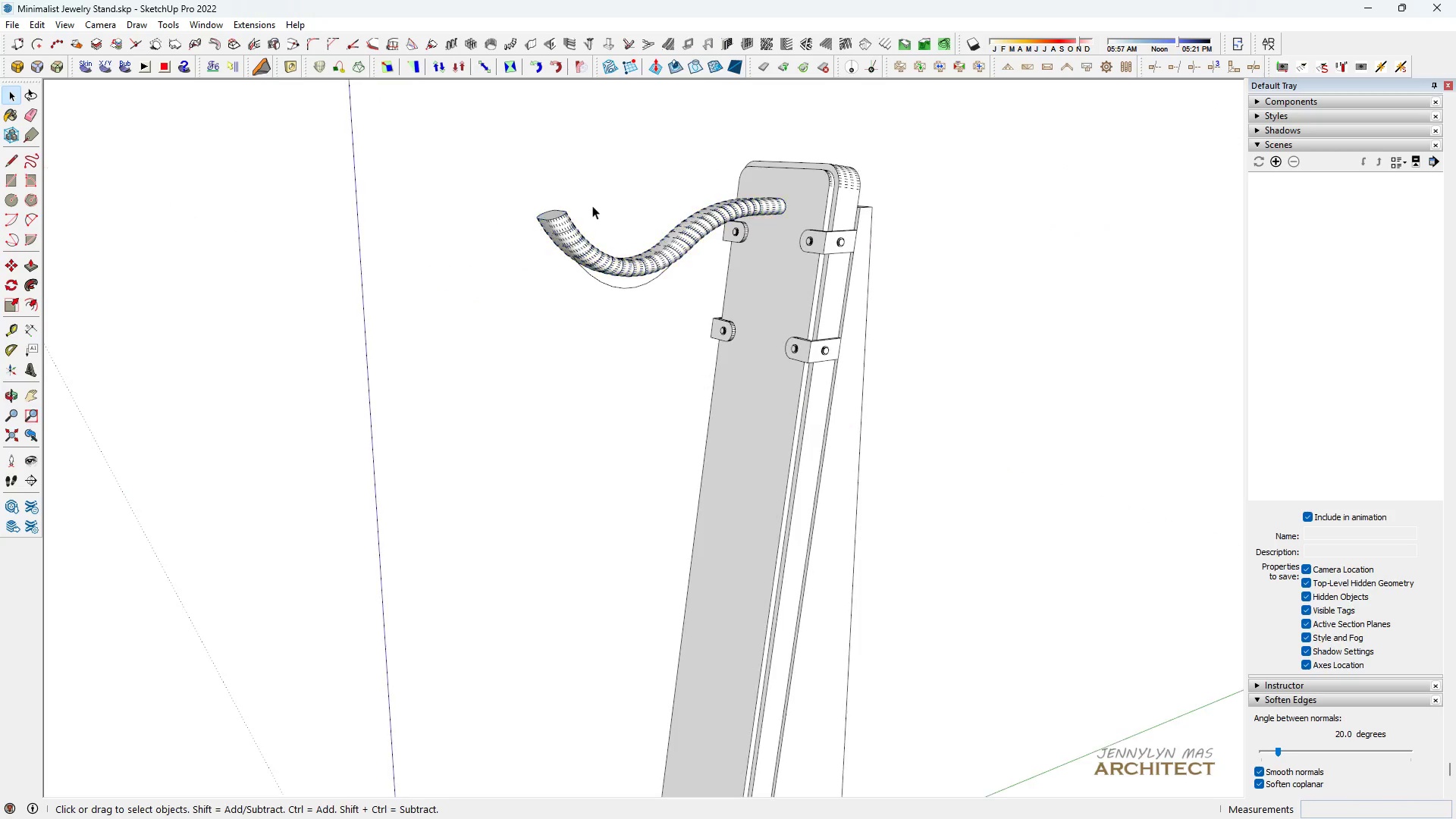 
key(Escape)
 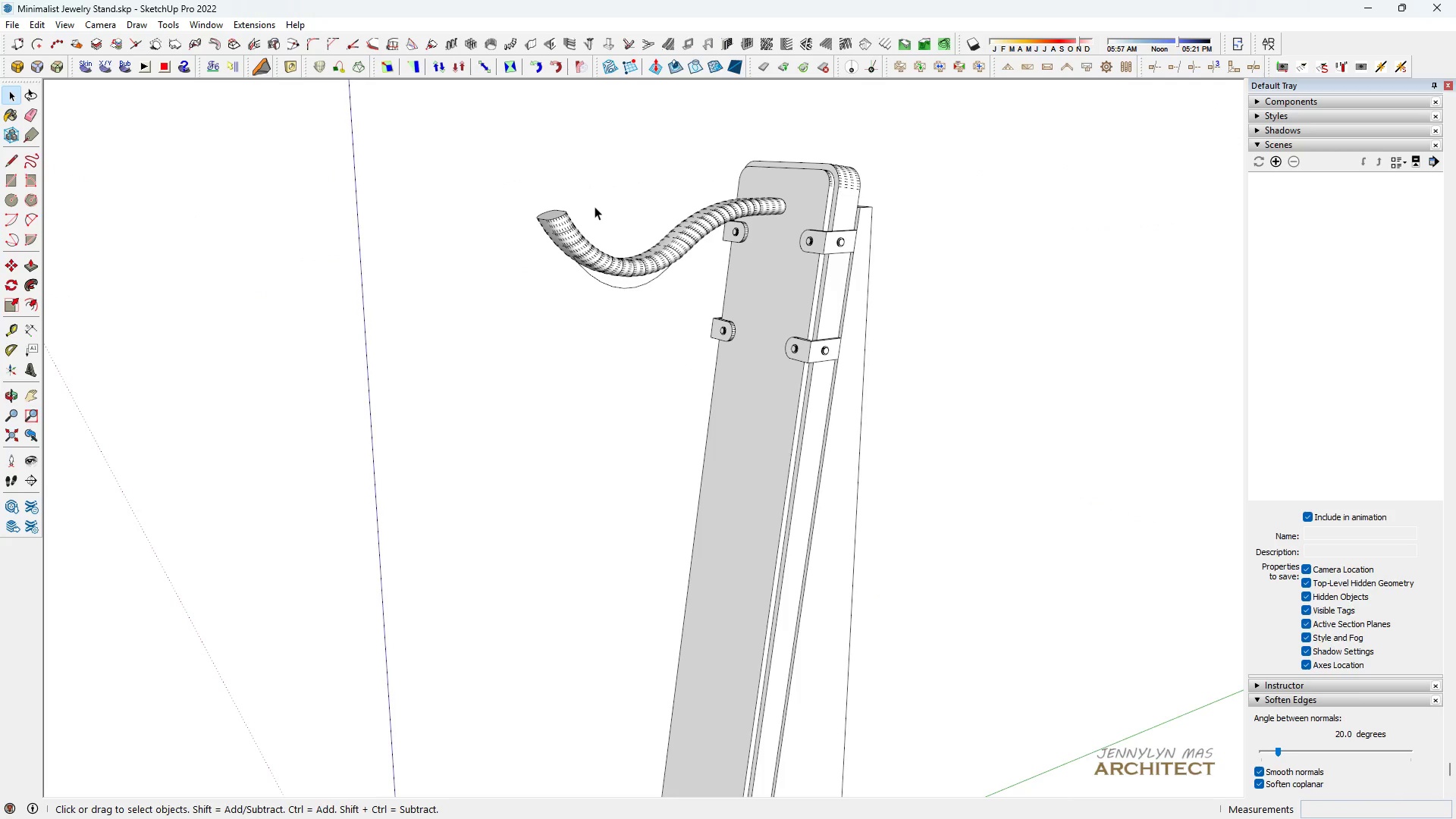 
key(Escape)
 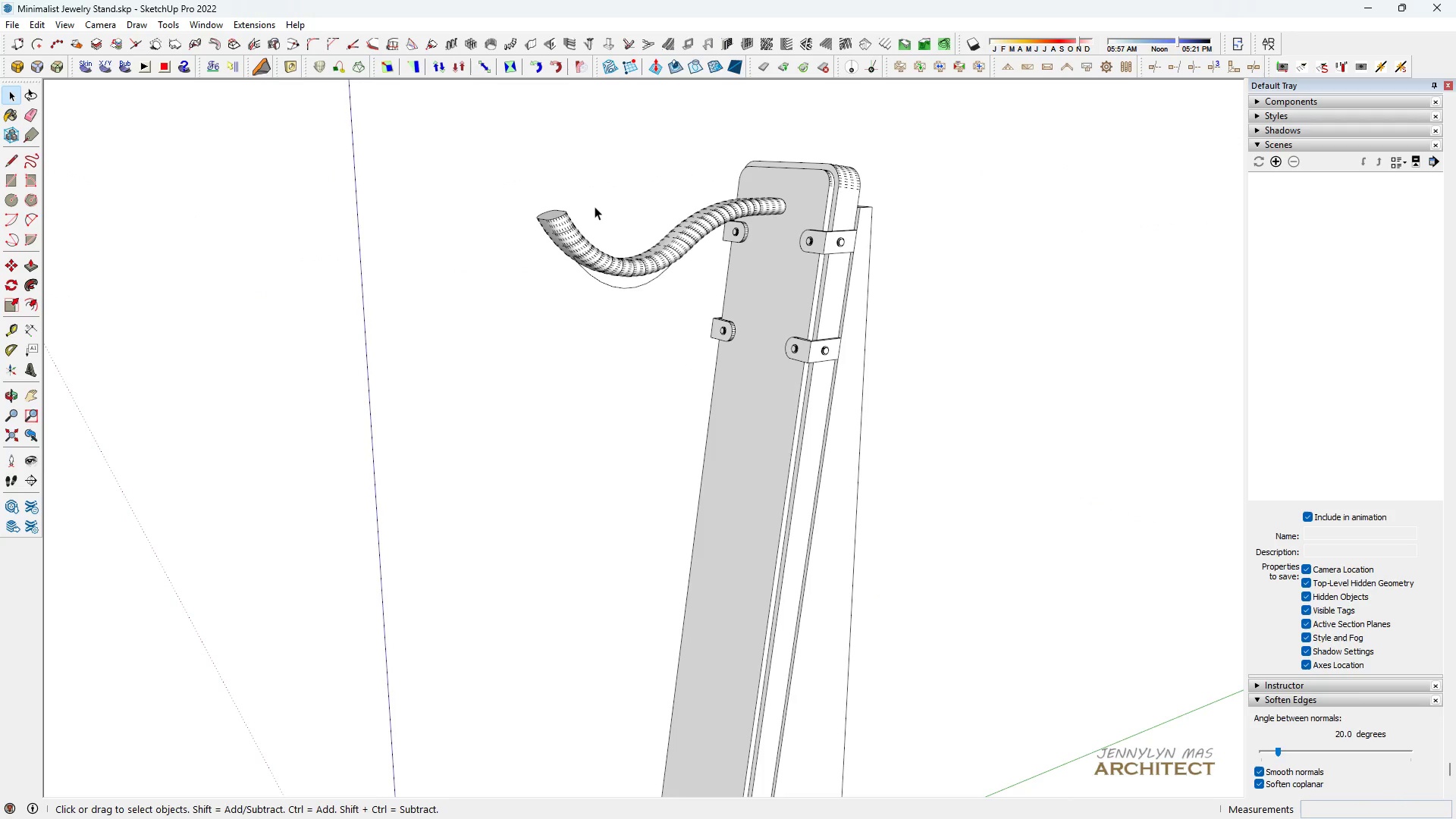 
key(Escape)
 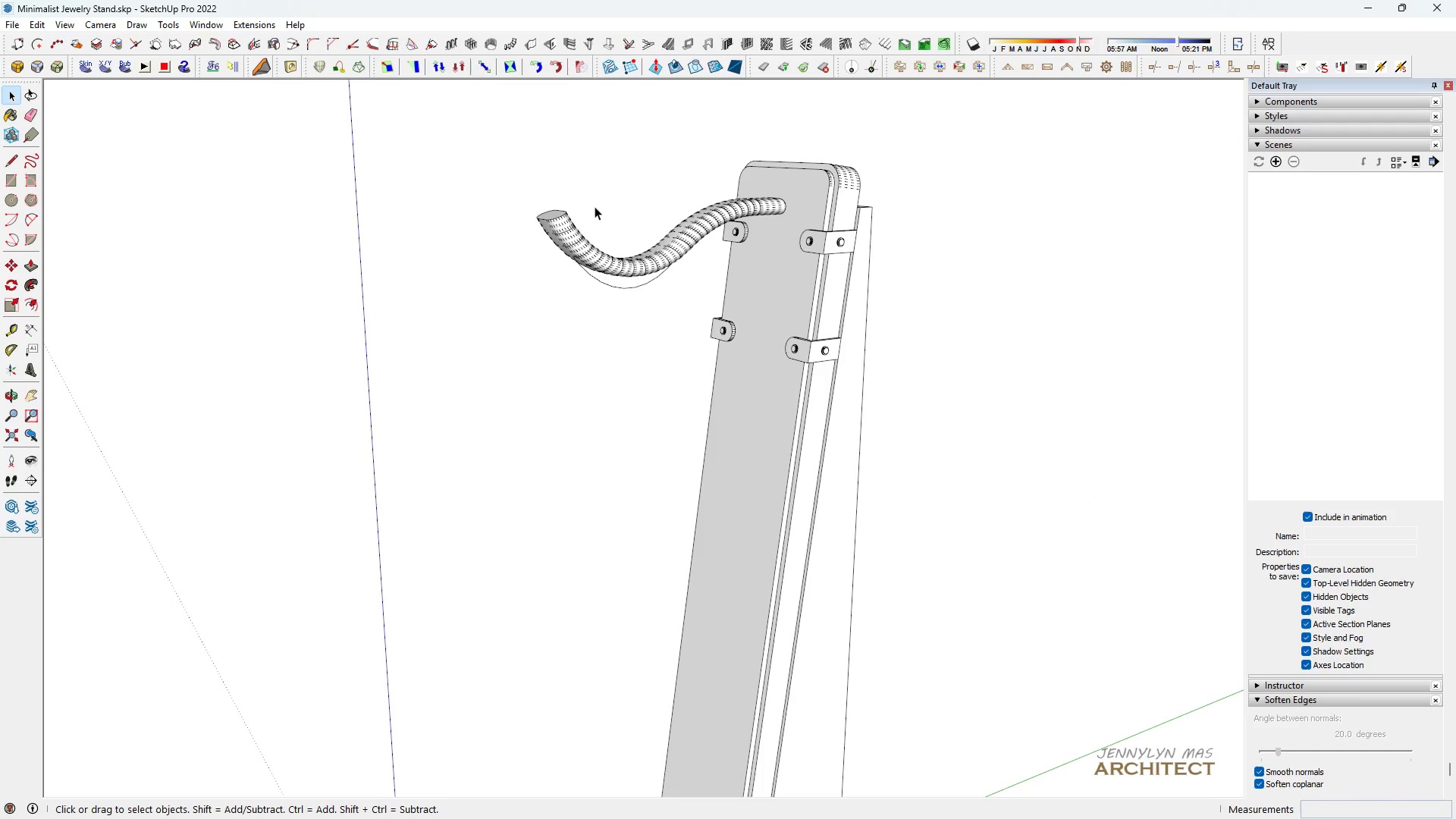 
key(Escape)
 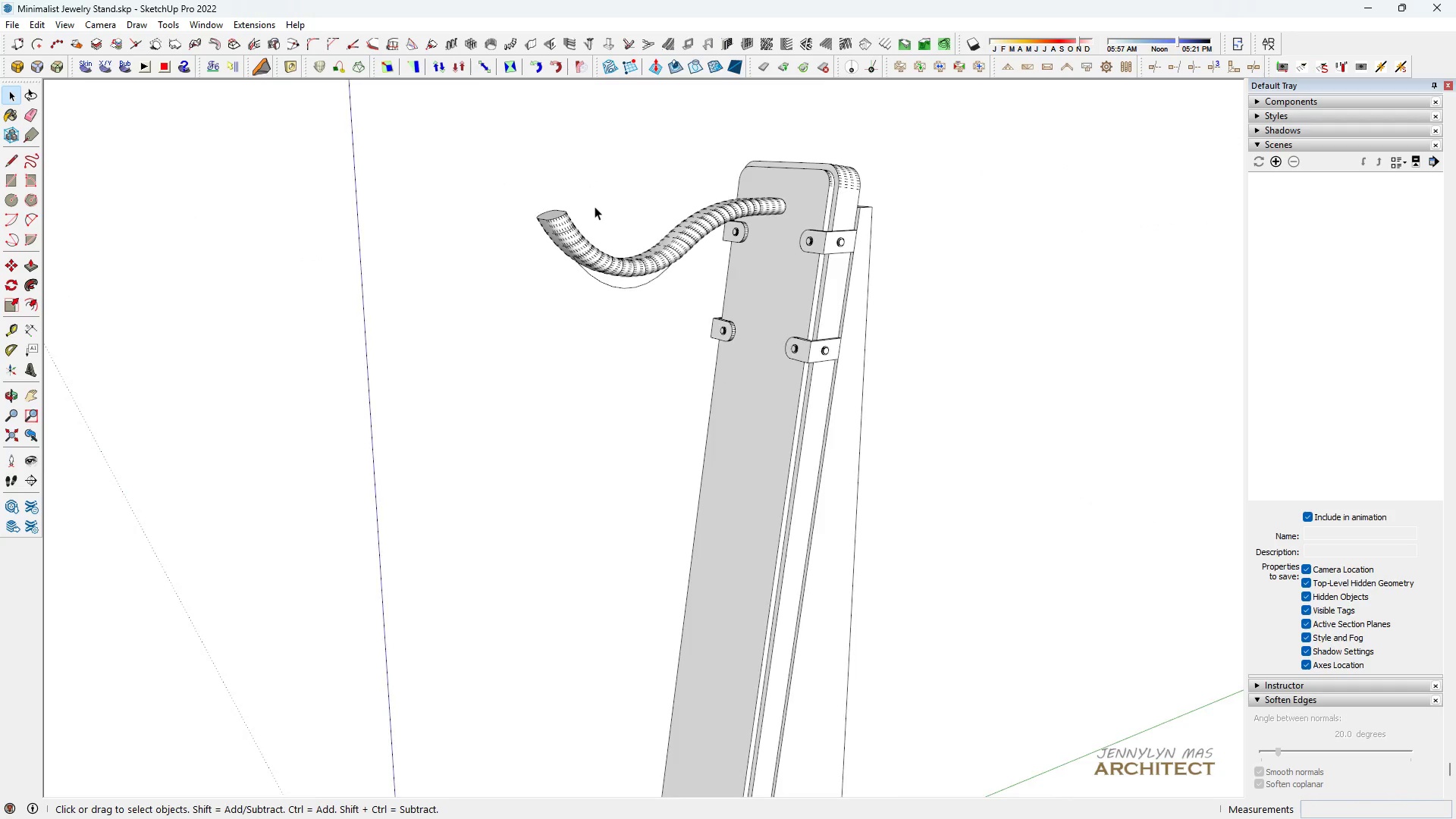 
scroll: coordinate [601, 210], scroll_direction: down, amount: 6.0
 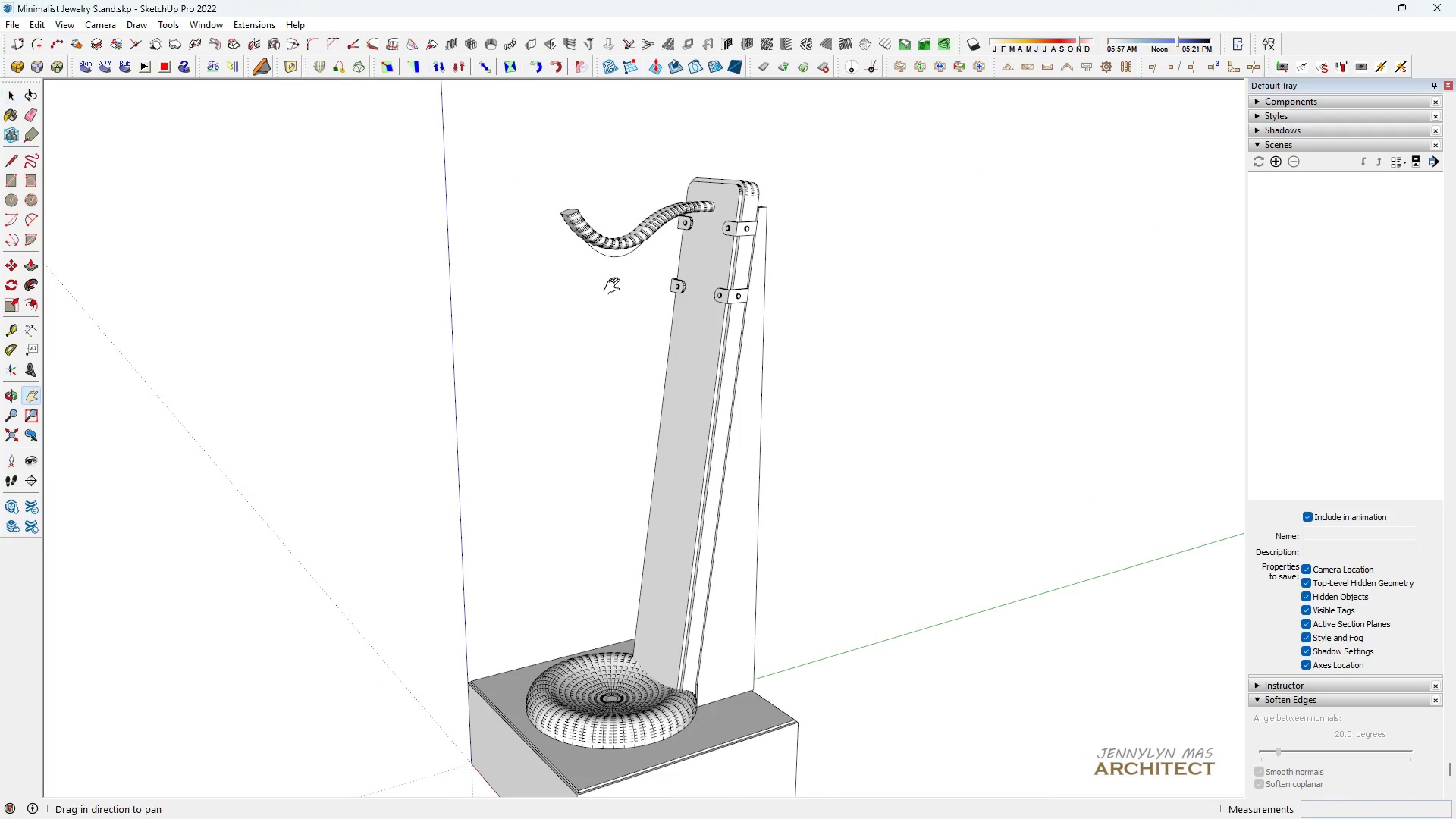 
key(Space)
 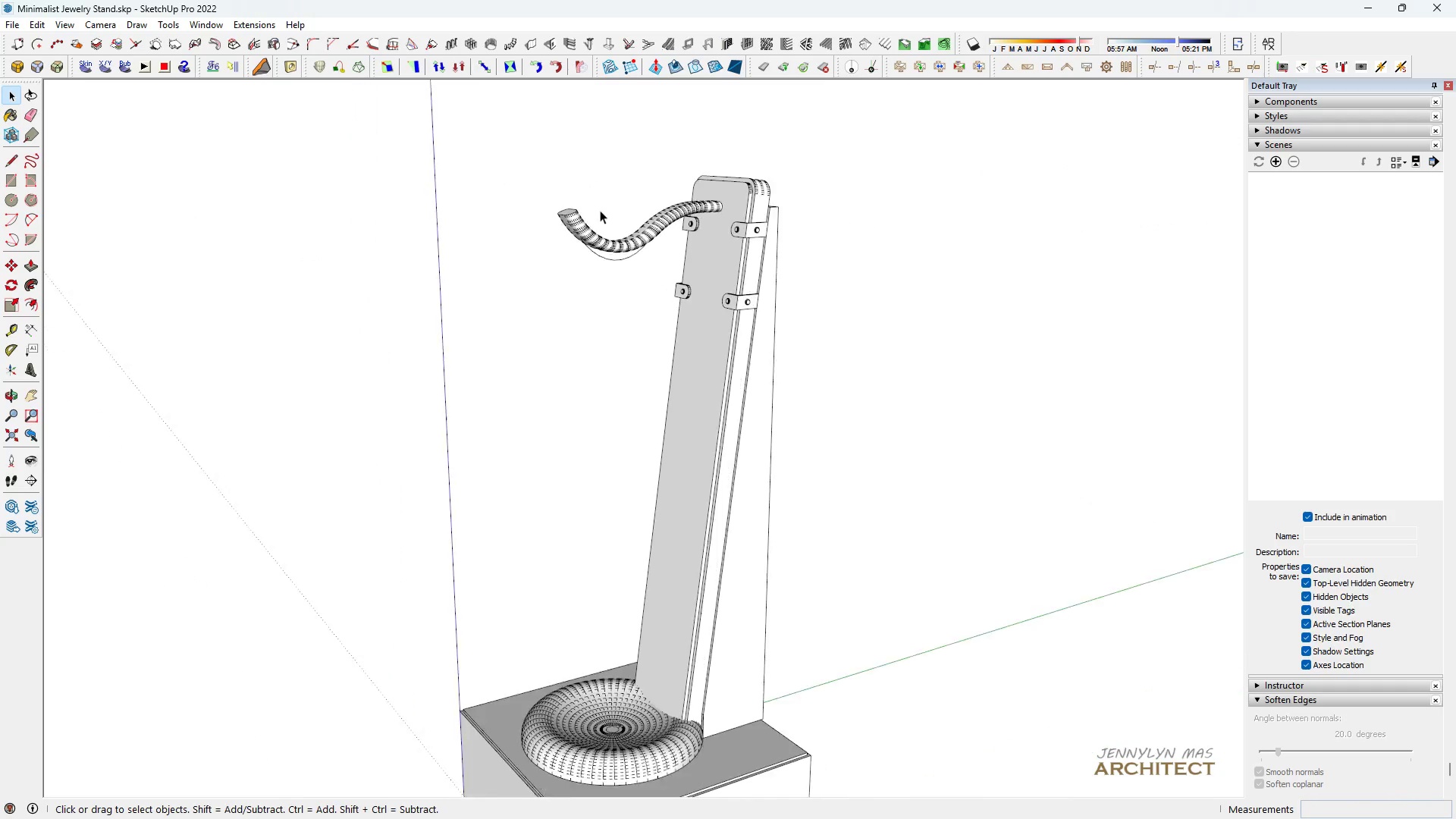 
key(H)
 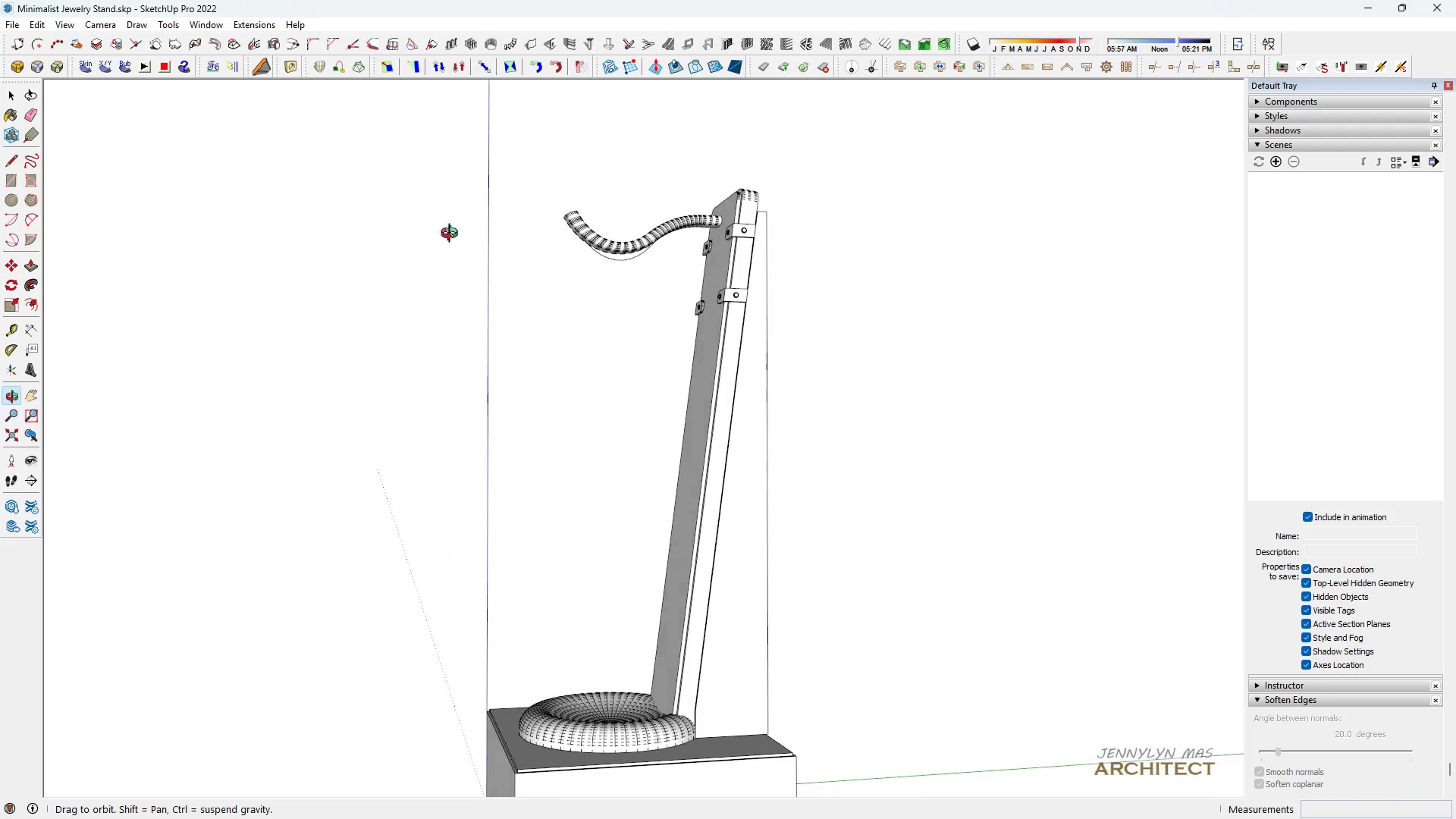 
scroll: coordinate [648, 241], scroll_direction: up, amount: 12.0
 